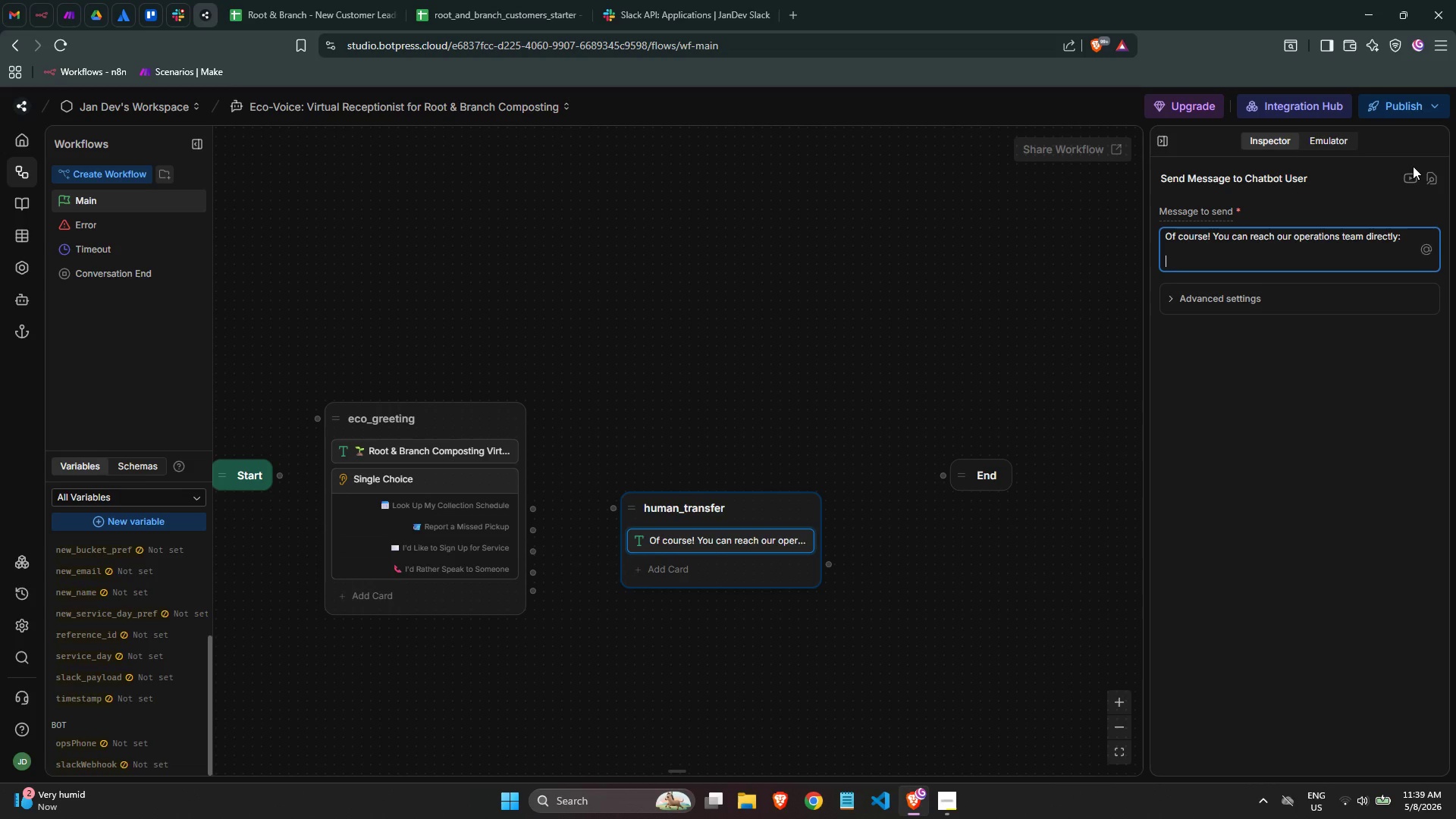 
key(Enter)
 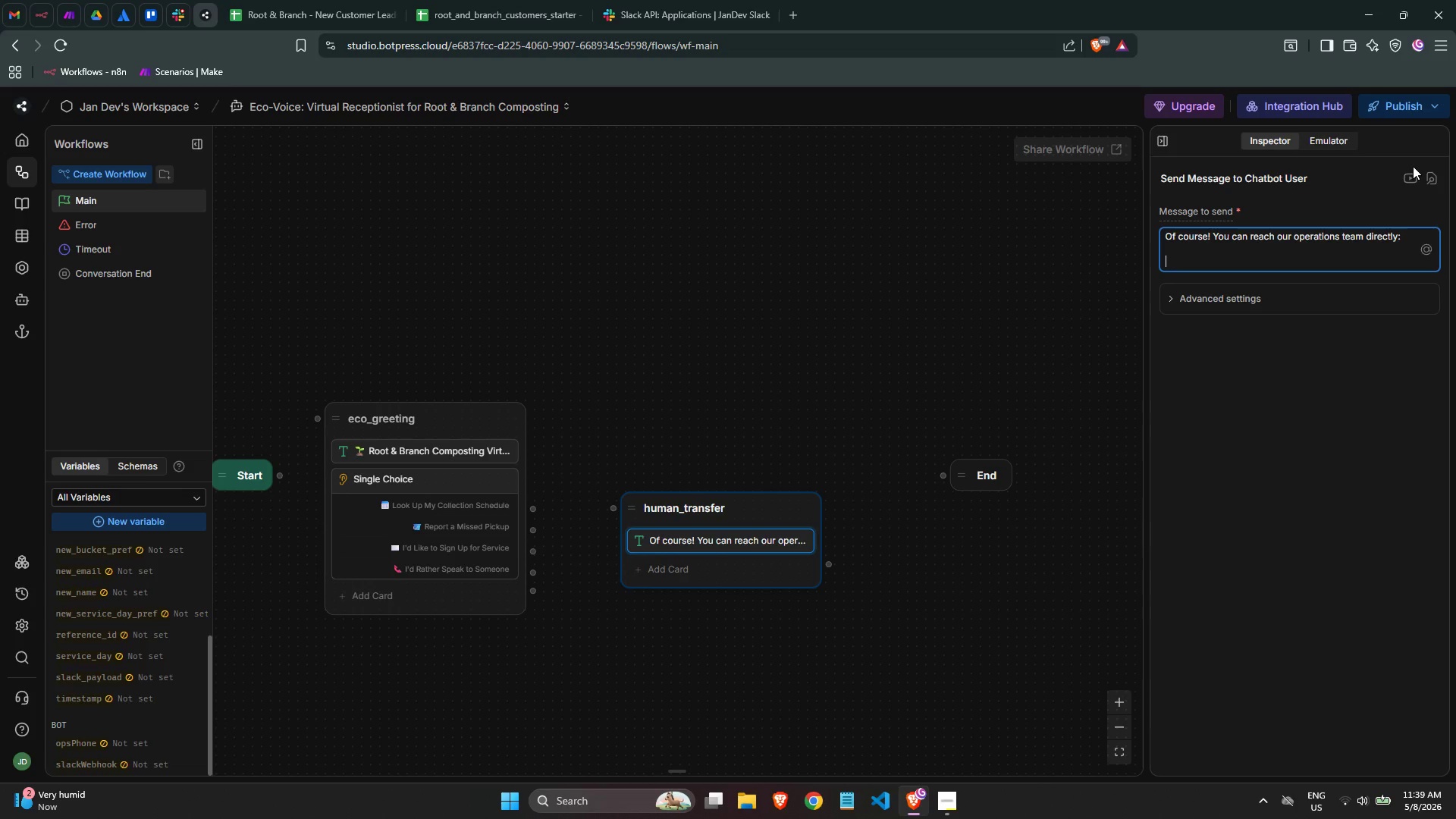 
key(Meta+MetaLeft)
 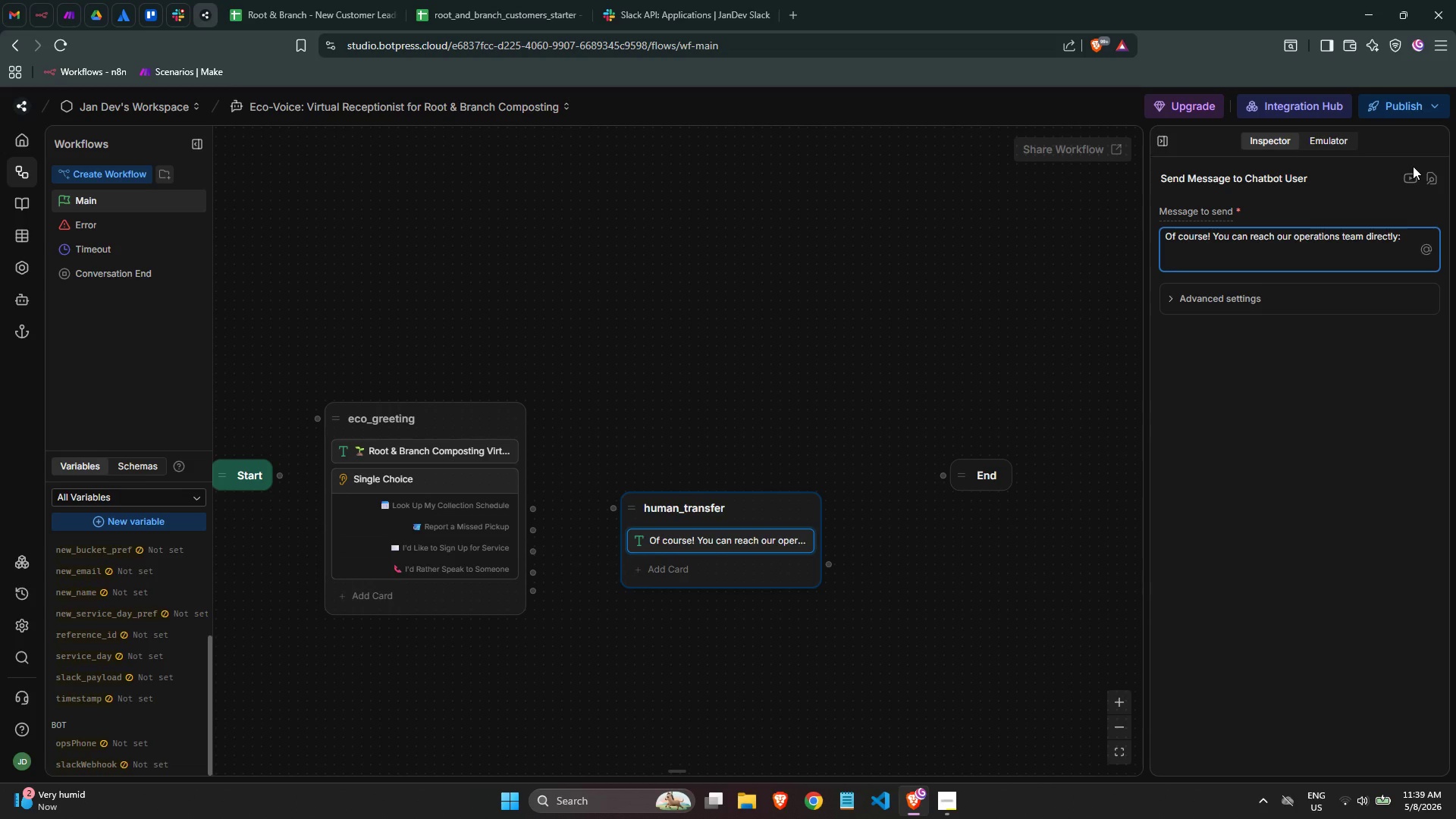 
key(Meta+Period)
 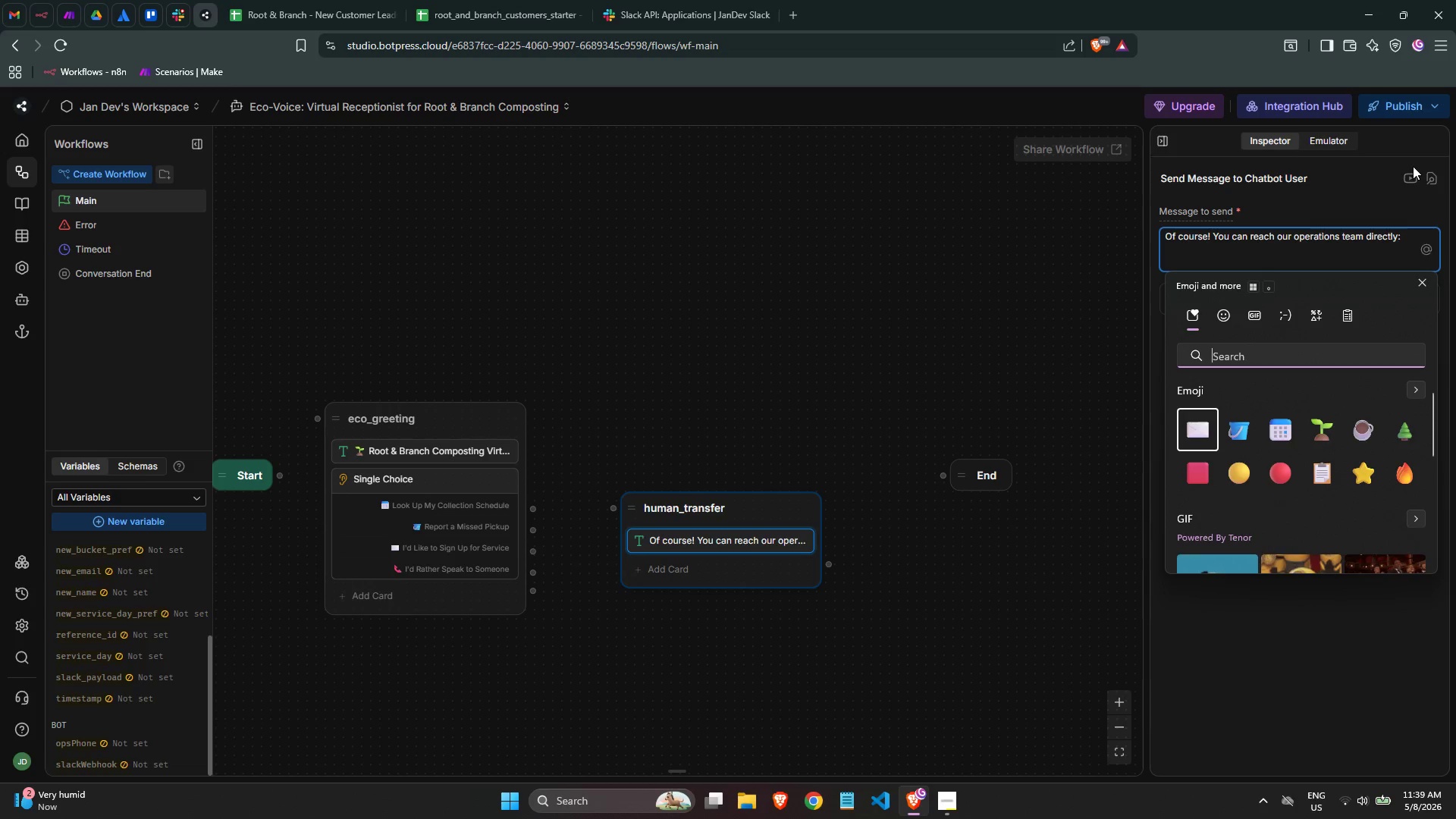 
type(call)
 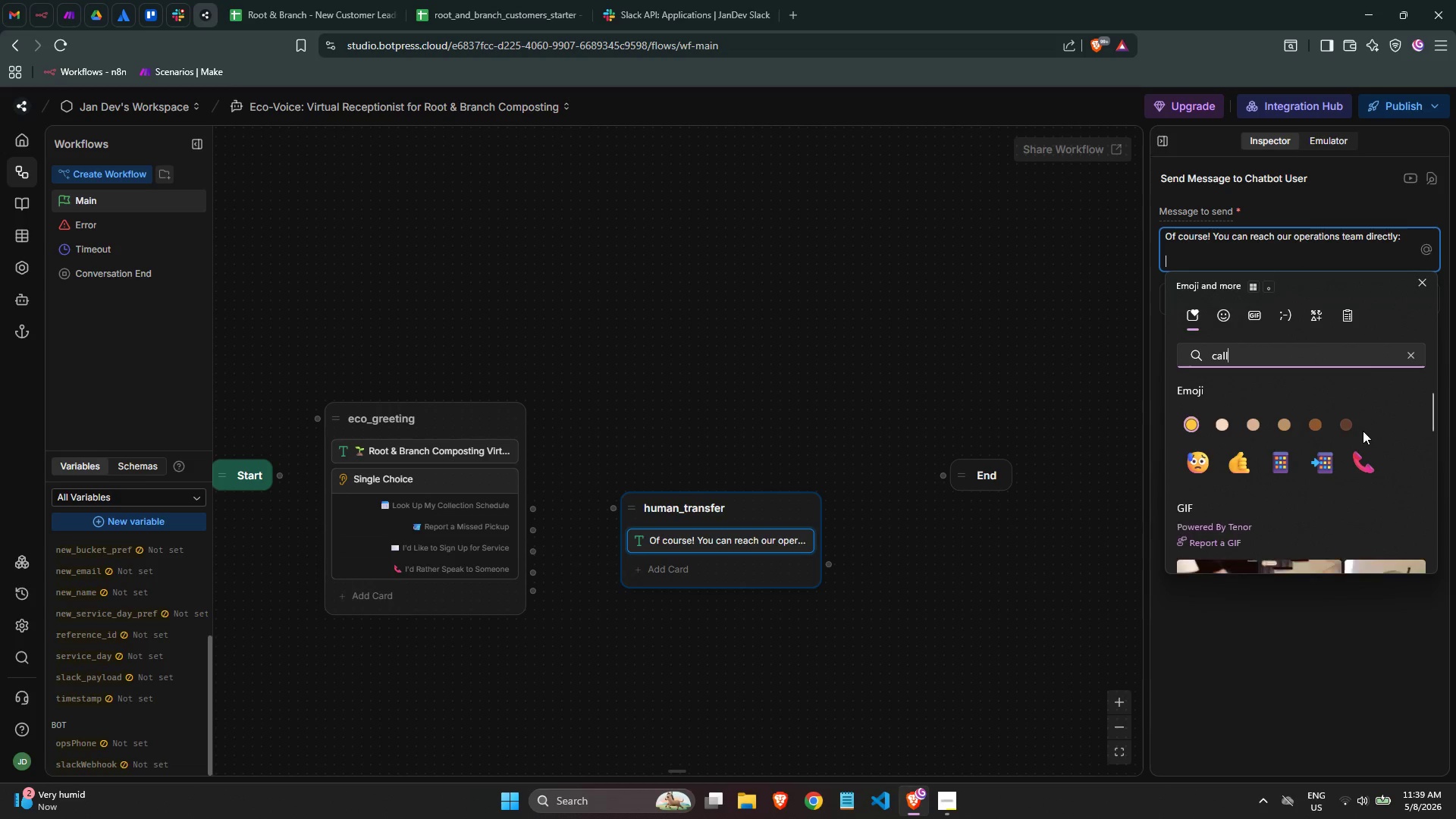 
left_click([1360, 474])
 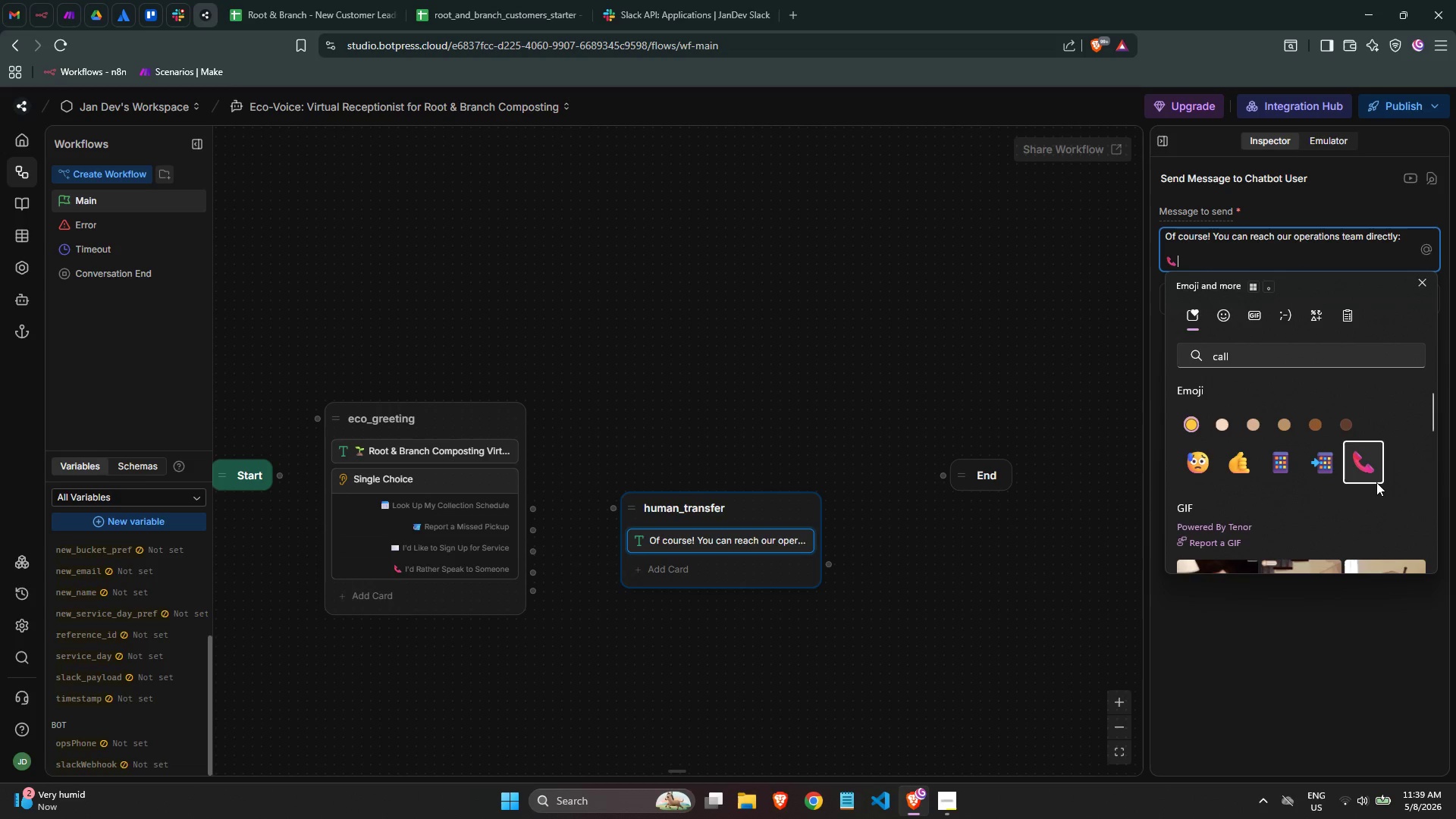 
type( Root & Bracn)
key(Backspace)
key(Backspace)
type(nch Operations Line {{bot.ops)
 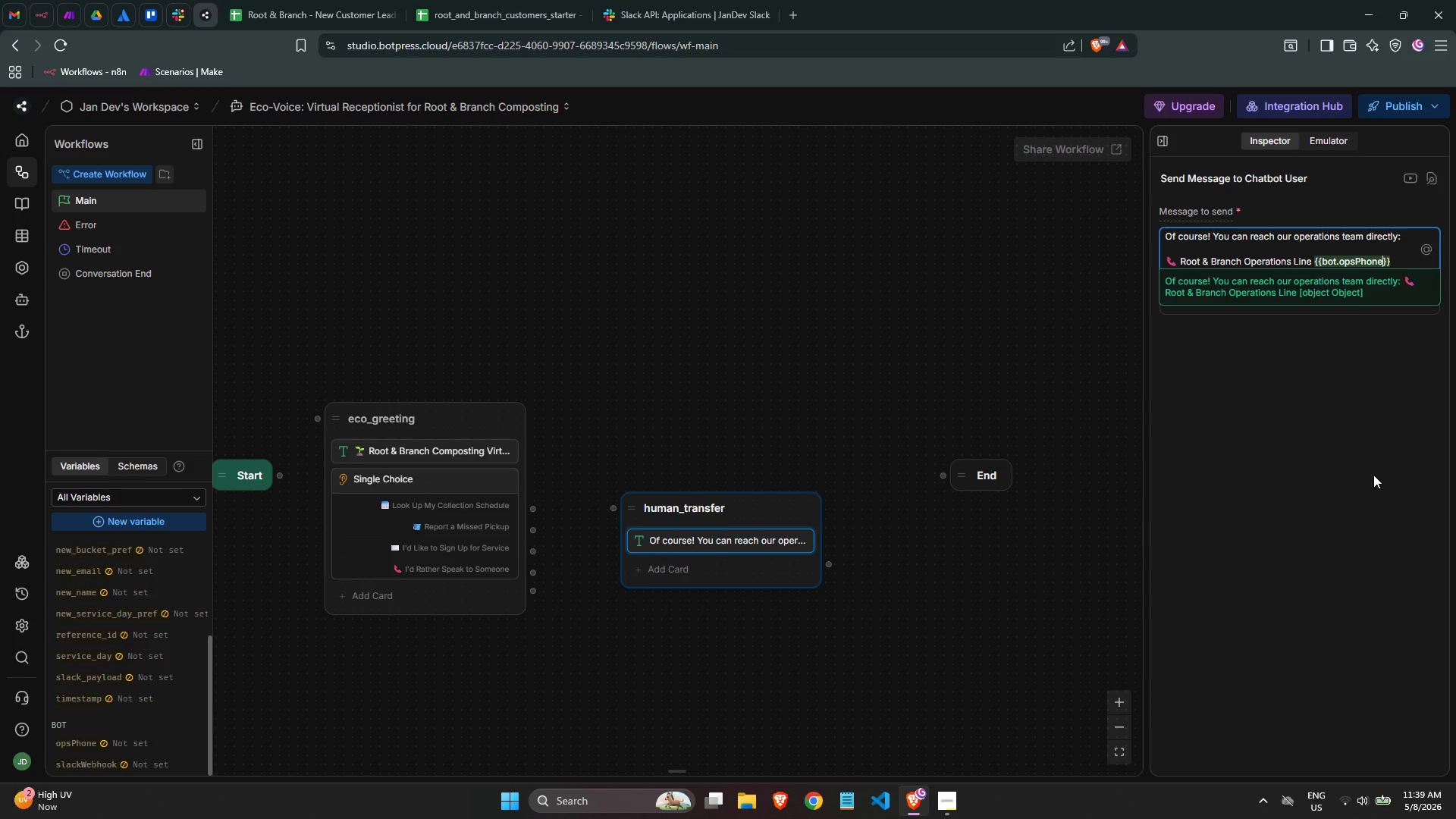 
 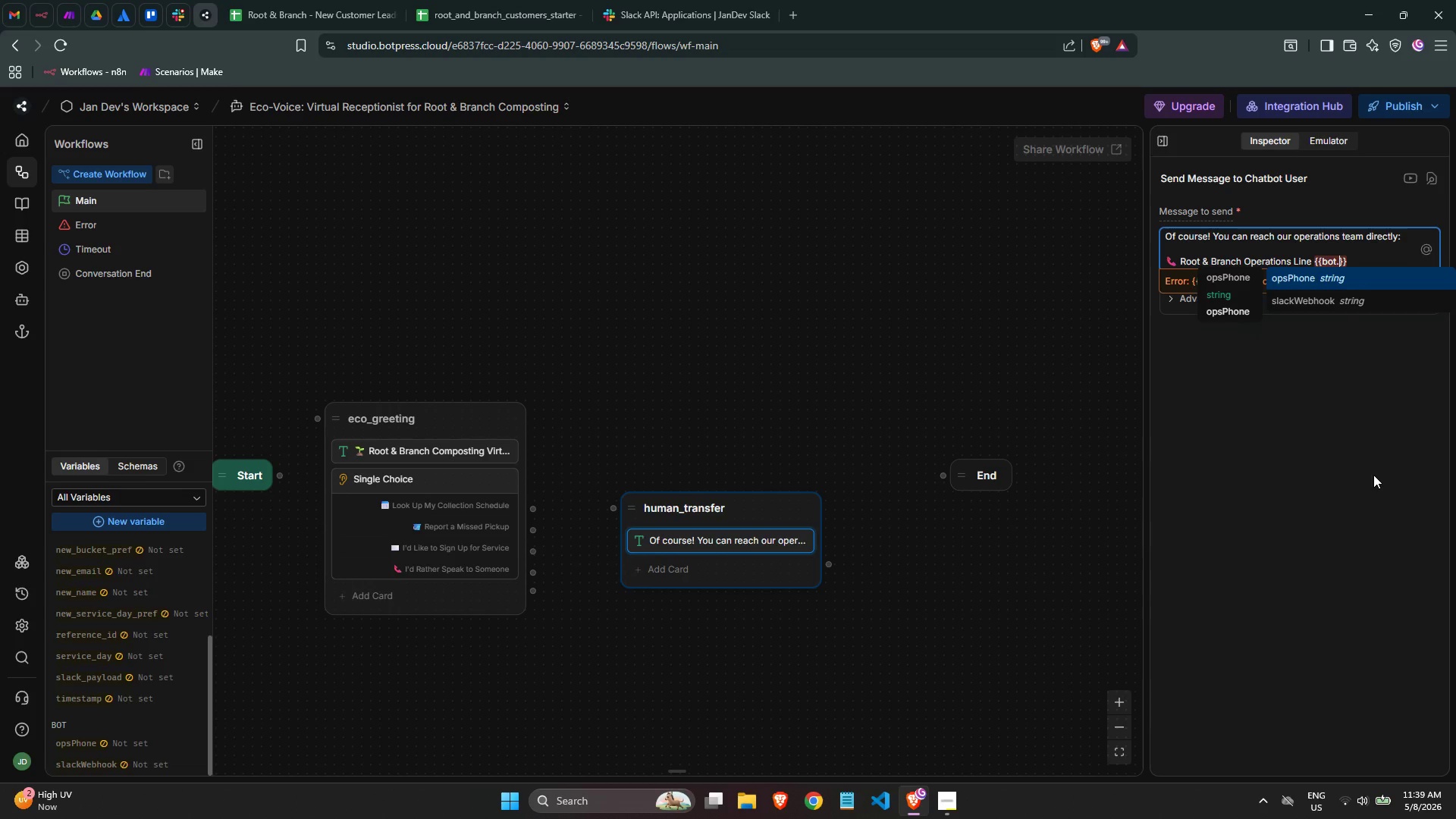 
key(Enter)
 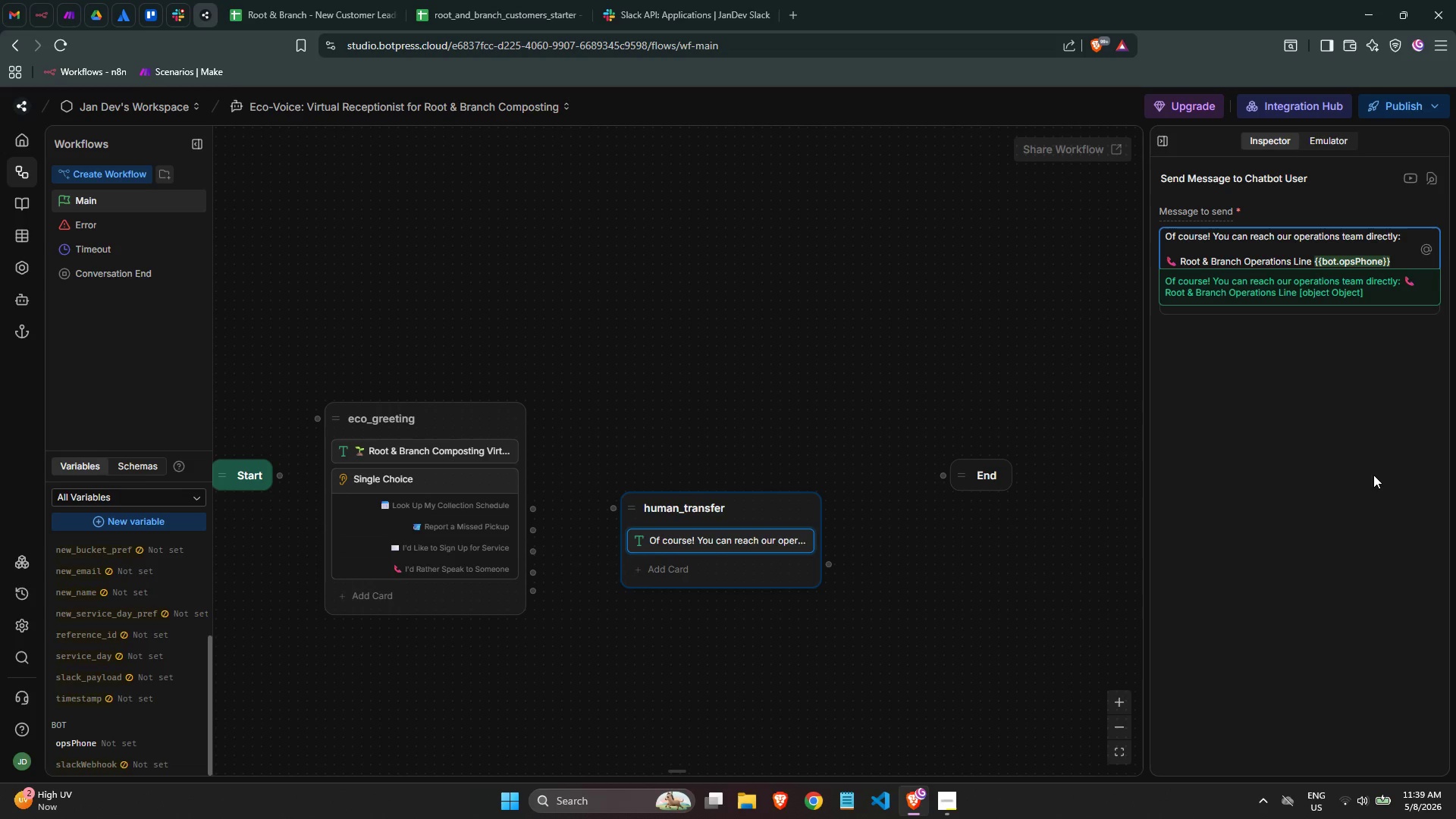 
key(ArrowRight)
 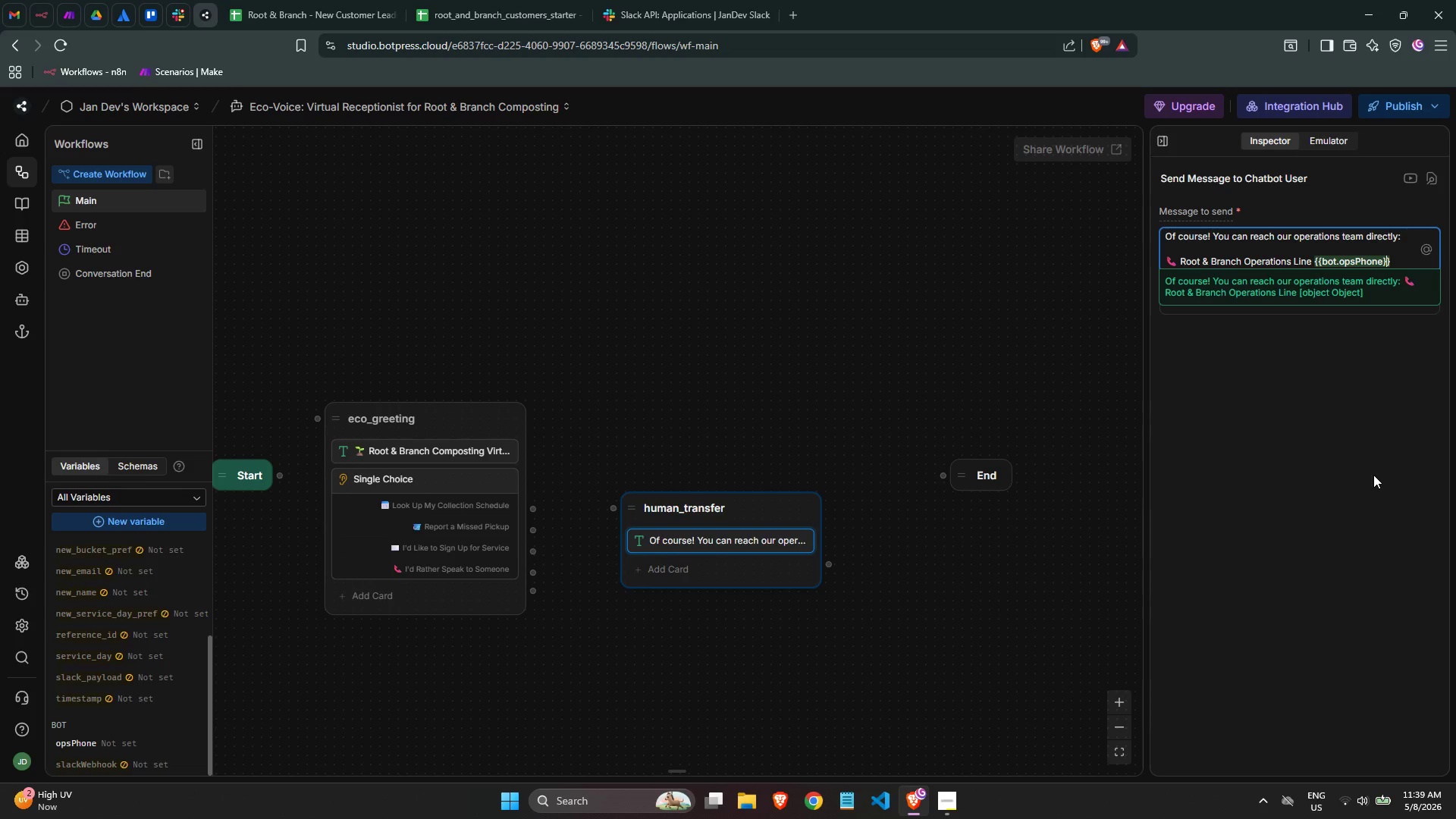 
key(ArrowRight)
 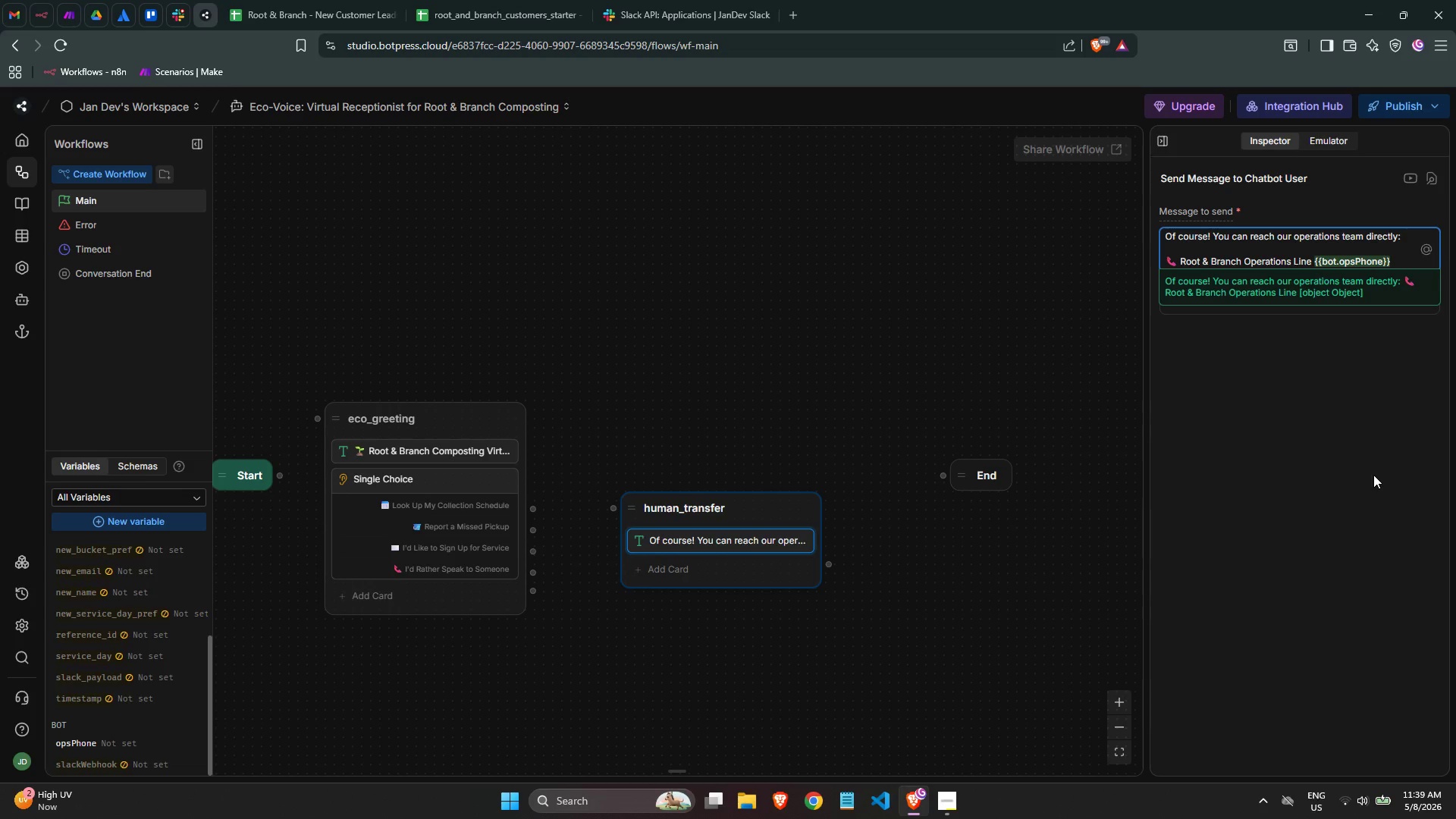 
key(Enter)
 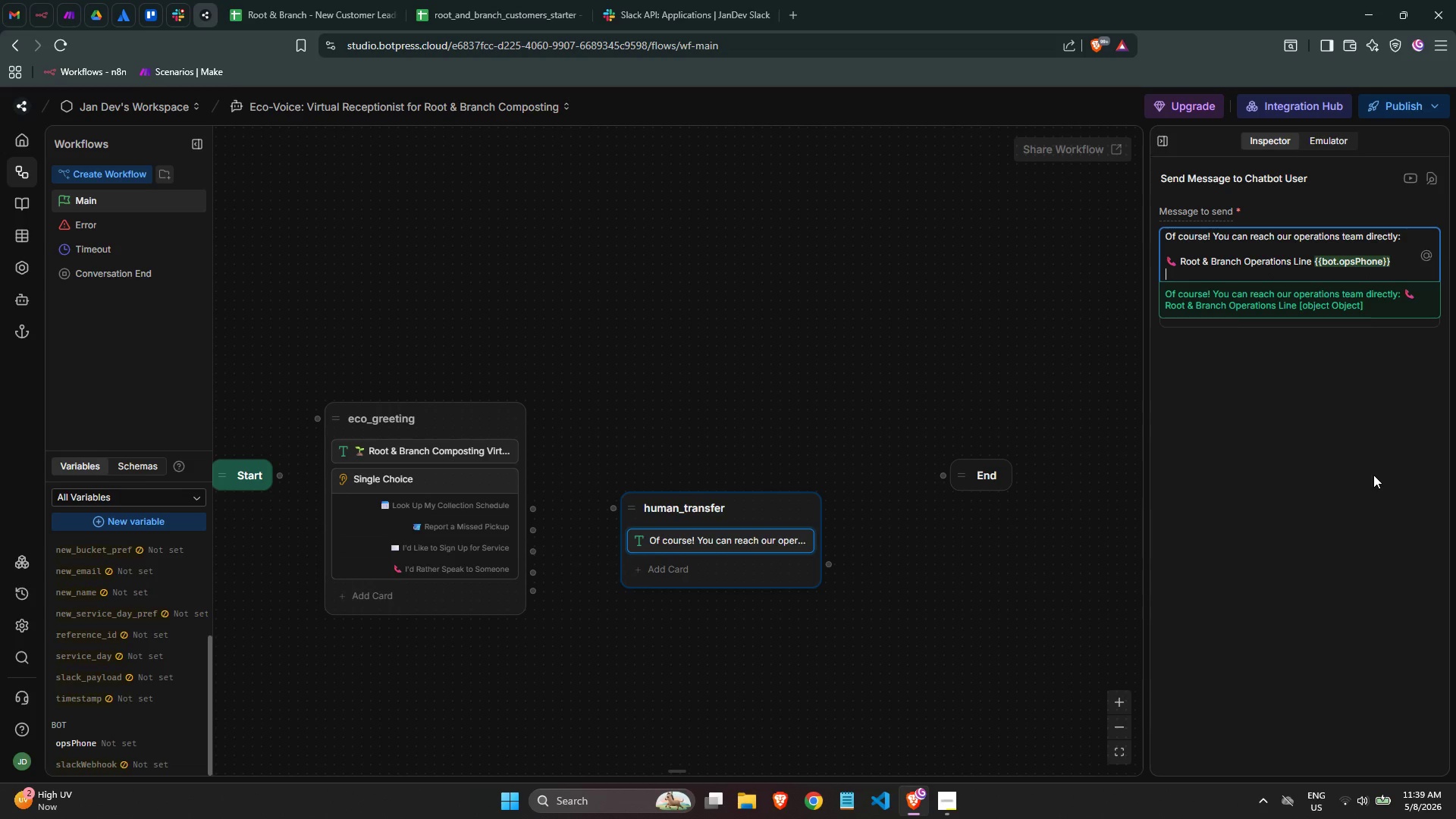 
key(Enter)
 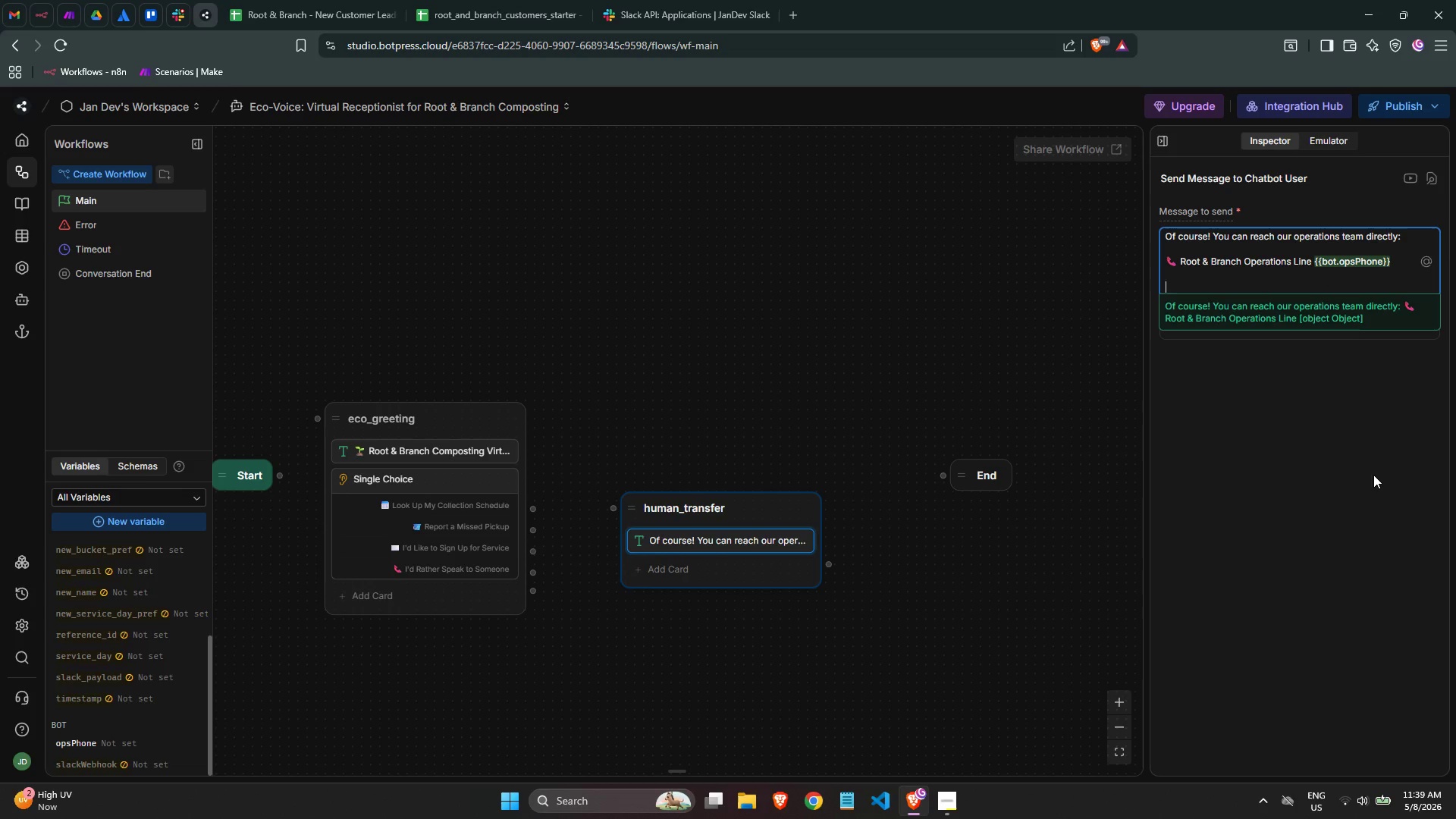 
key(Meta+Period)
 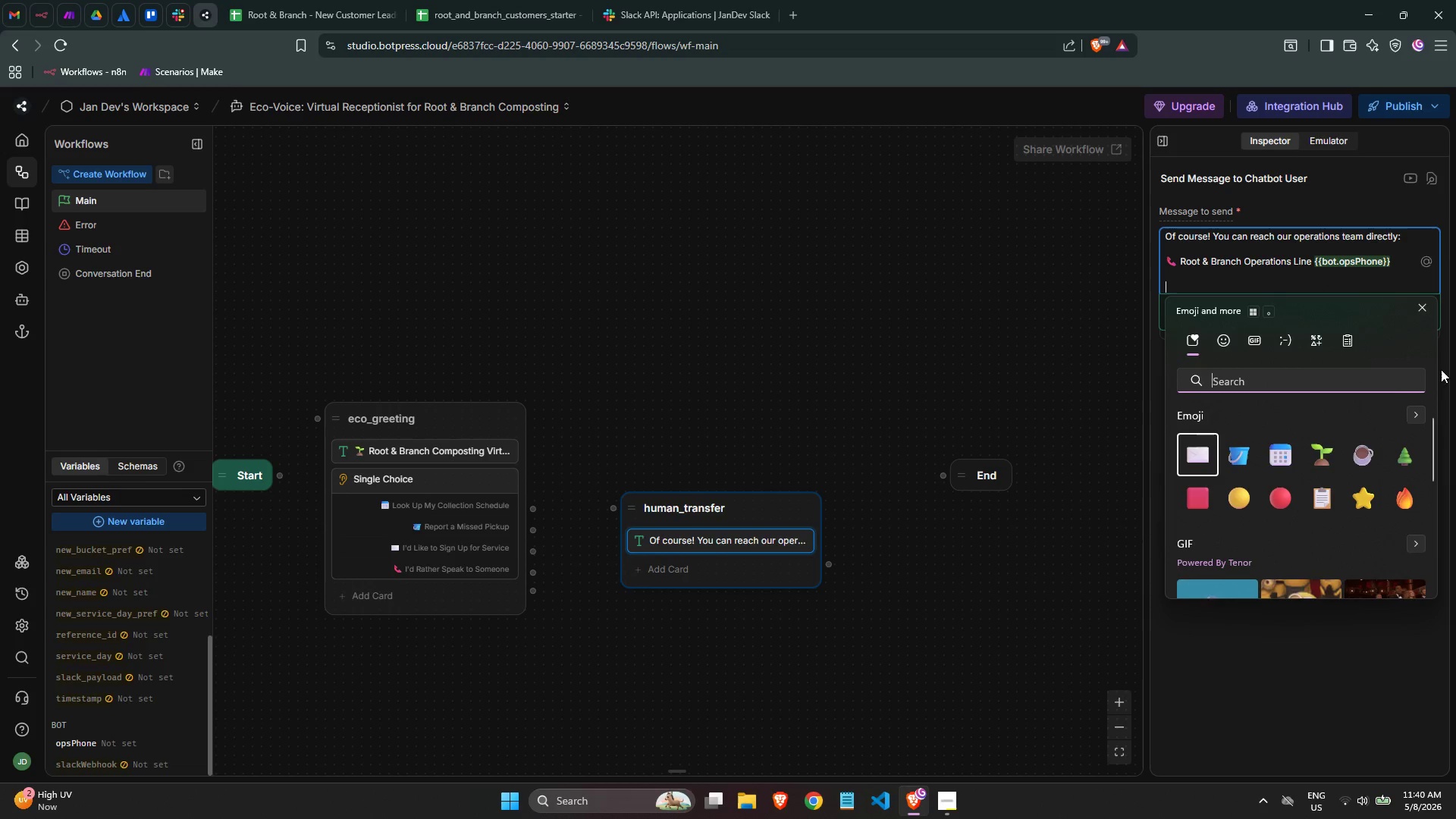 
left_click([1297, 450])
 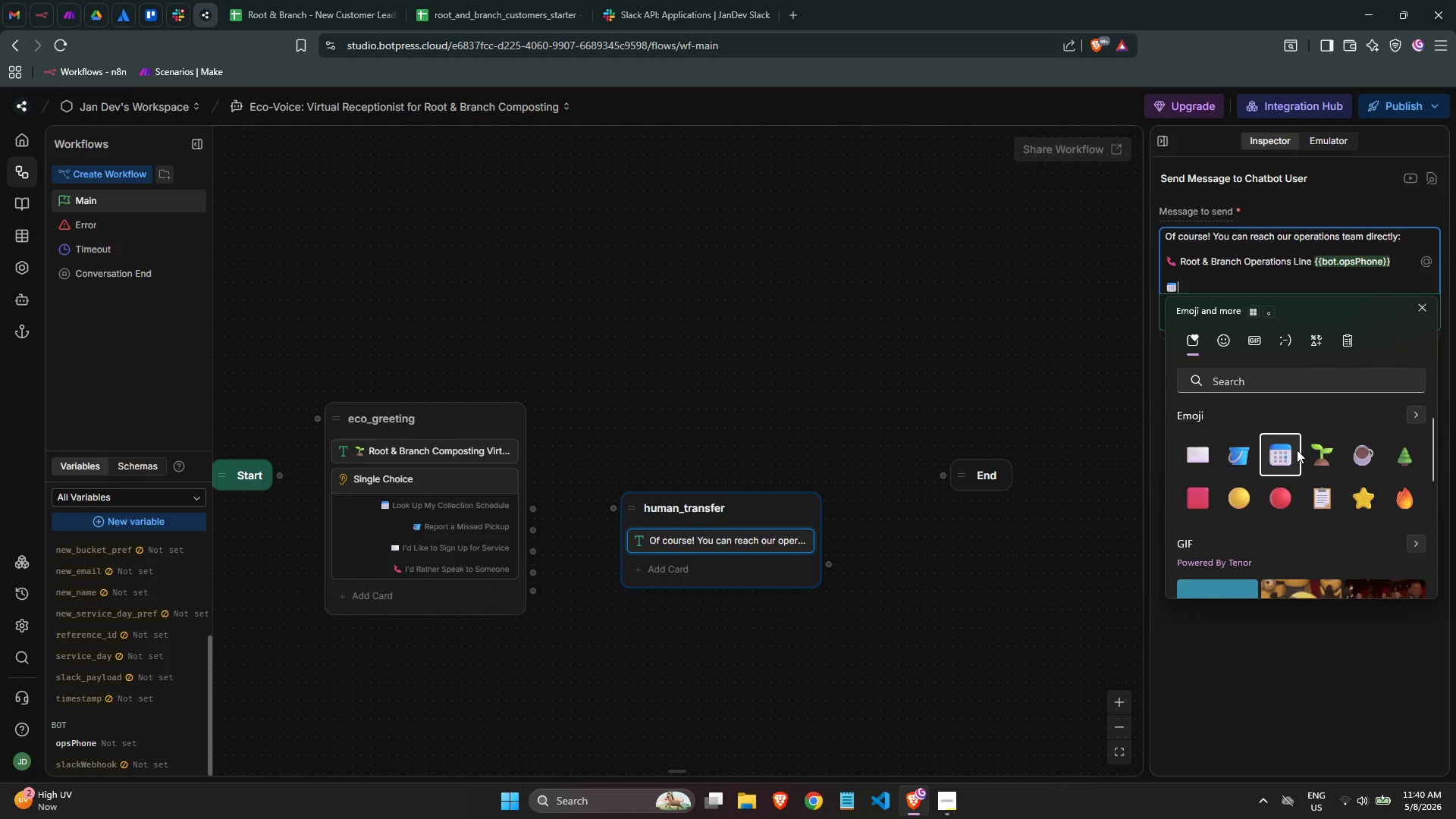 
type( Available)
 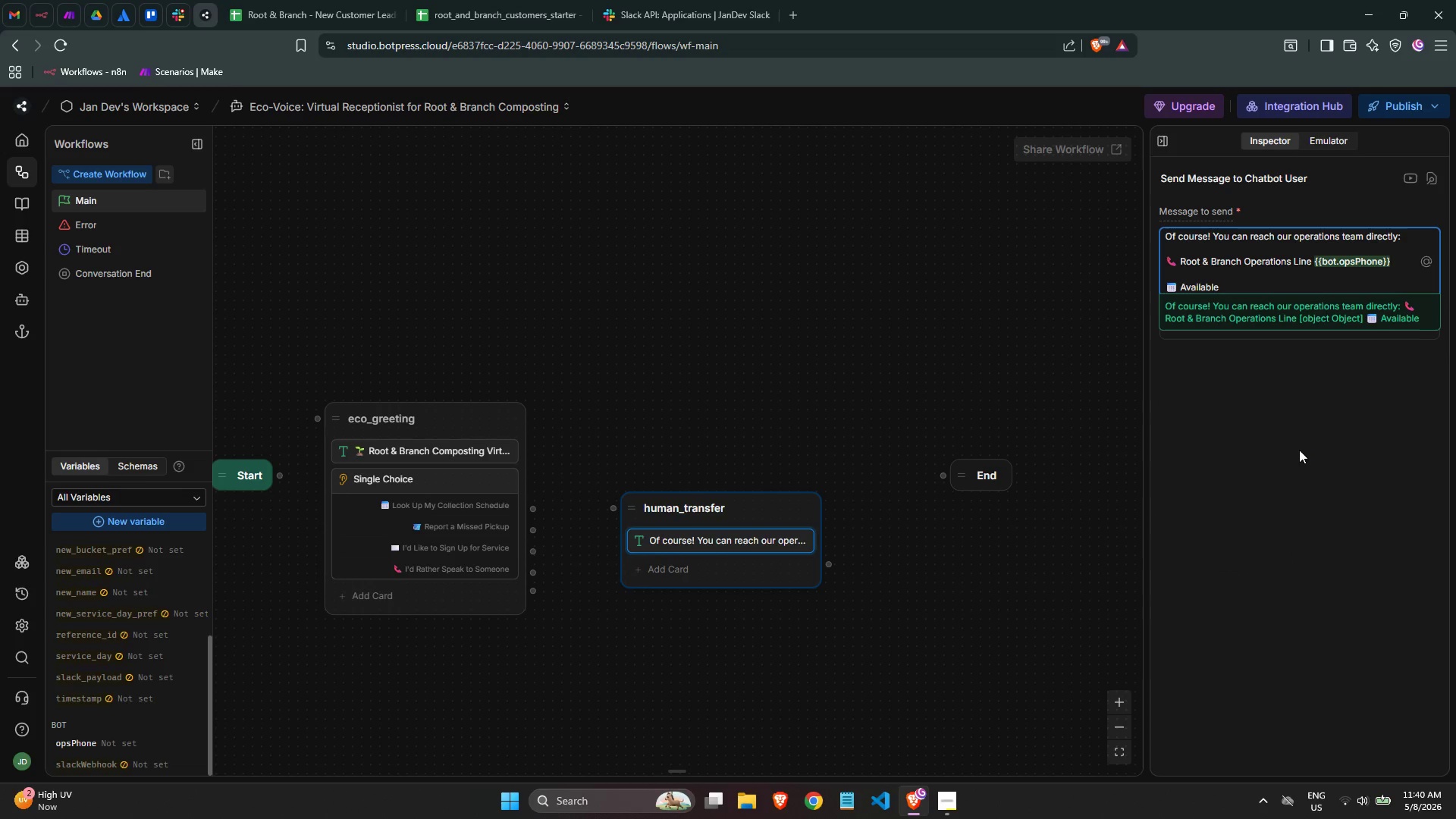 
type( Moday)
key(Backspace)
key(Backspace)
key(Backspace)
type(nday )
key(Backspace)
type(-Friday)
 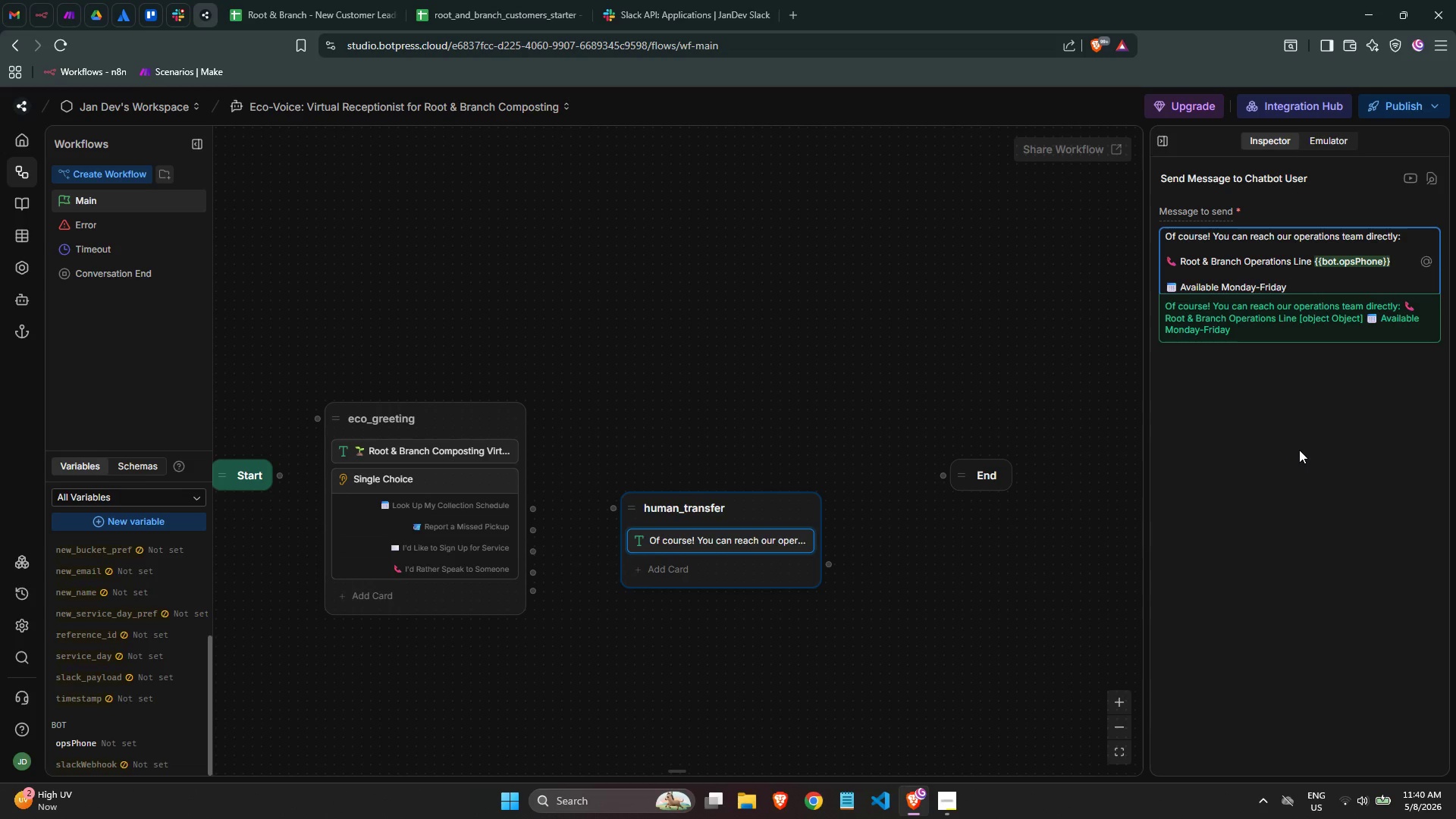 
key(Enter)
 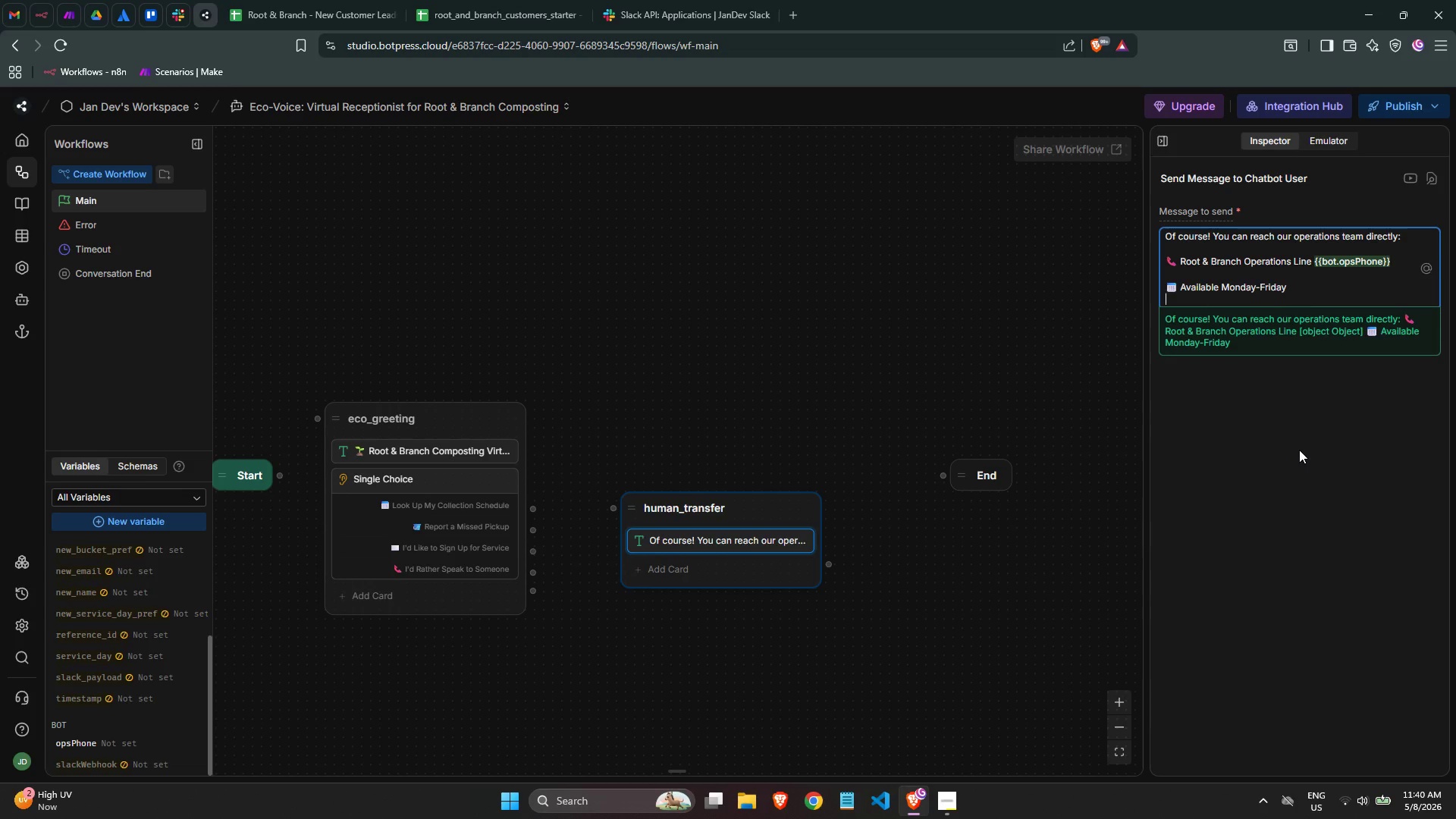 
key(Meta+MetaLeft)
 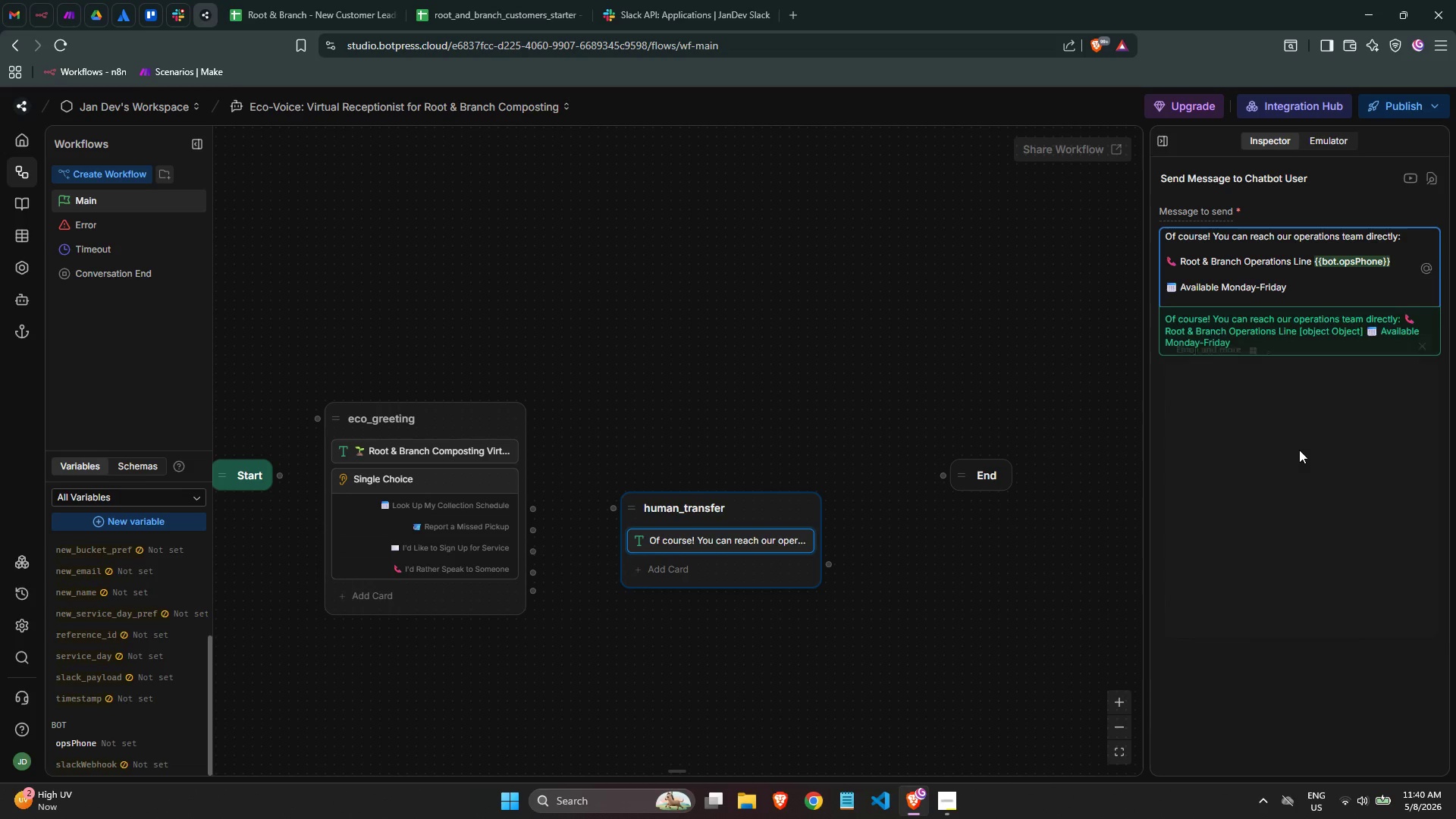 
key(Meta+Period)
 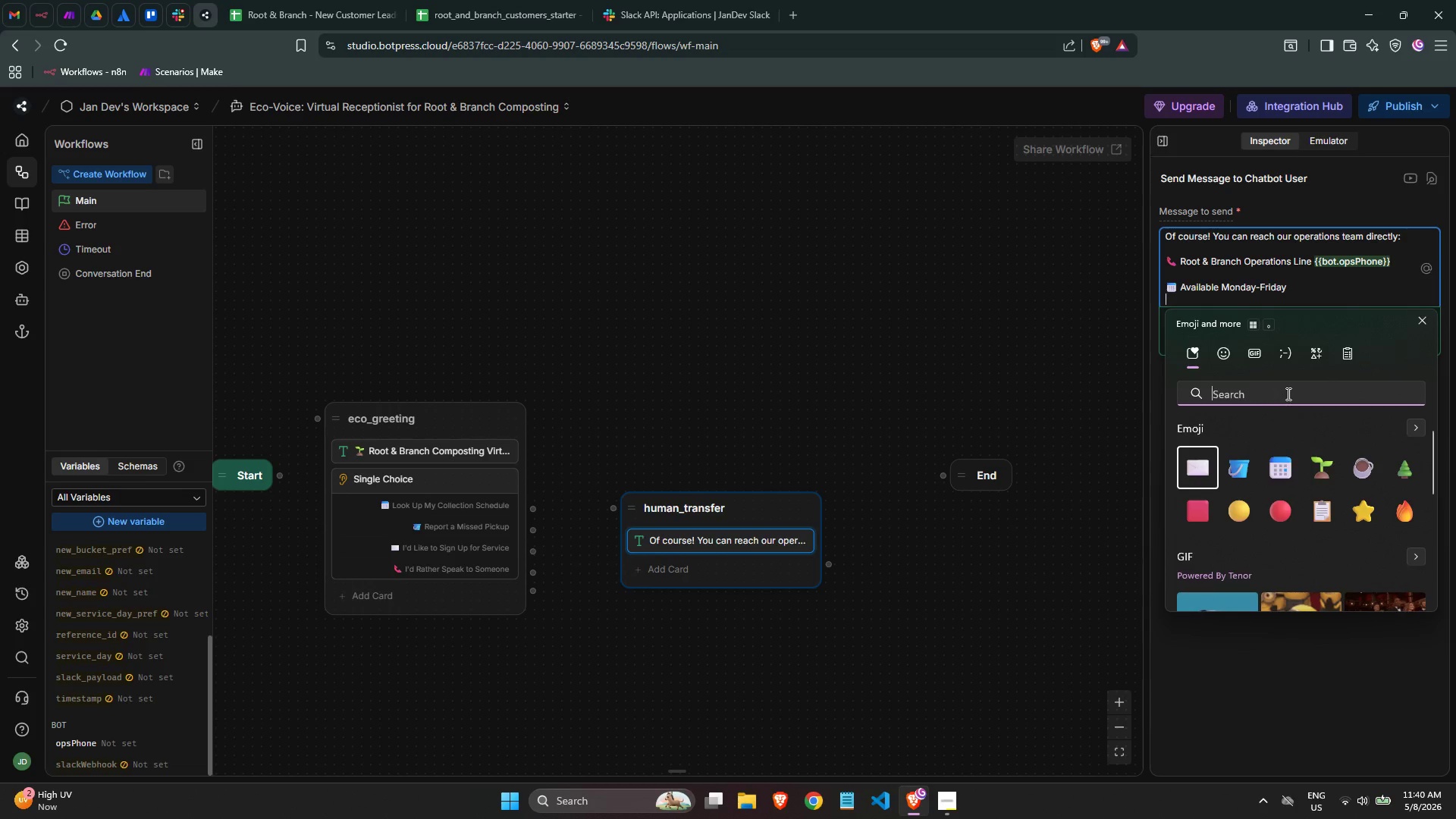 
type(cllc)
key(Backspace)
key(Backspace)
type(ock)
 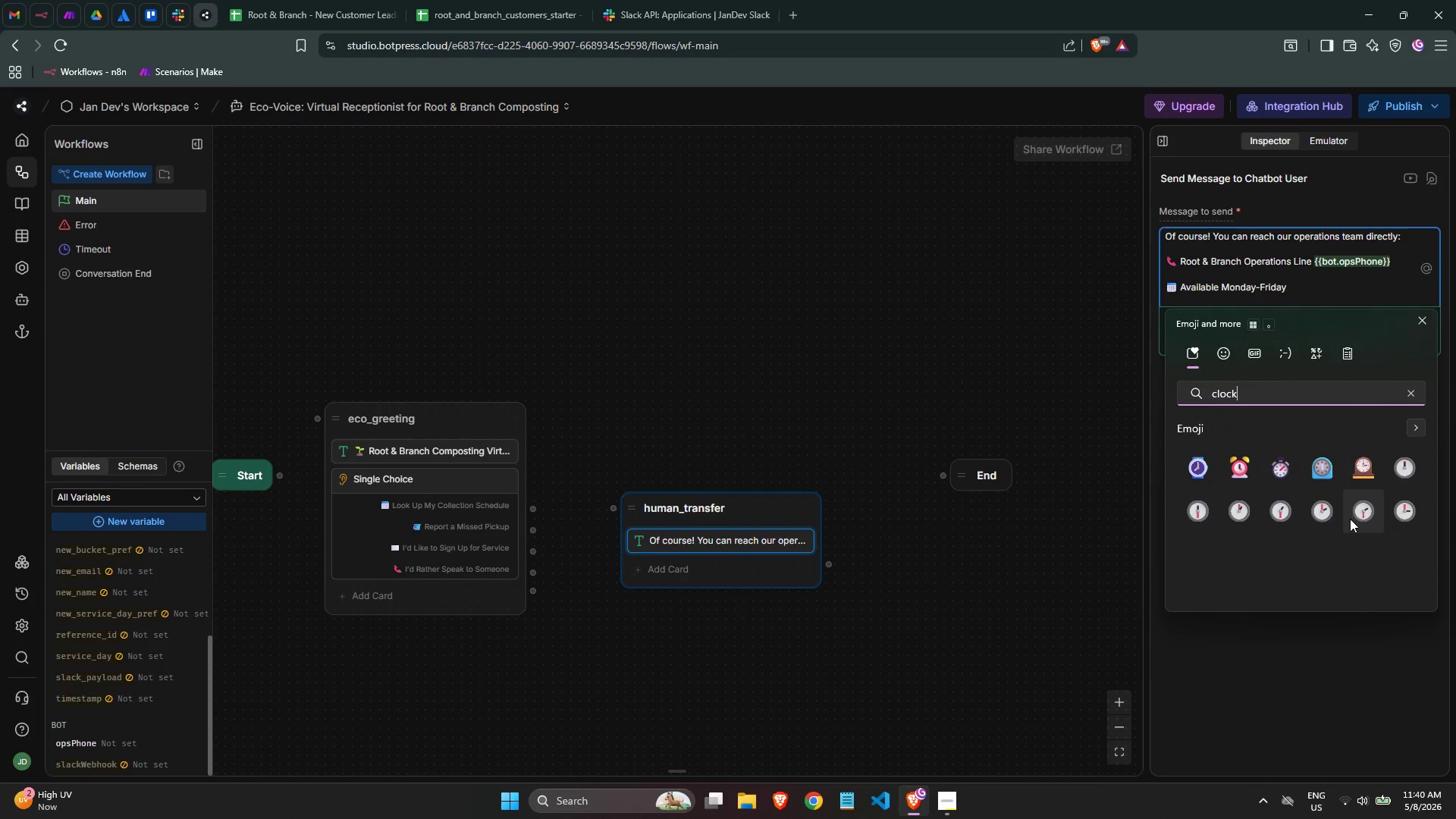 
left_click([1322, 513])
 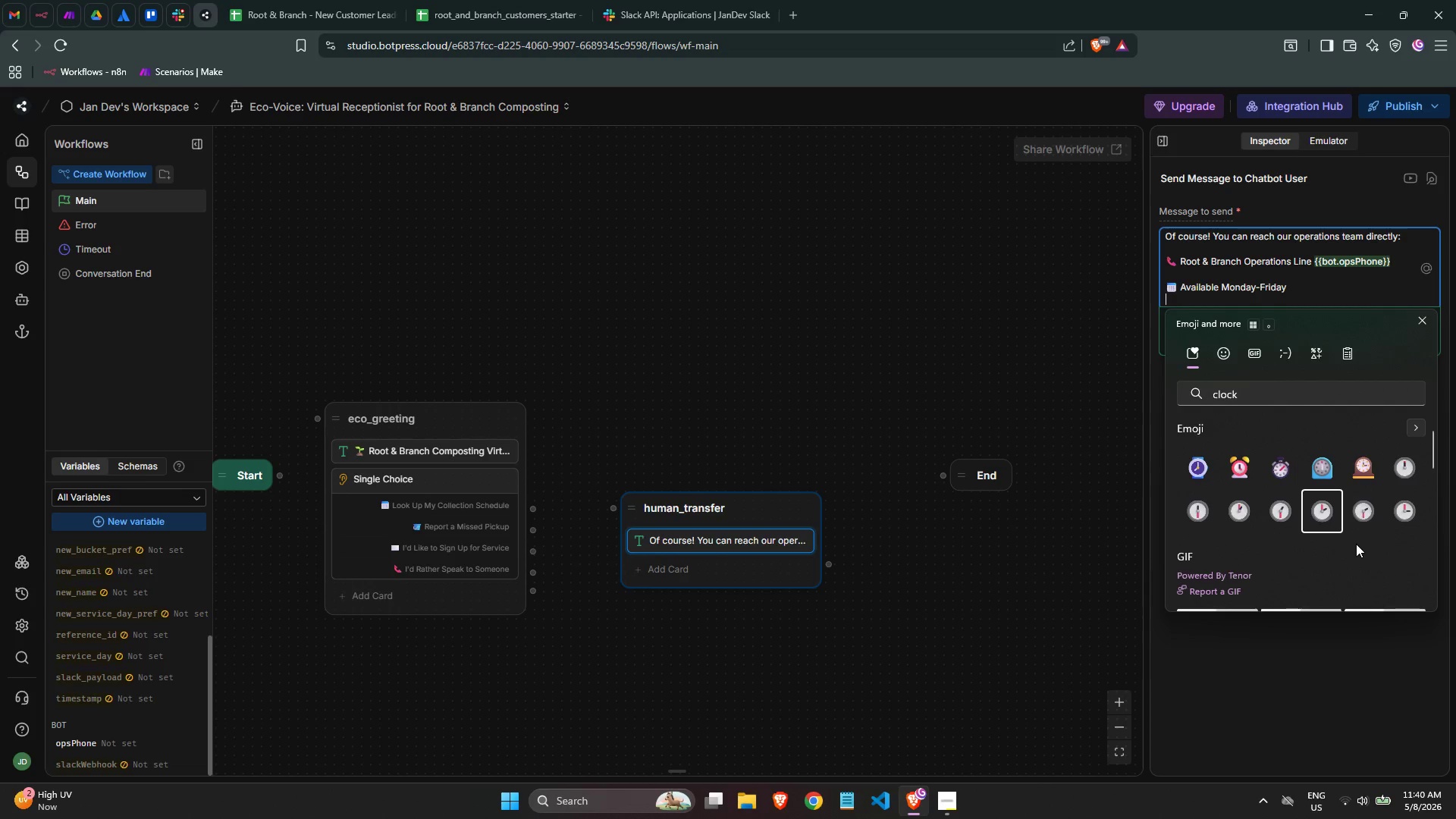 
type( 7:00 AM - 4:00 P<)
 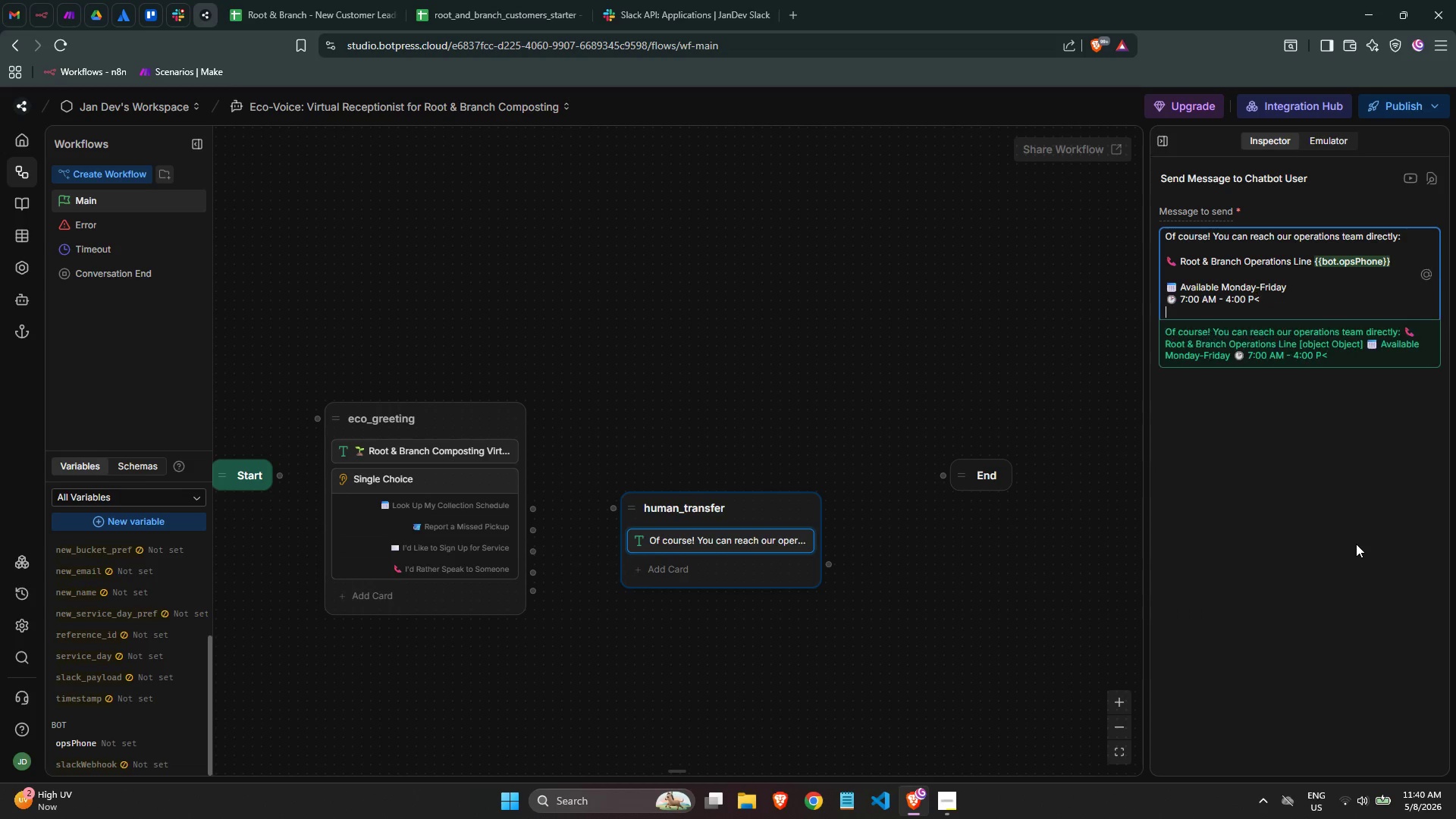 
 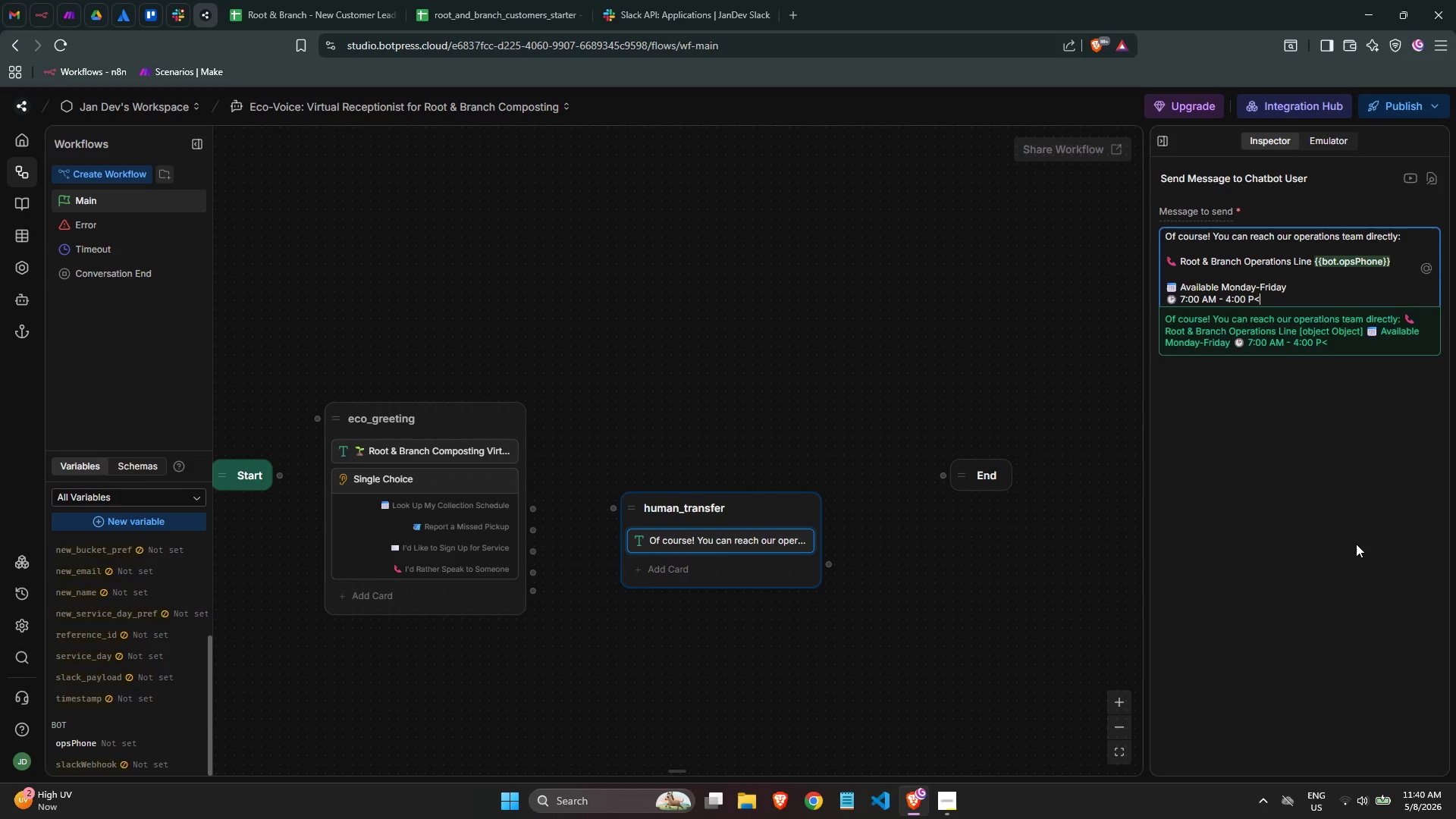 
key(Enter)
 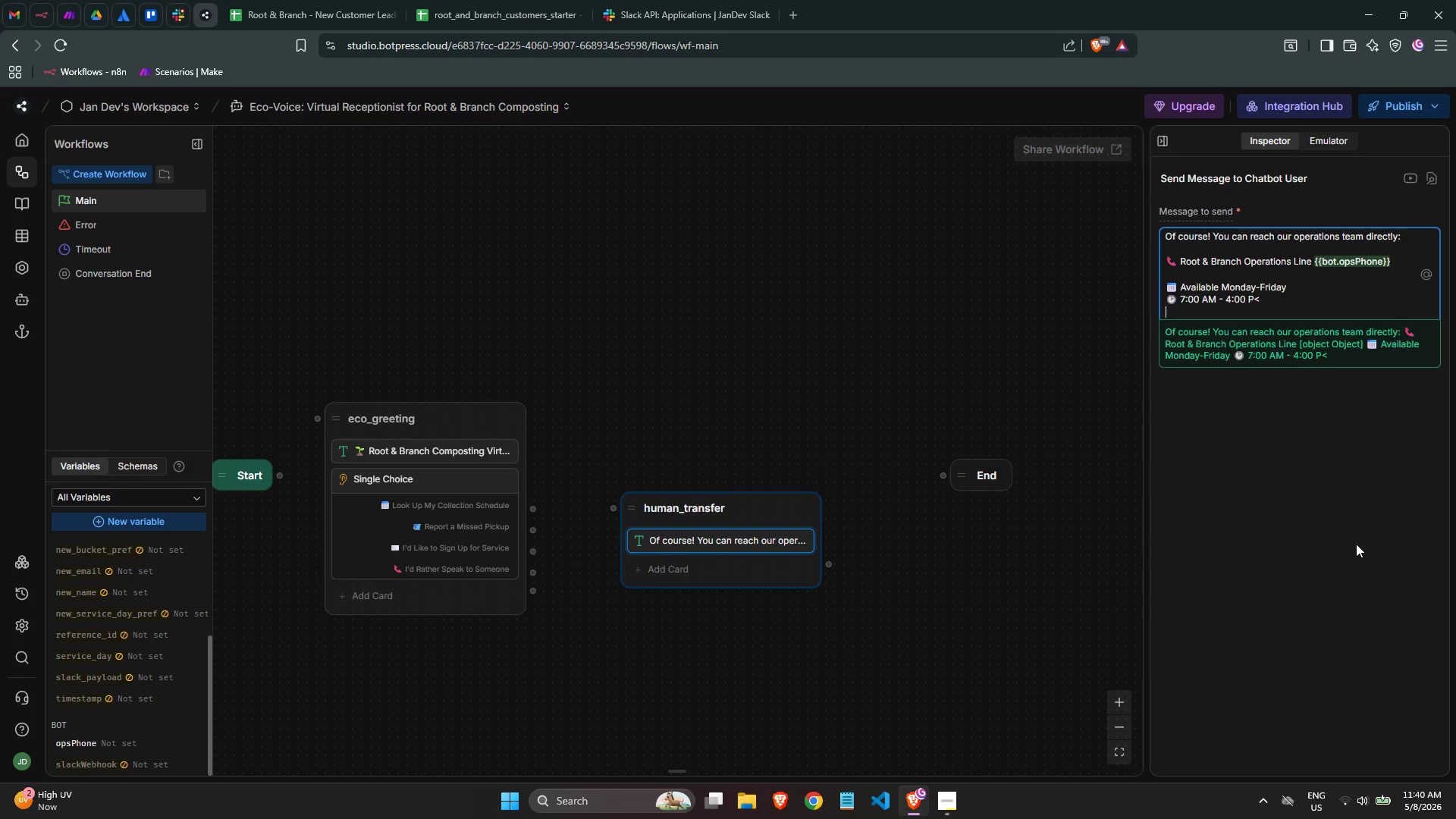 
key(Enter)
 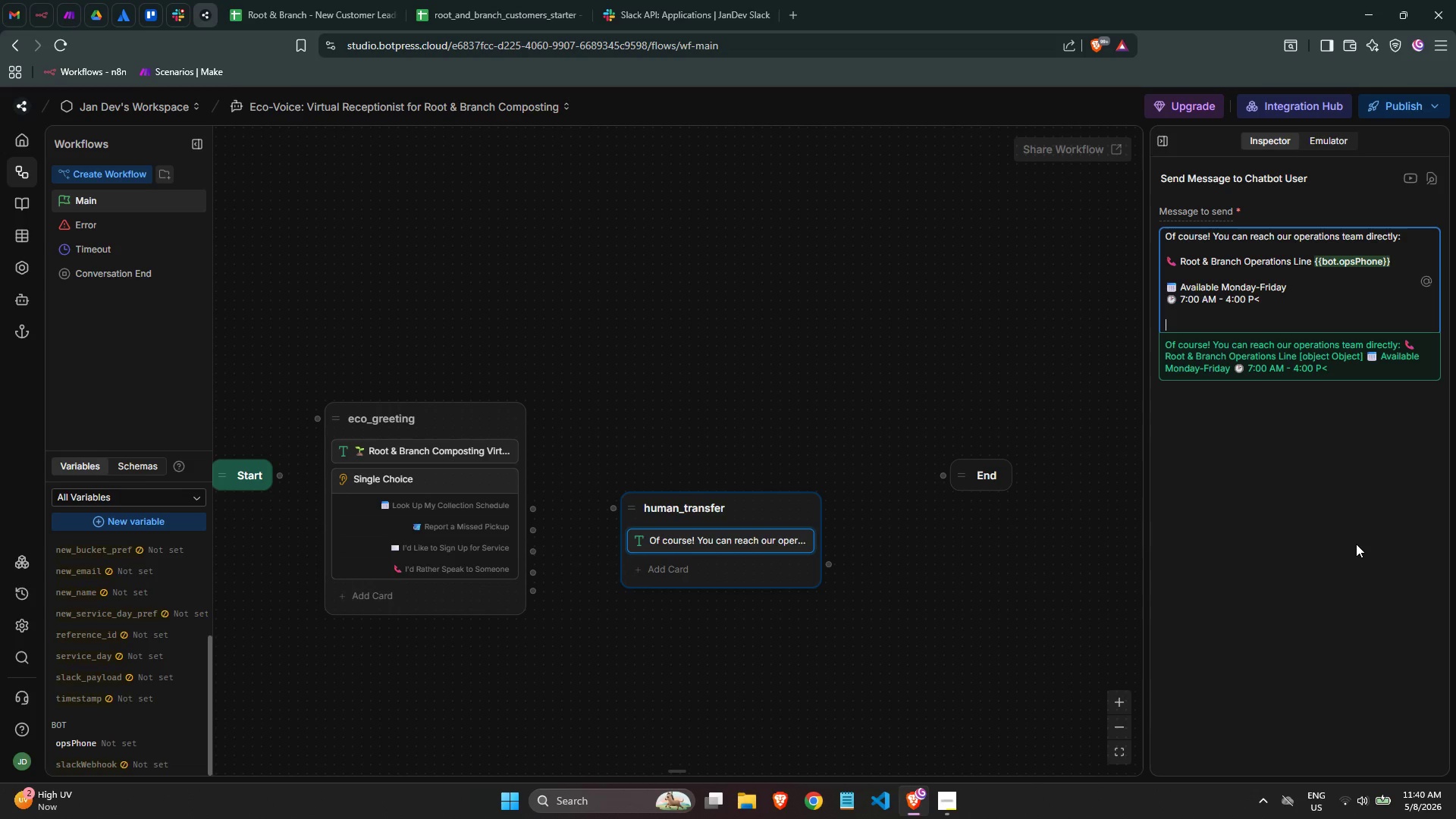 
key(Backspace)
 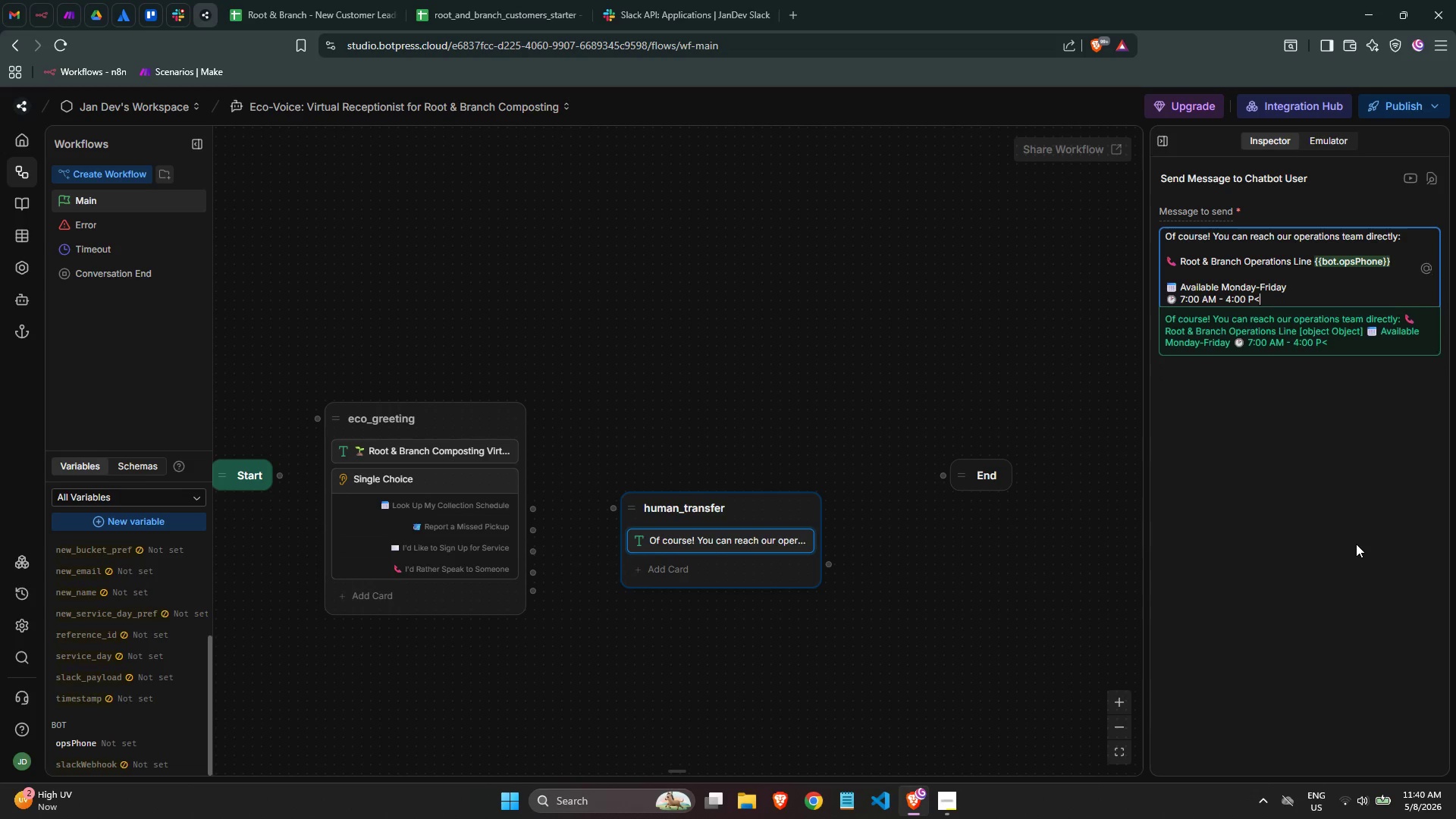 
key(Backspace)
 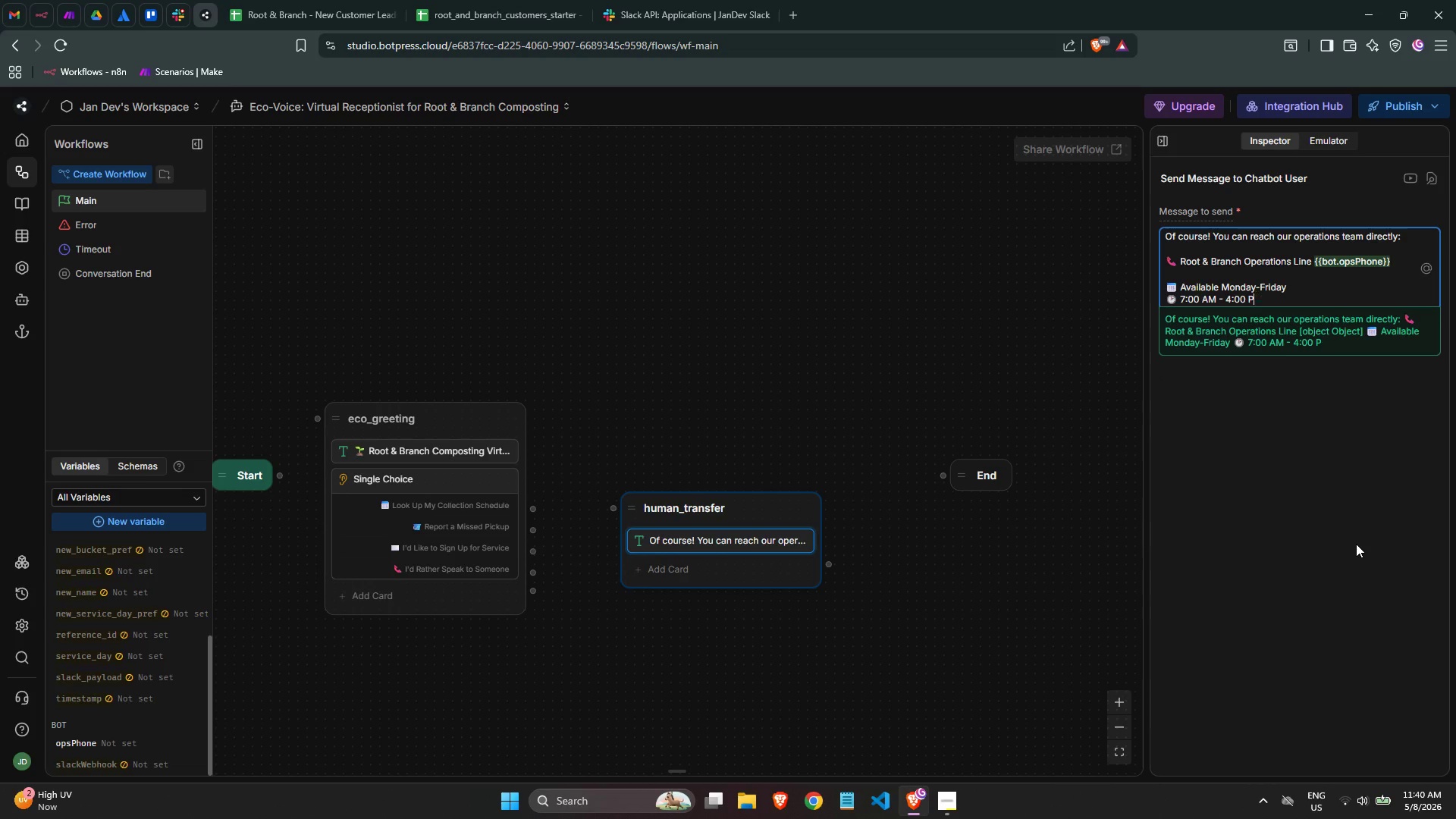 
key(Backspace)
 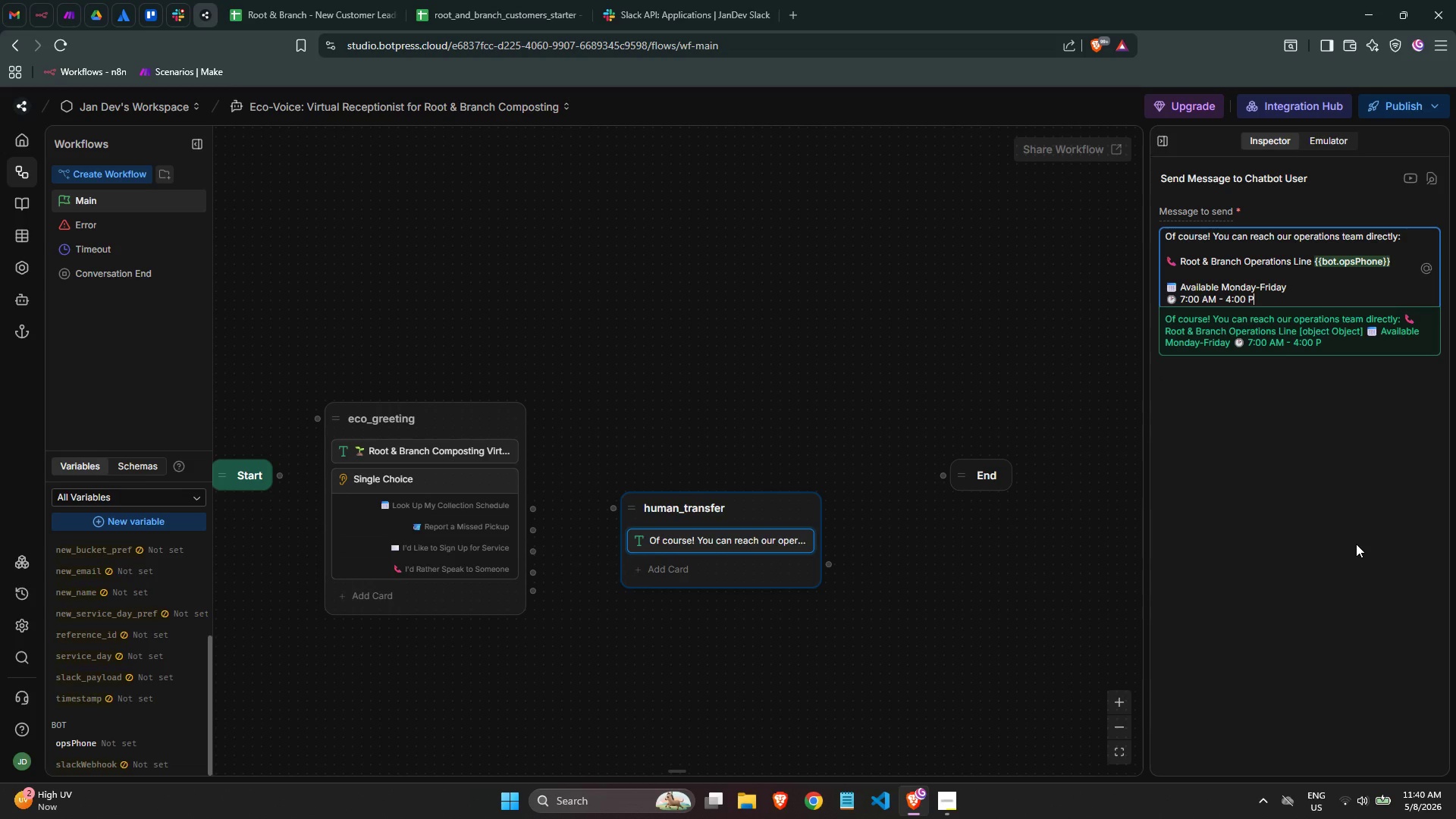 
key(Shift+ShiftLeft)
 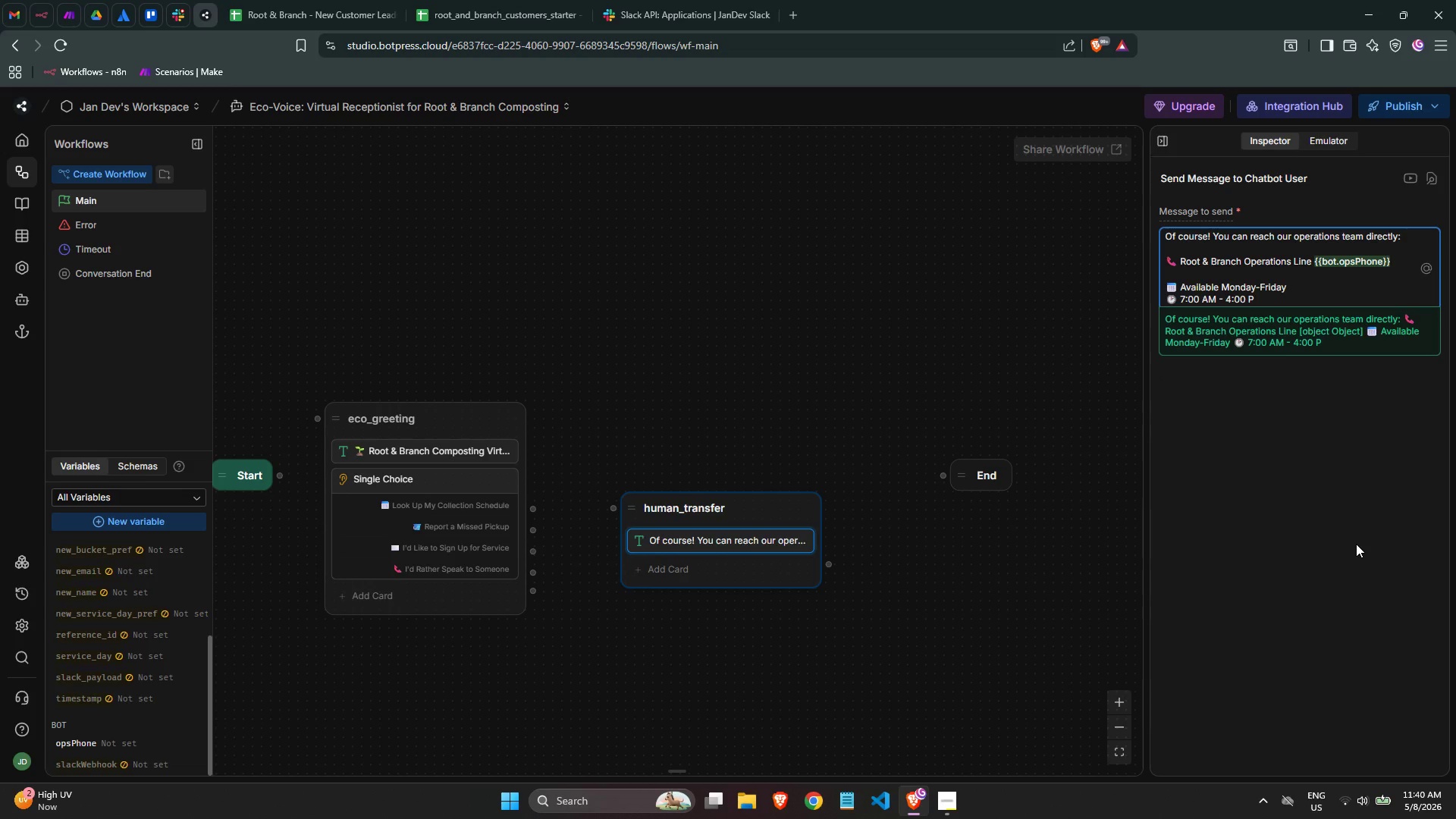 
key(Shift+M)
 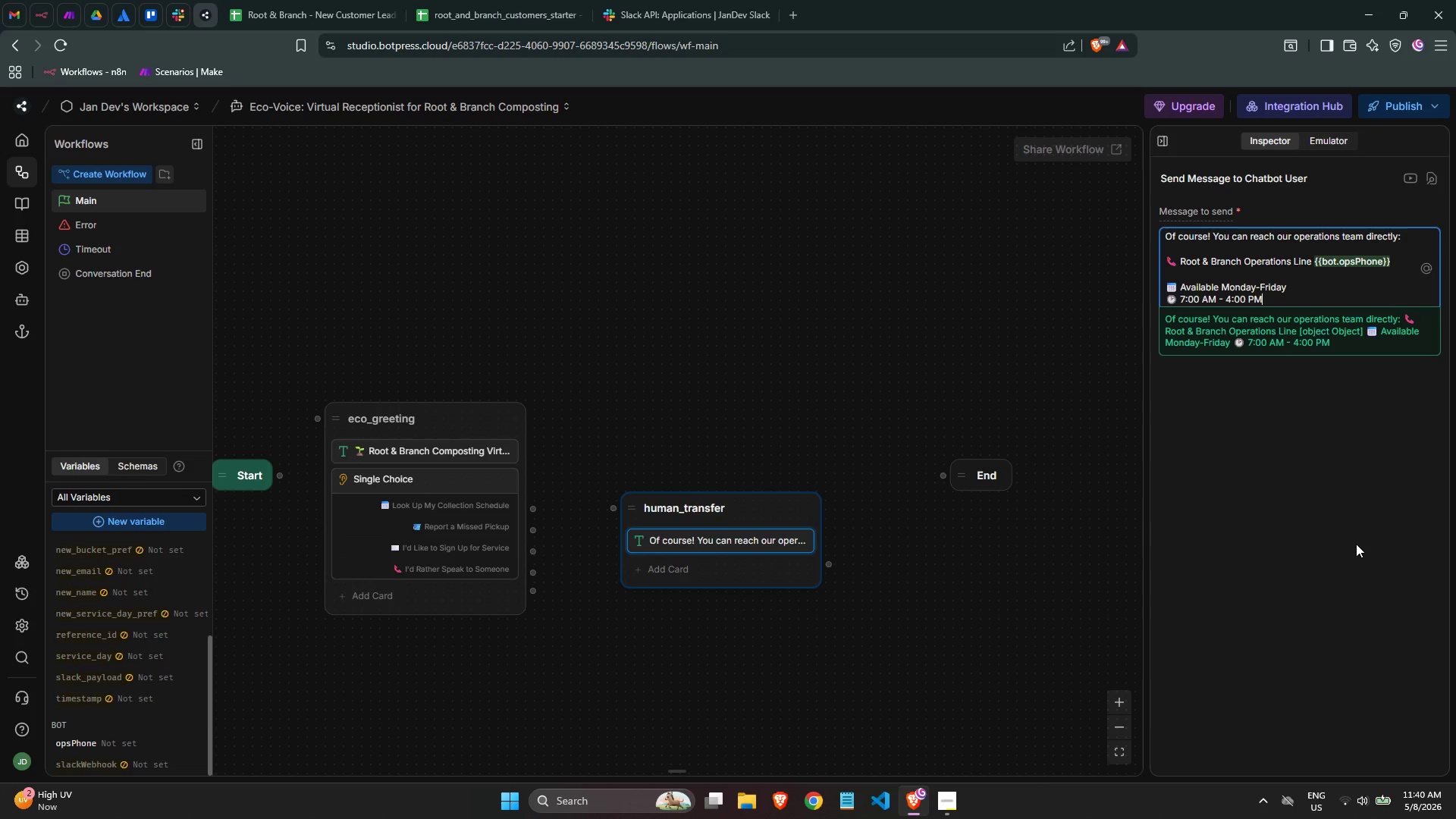 
key(Enter)
 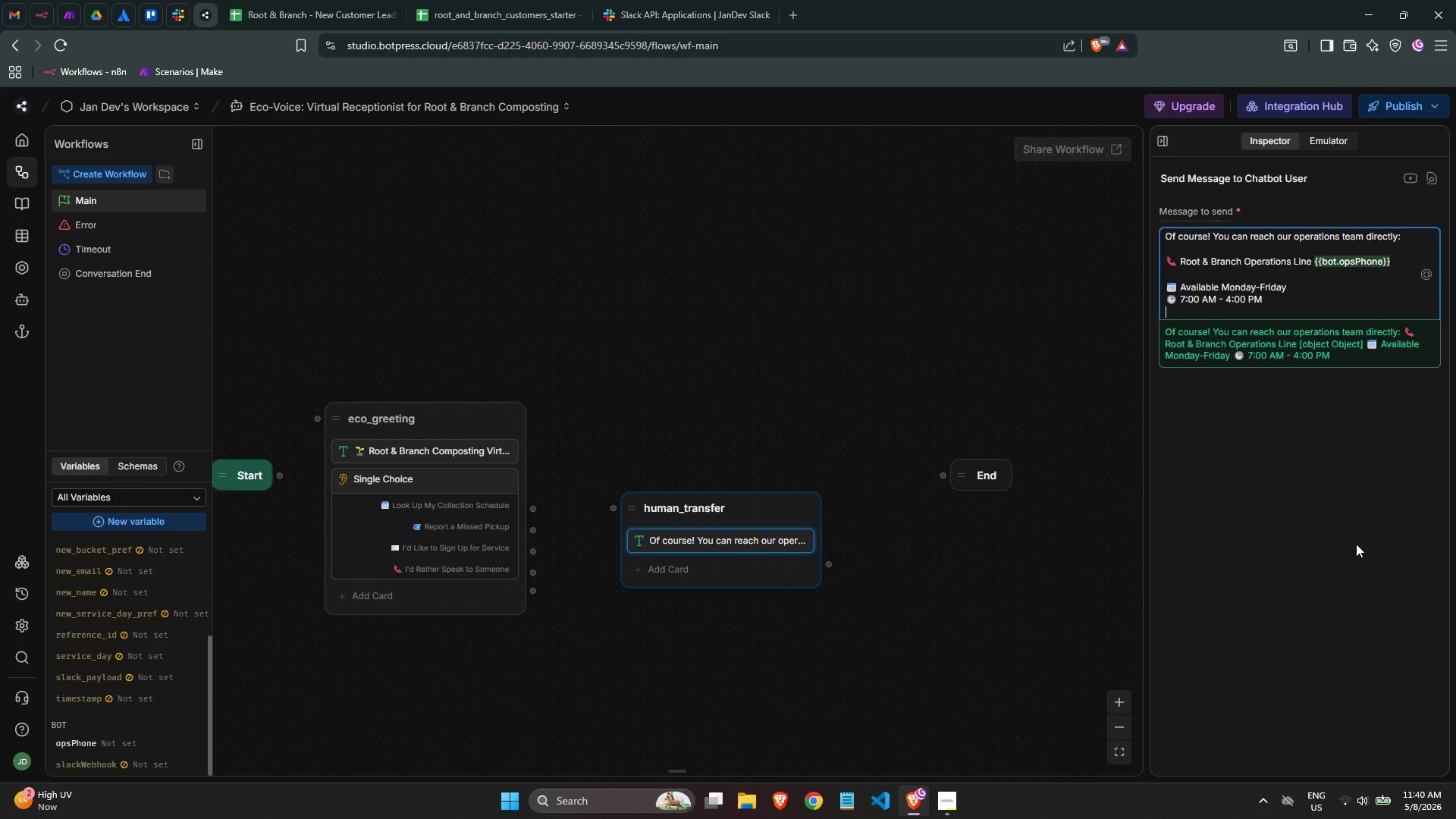 
key(Enter)
 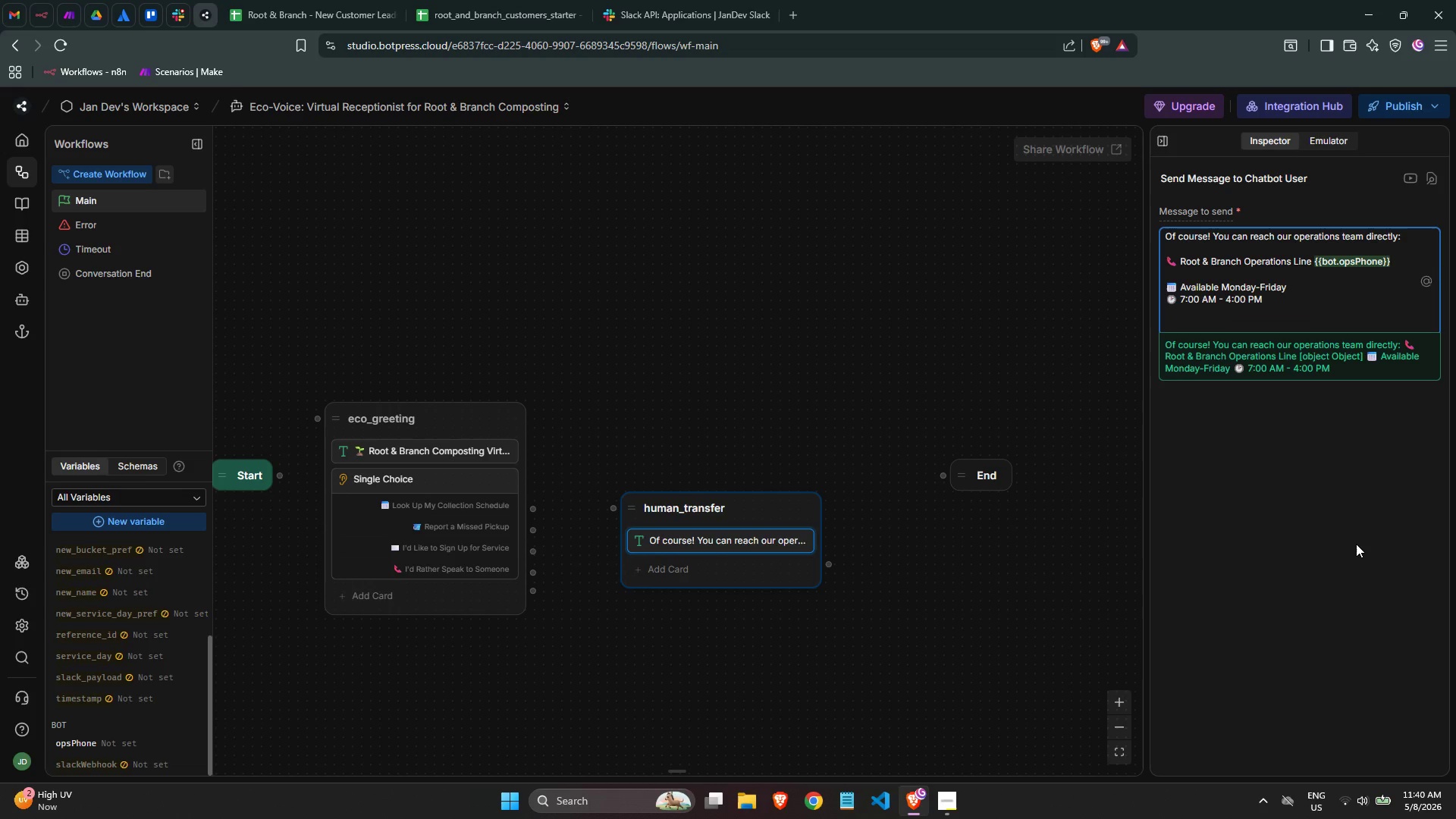 
type(Outside of theses)
key(Backspace)
type( )
key(Backspace)
key(Backspace)
key(Backspace)
key(Backspace)
type(ose hours? Leave a voicemail and we'll call you back before the next business day. You can also retr)
key(Backspace)
type(urn here any time)
 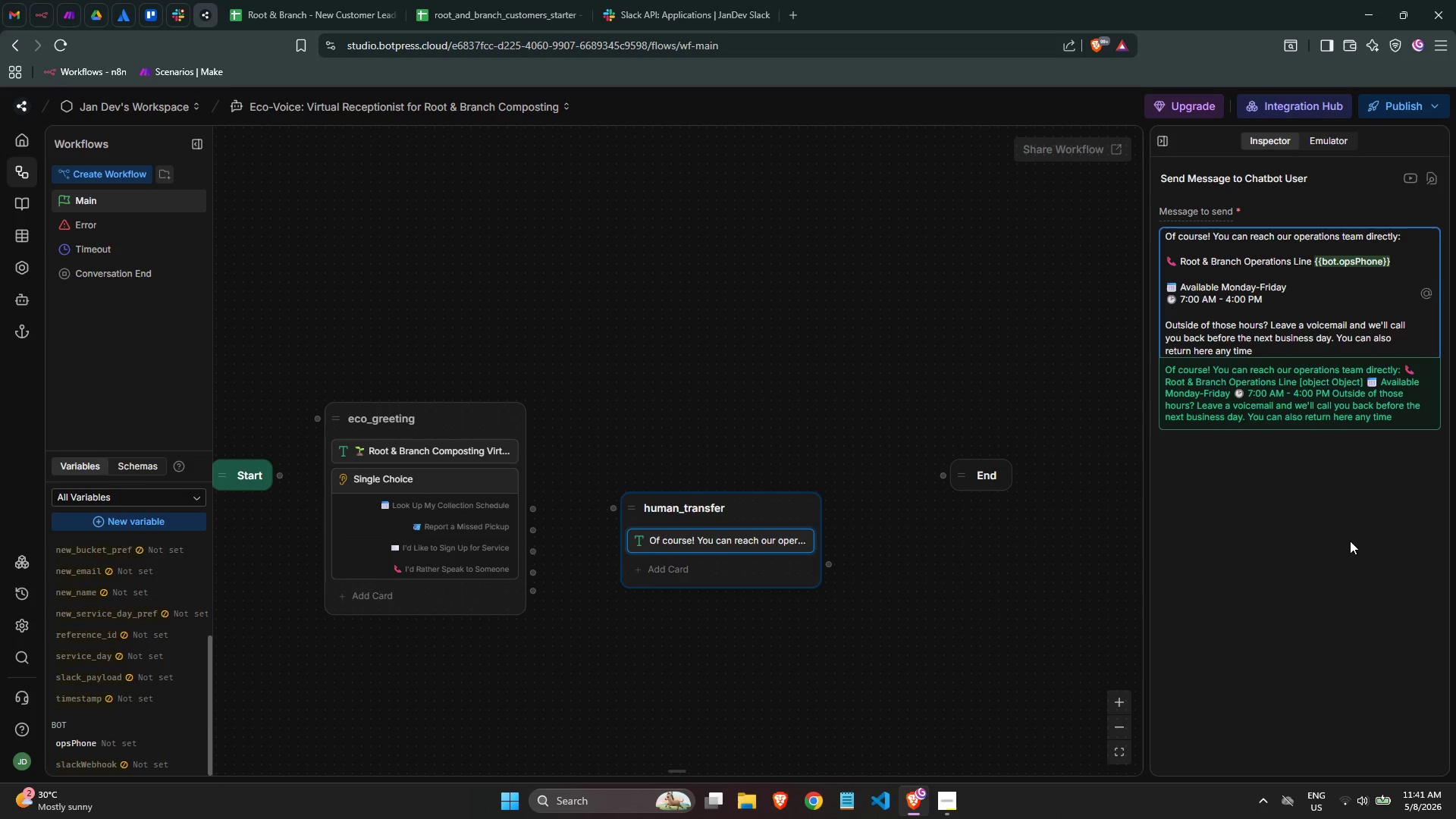 
wait(5.89)
 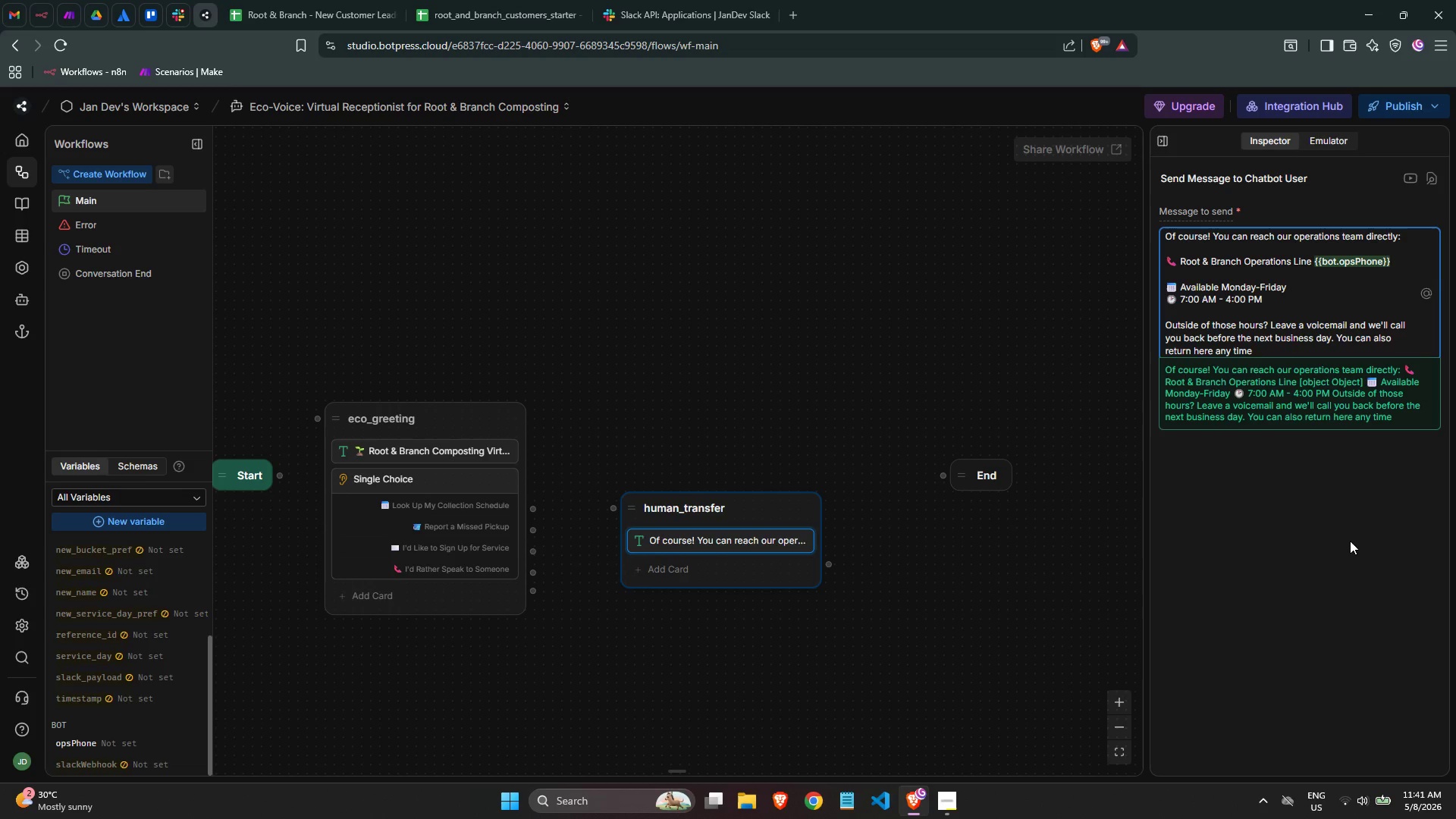 
type( to check your schedule or report a missed pikc)
key(Backspace)
key(Backspace)
type(ckup.)
 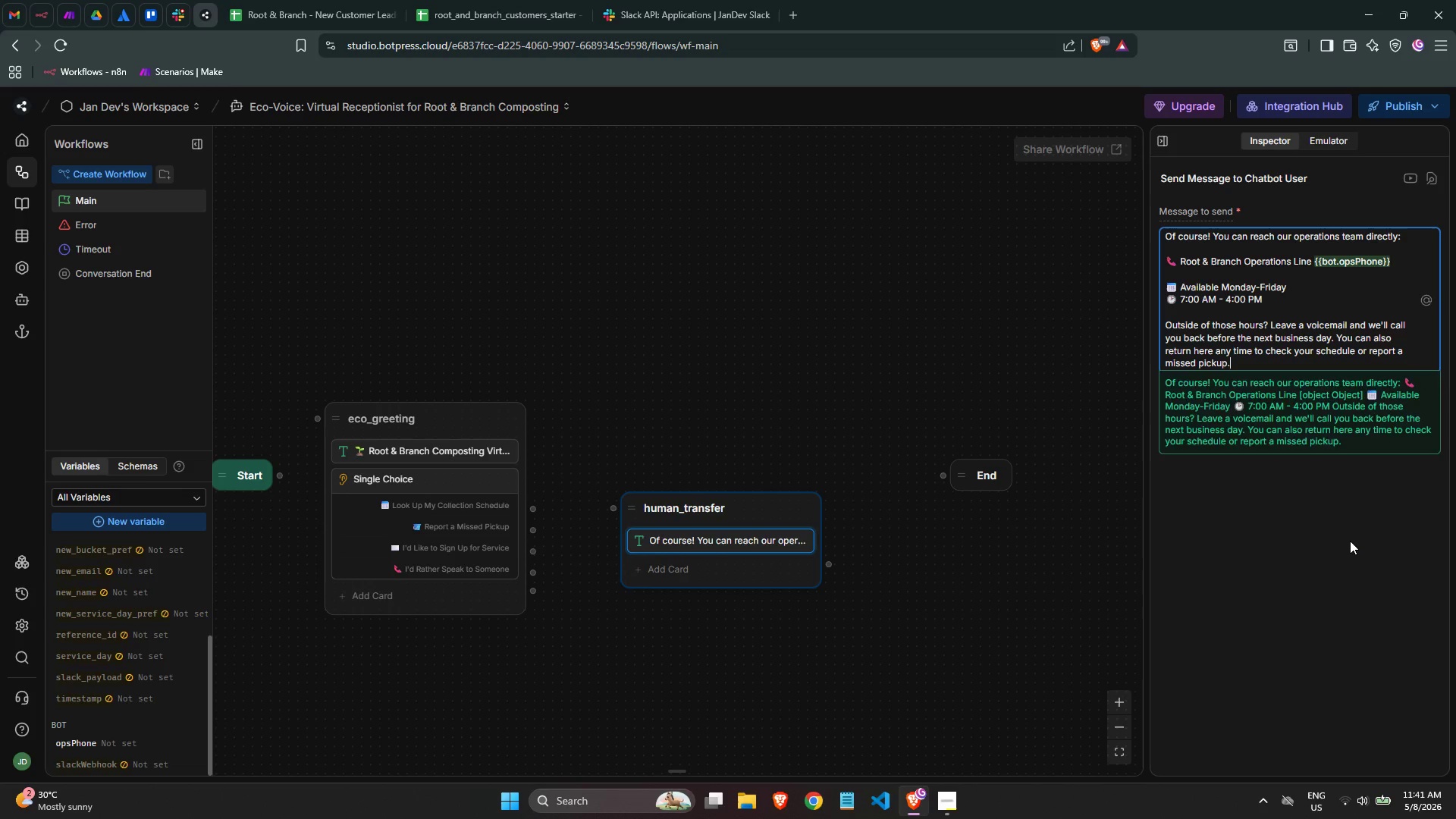 
key(Enter)
 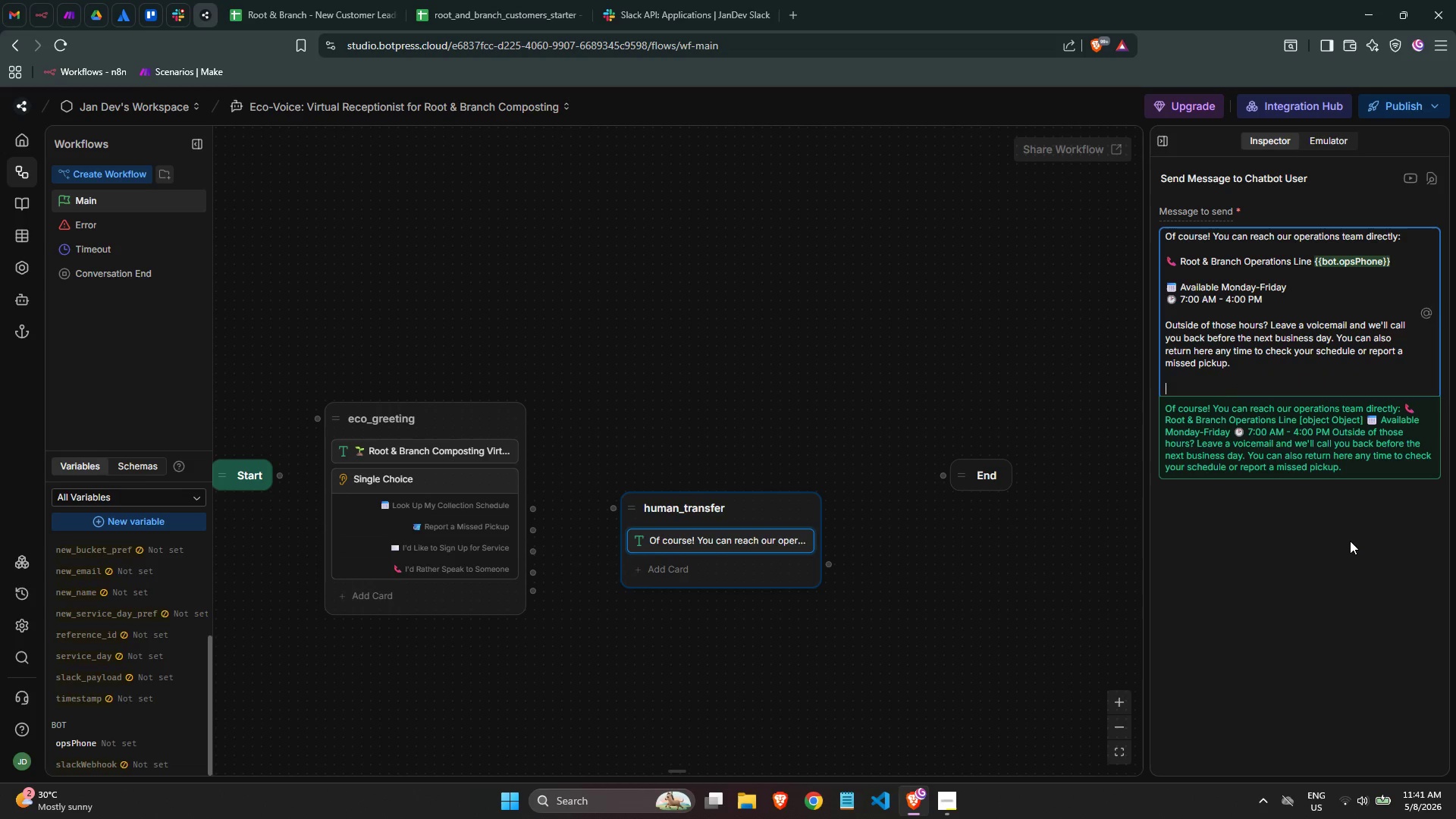 
key(Enter)
 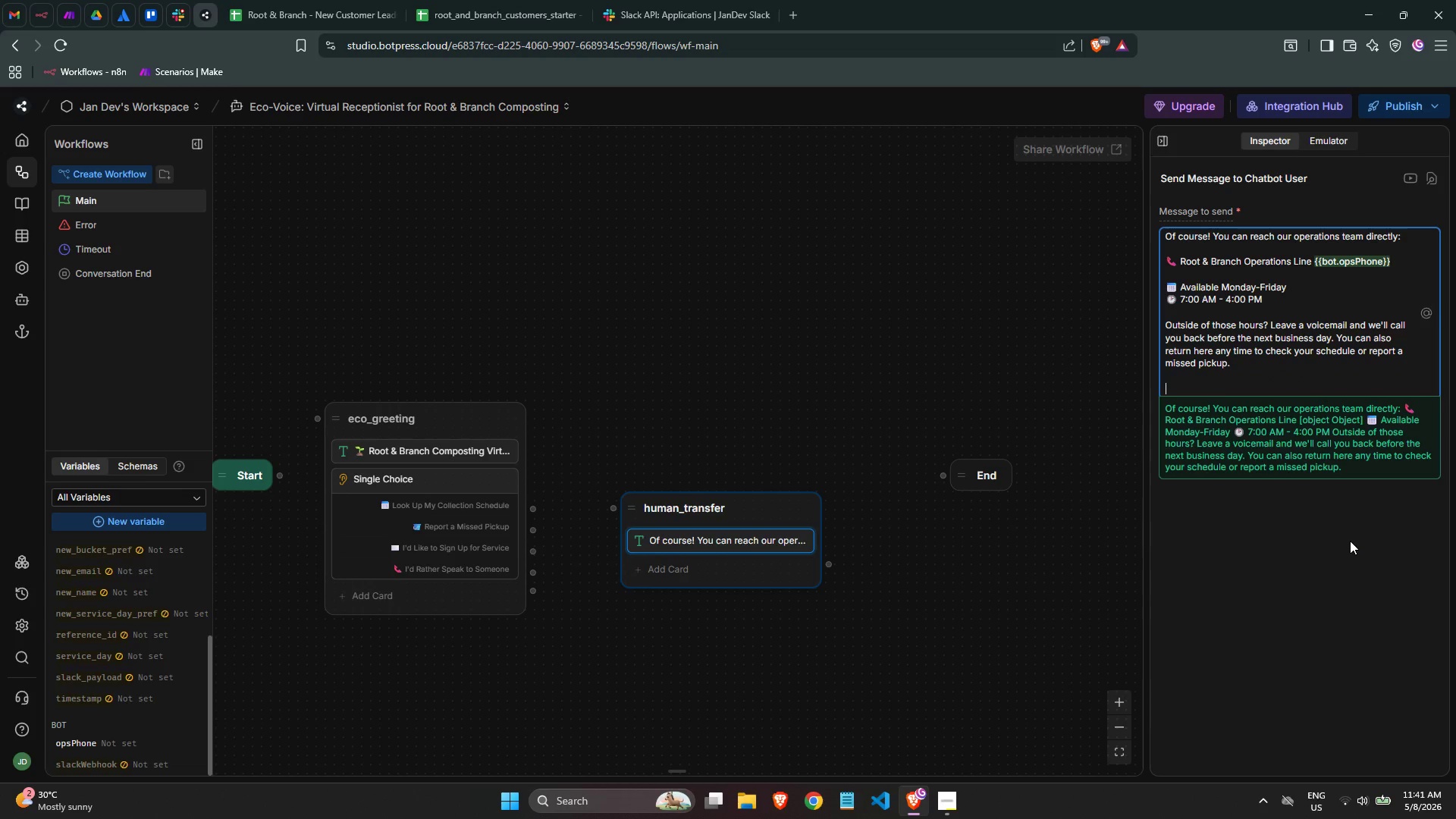 
type(Is there anythin else this assistant c)
 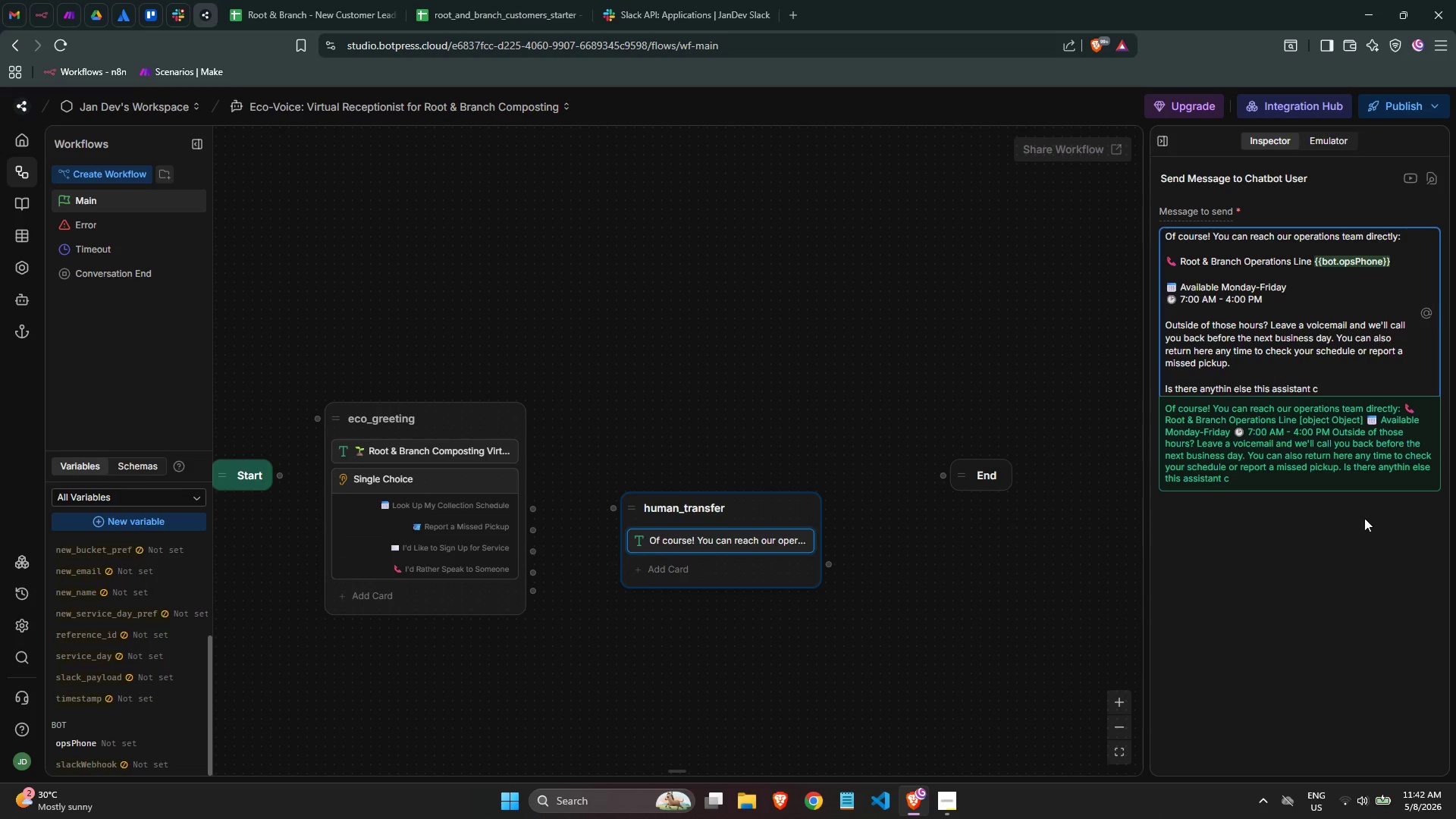 
type(an help you with before you call?)
 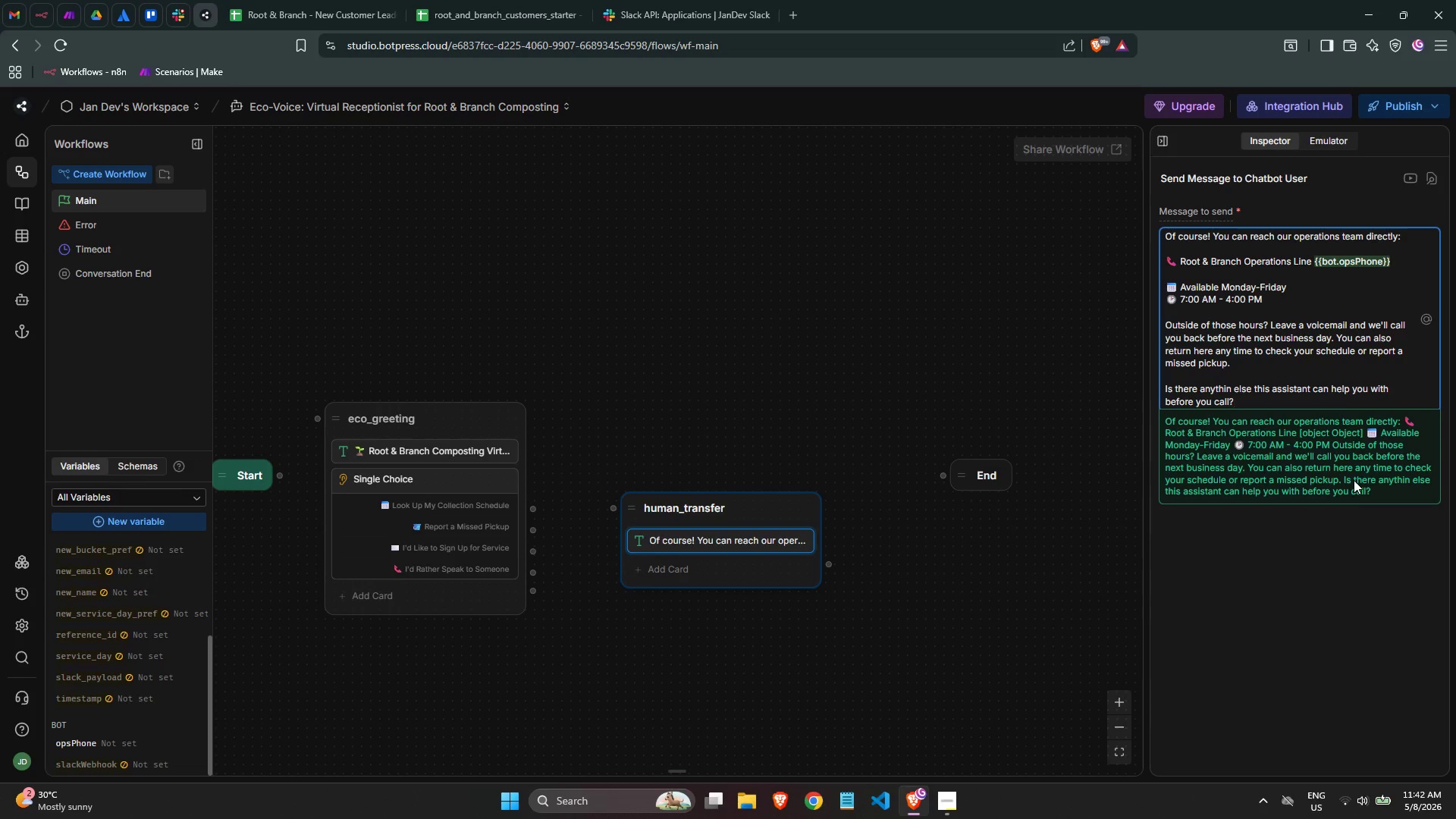 
left_click_drag(start_coordinate=[1266, 401], to_coordinate=[1151, 384])
 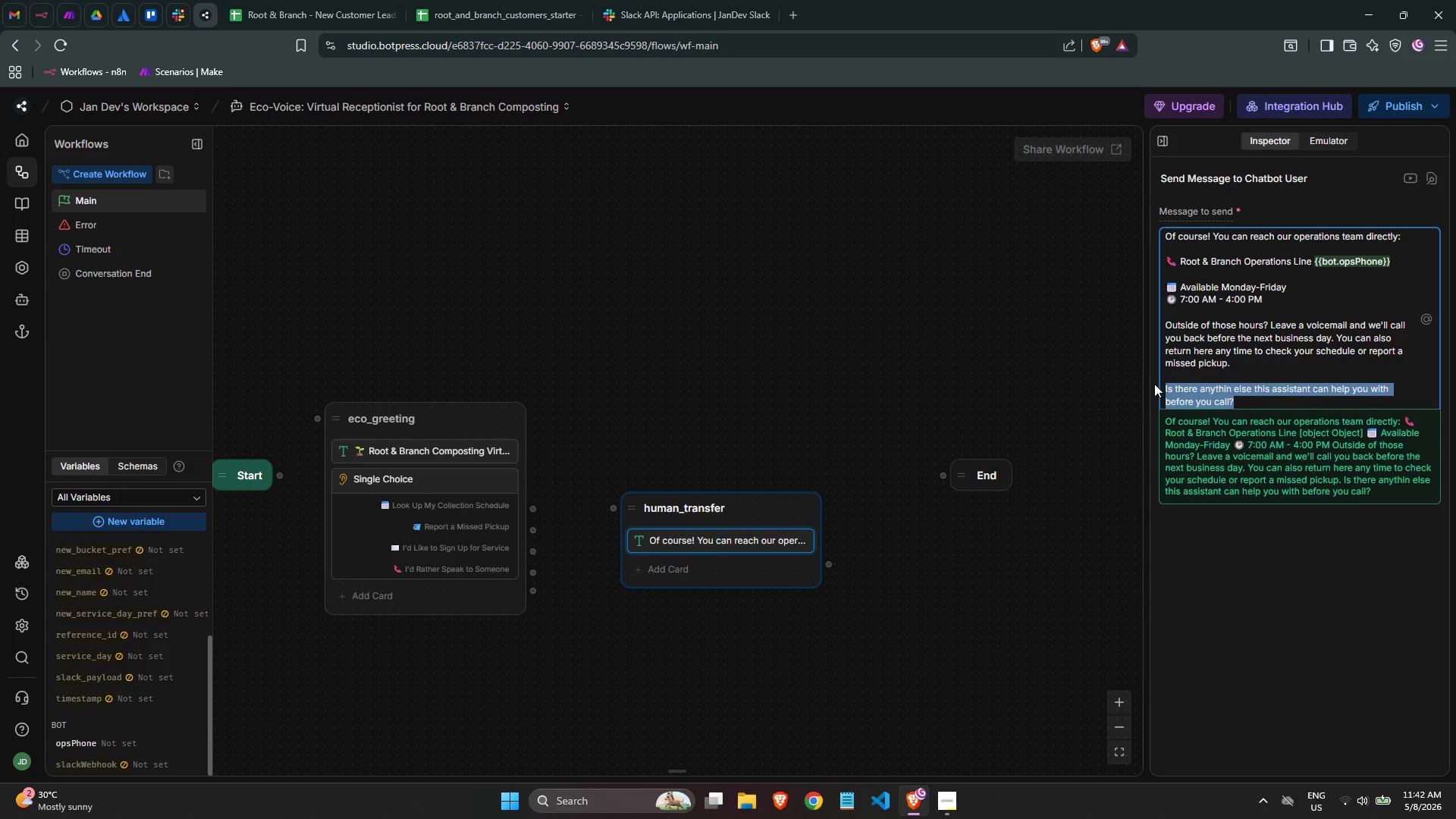 
key(Control+C)
 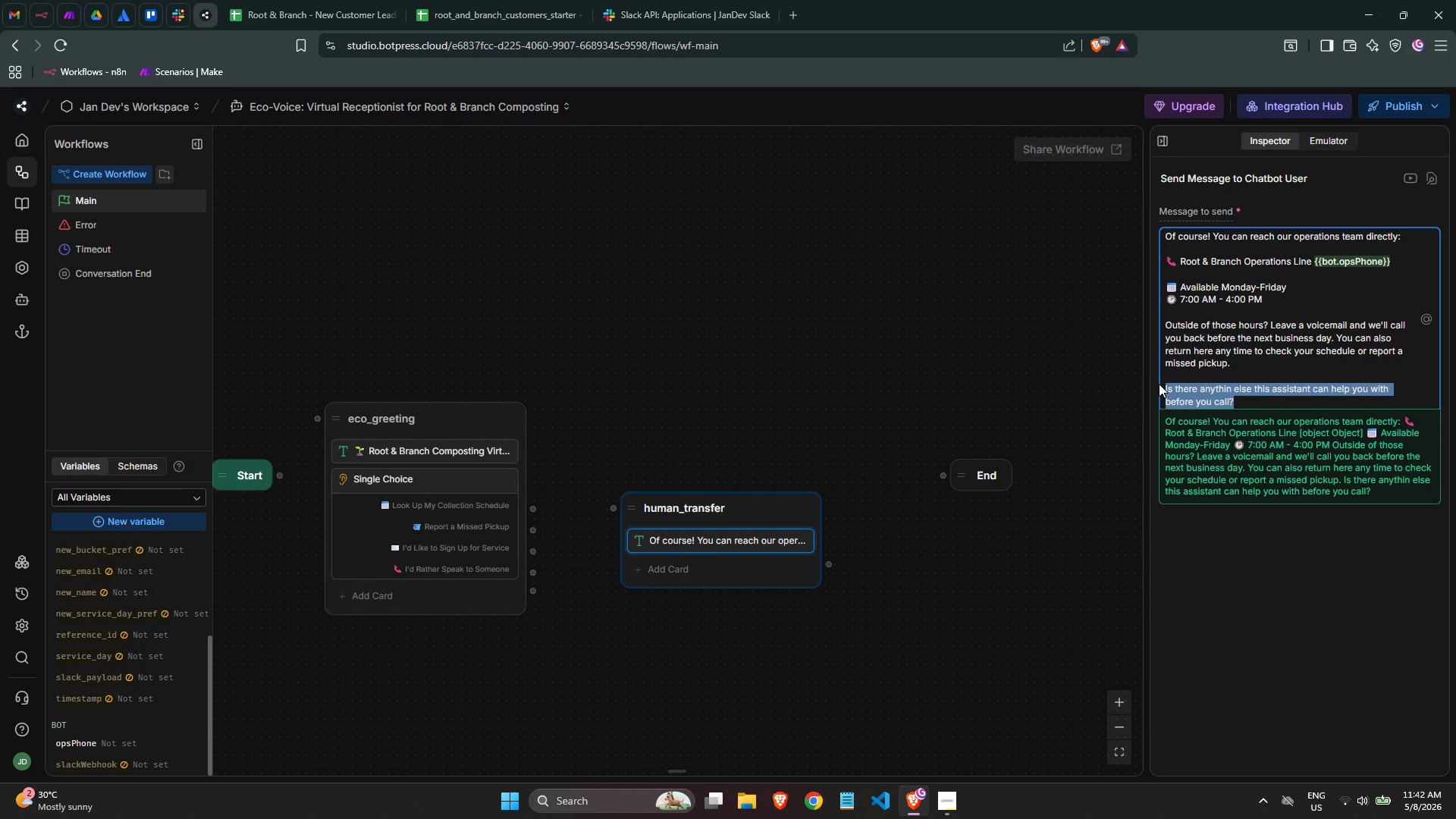 
key(Control+C)
 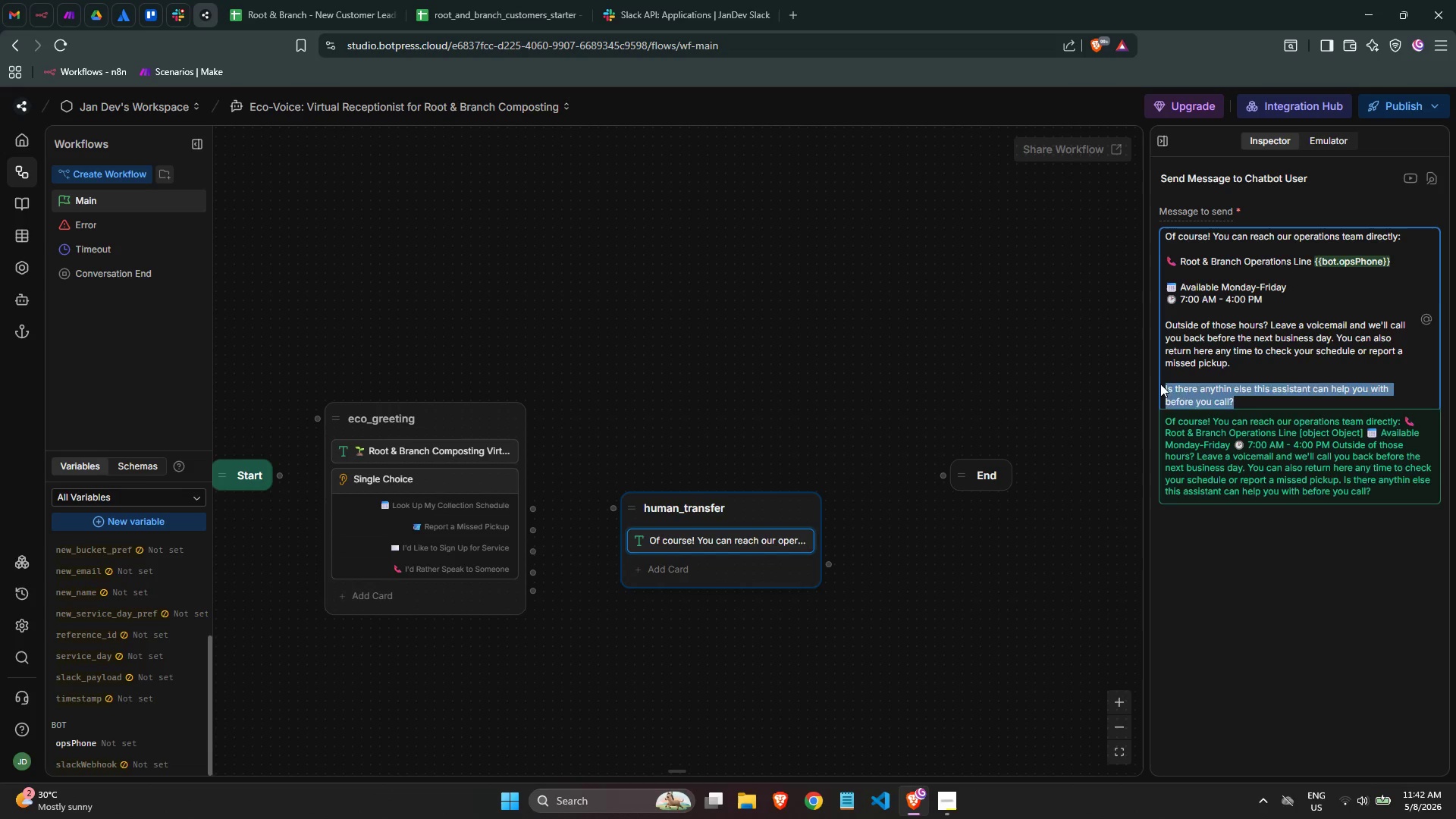 
key(Control+X)
 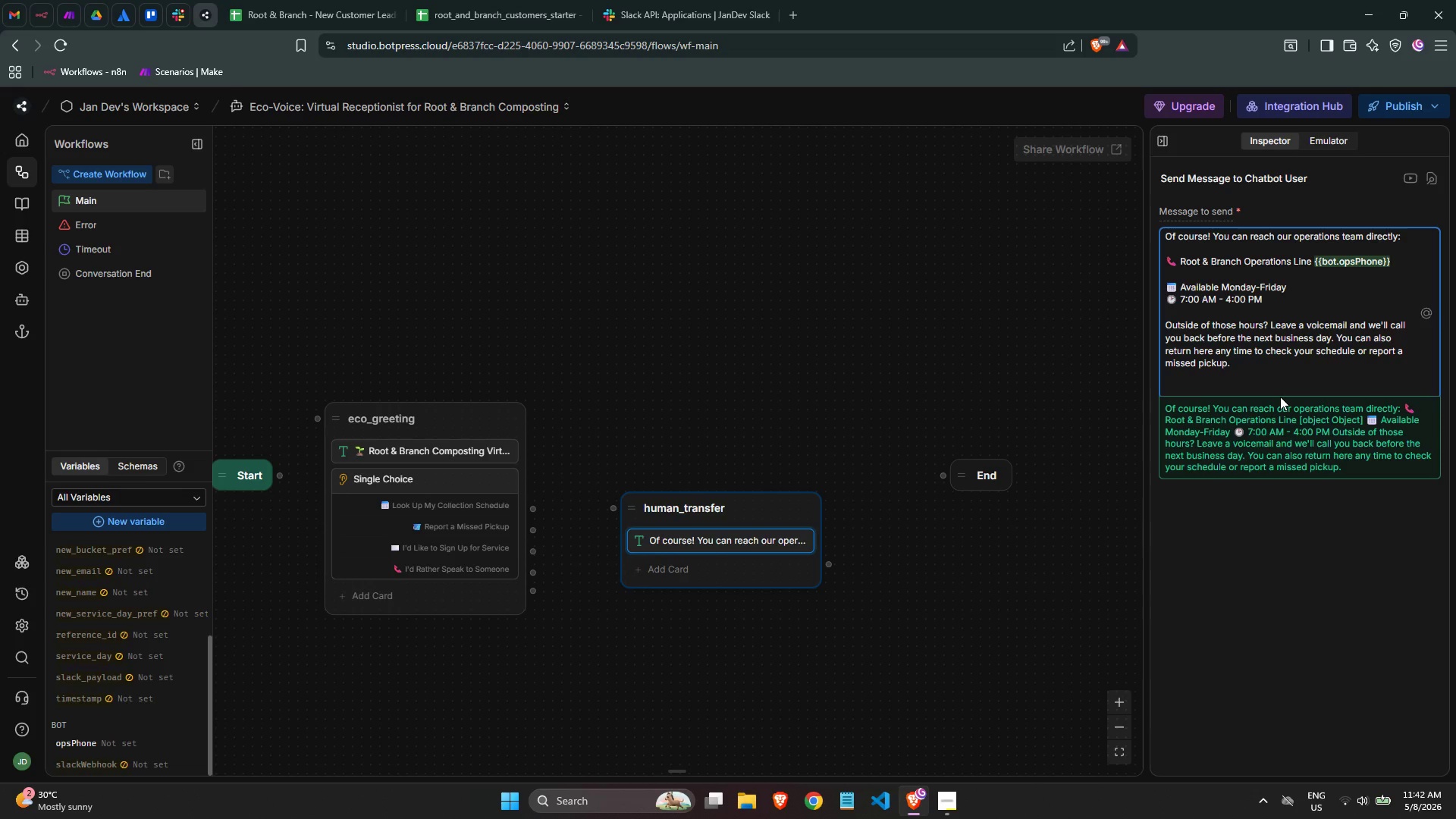 
key(Backspace)
 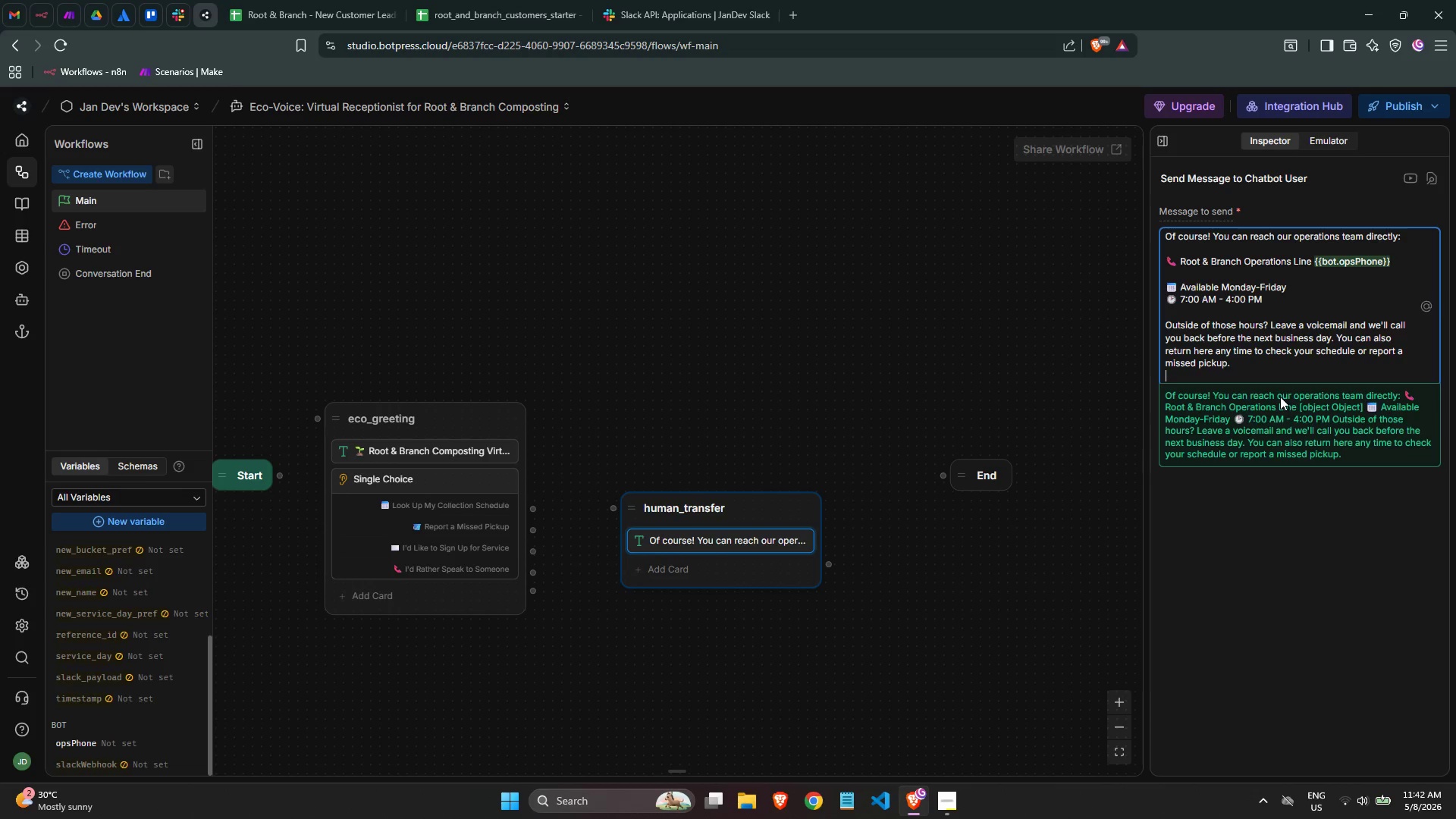 
key(Backspace)
 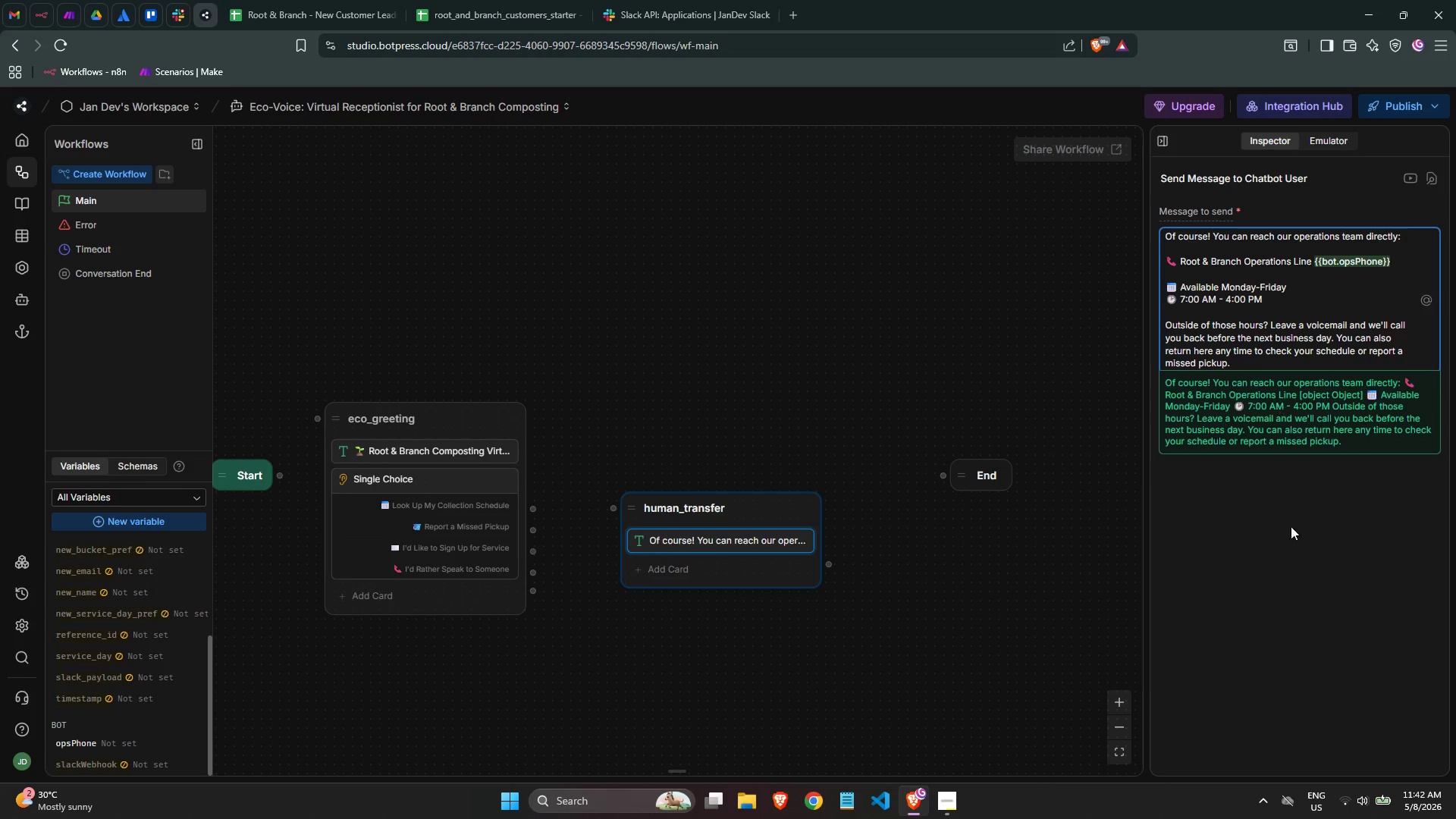 
left_click([1292, 596])
 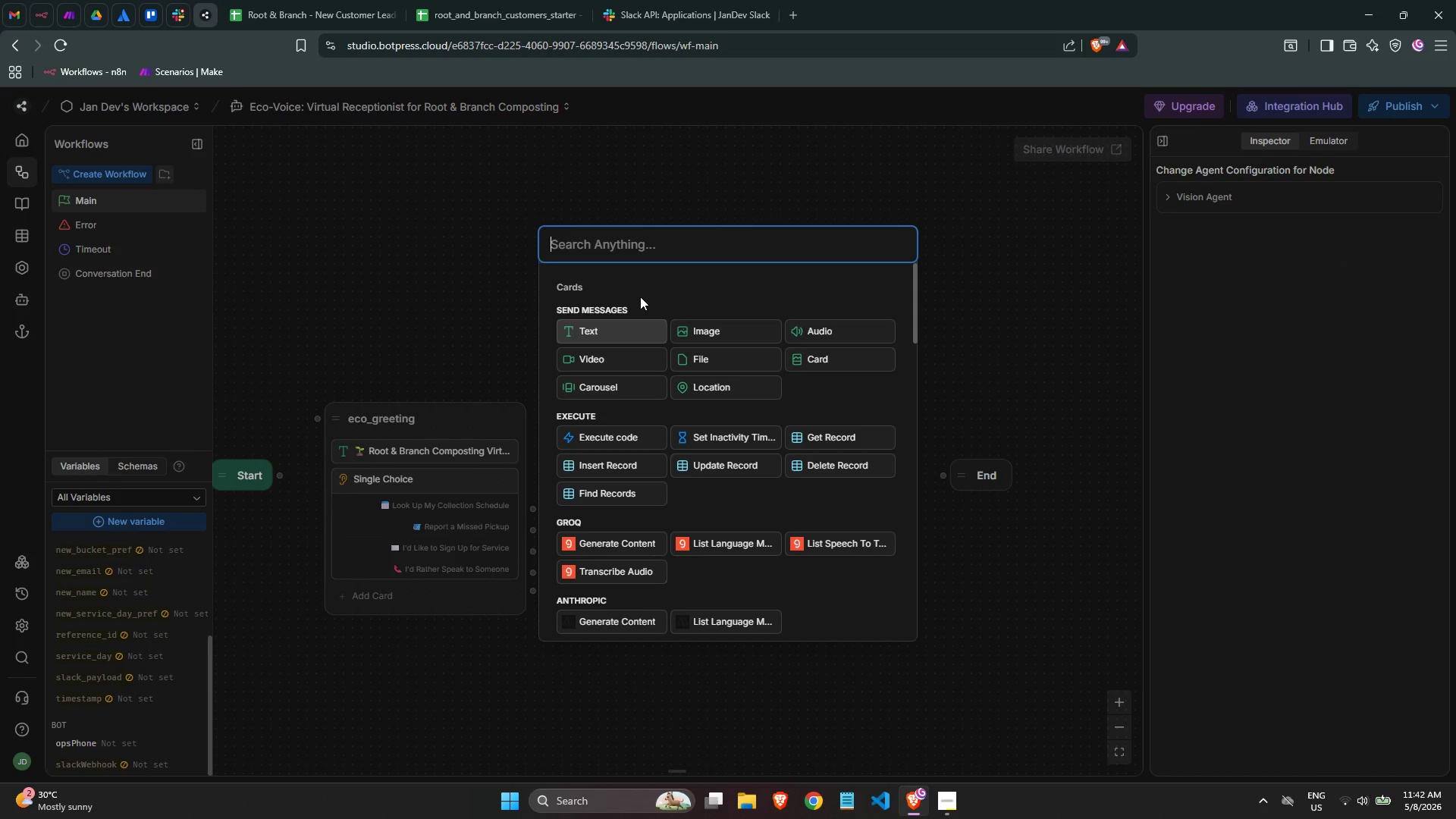 
wait(6.36)
 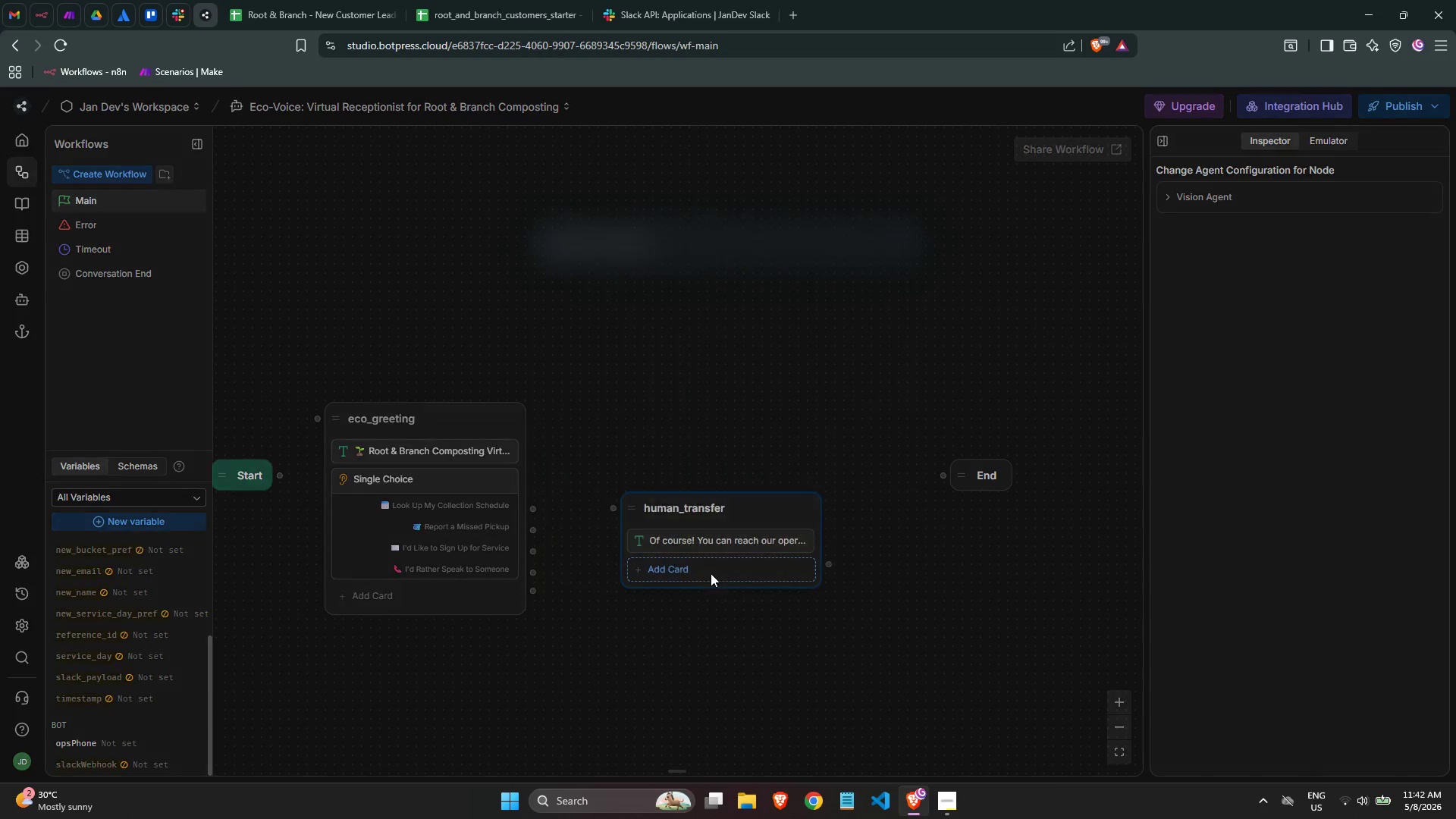 
type(singl)
 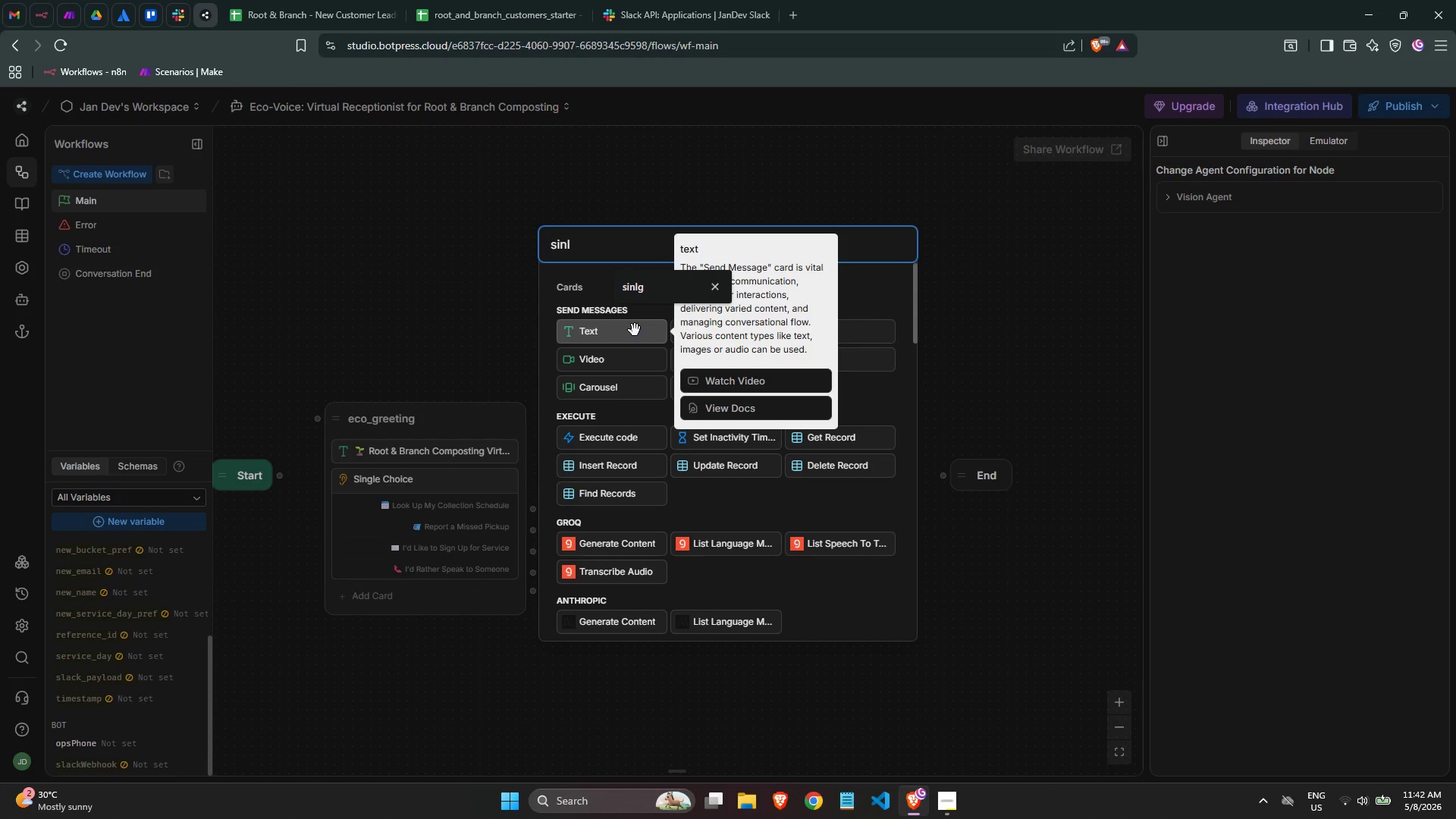 
key(Backspace)
 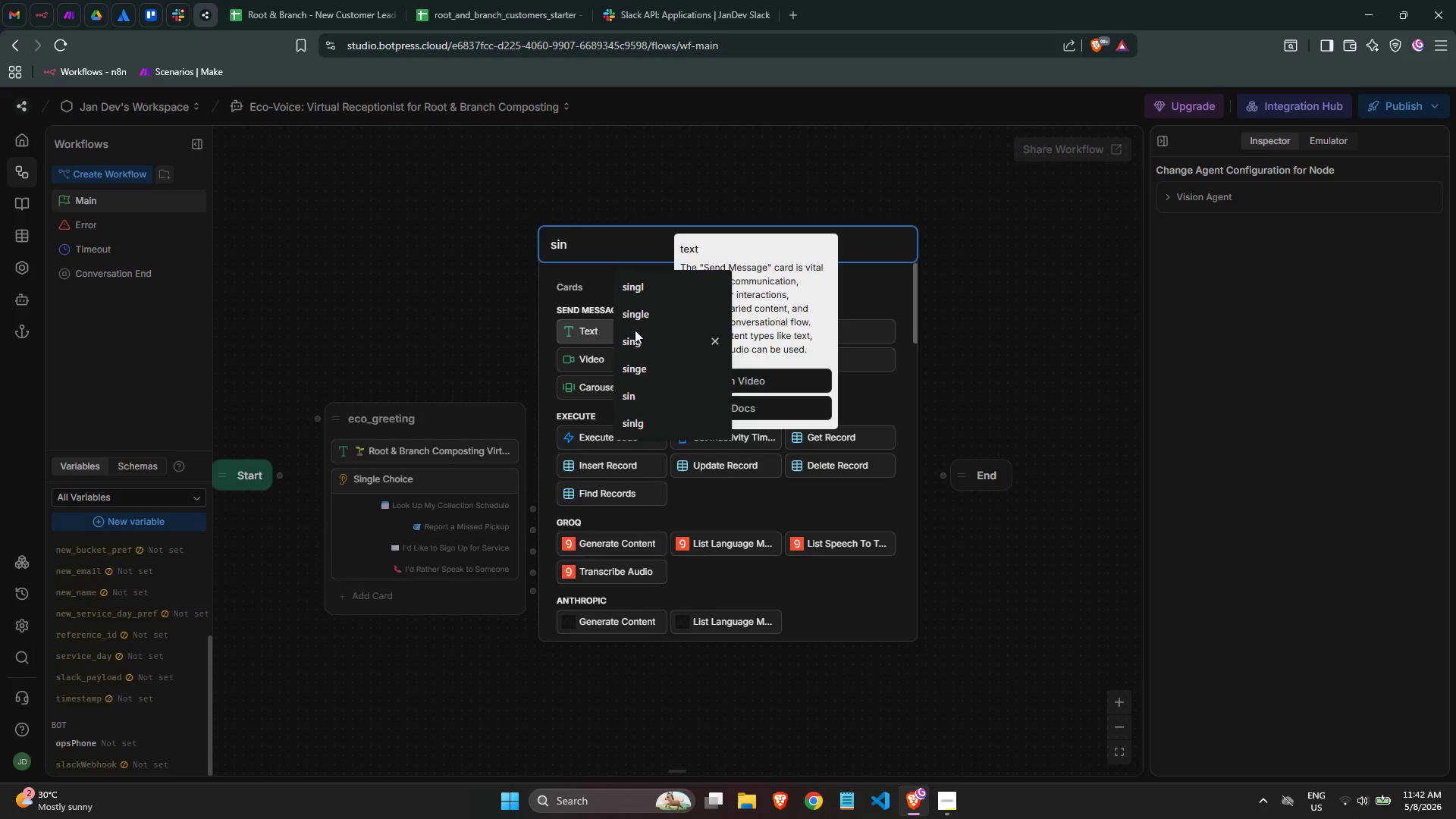 
key(G)
 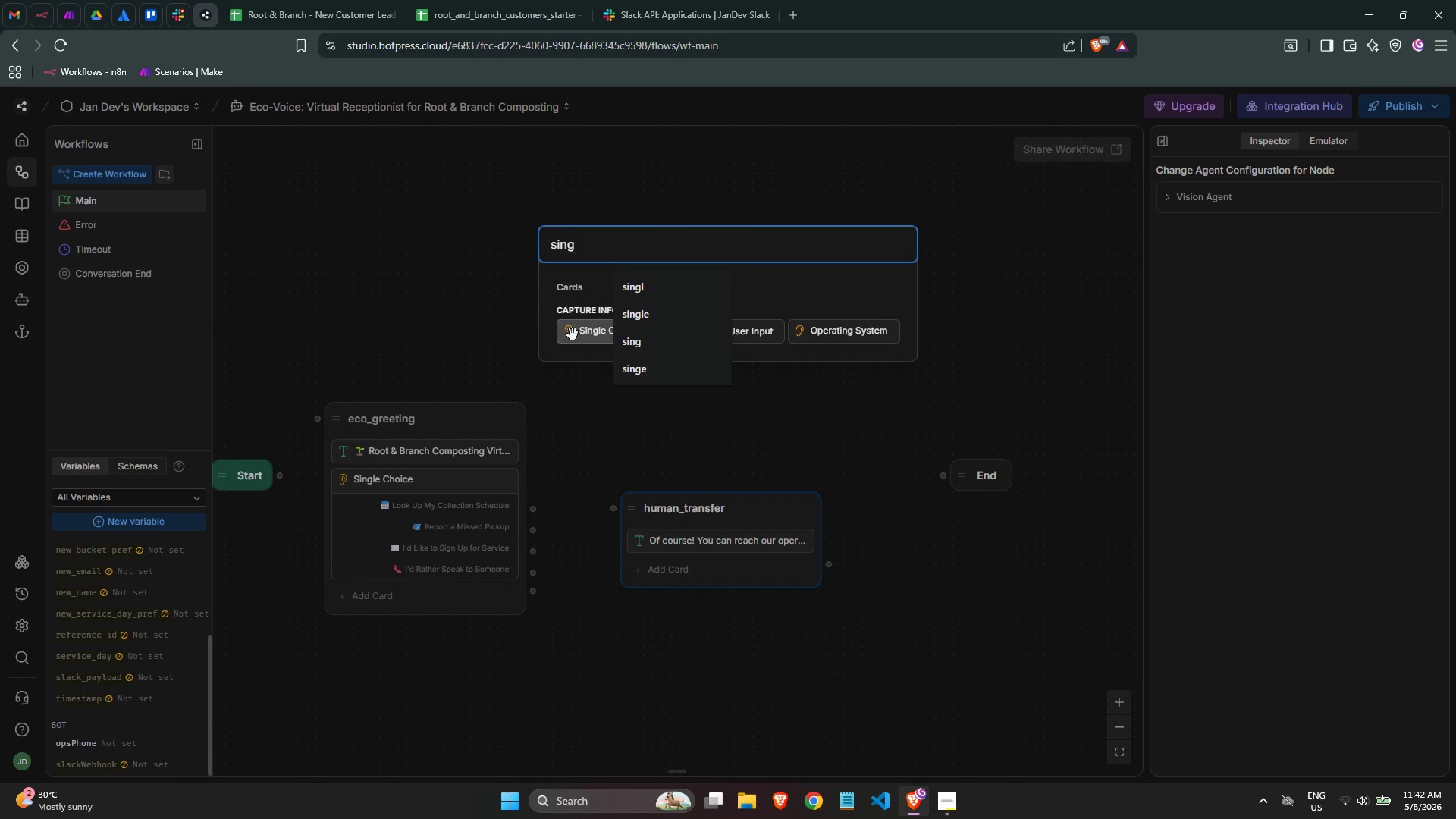 
left_click([579, 337])
 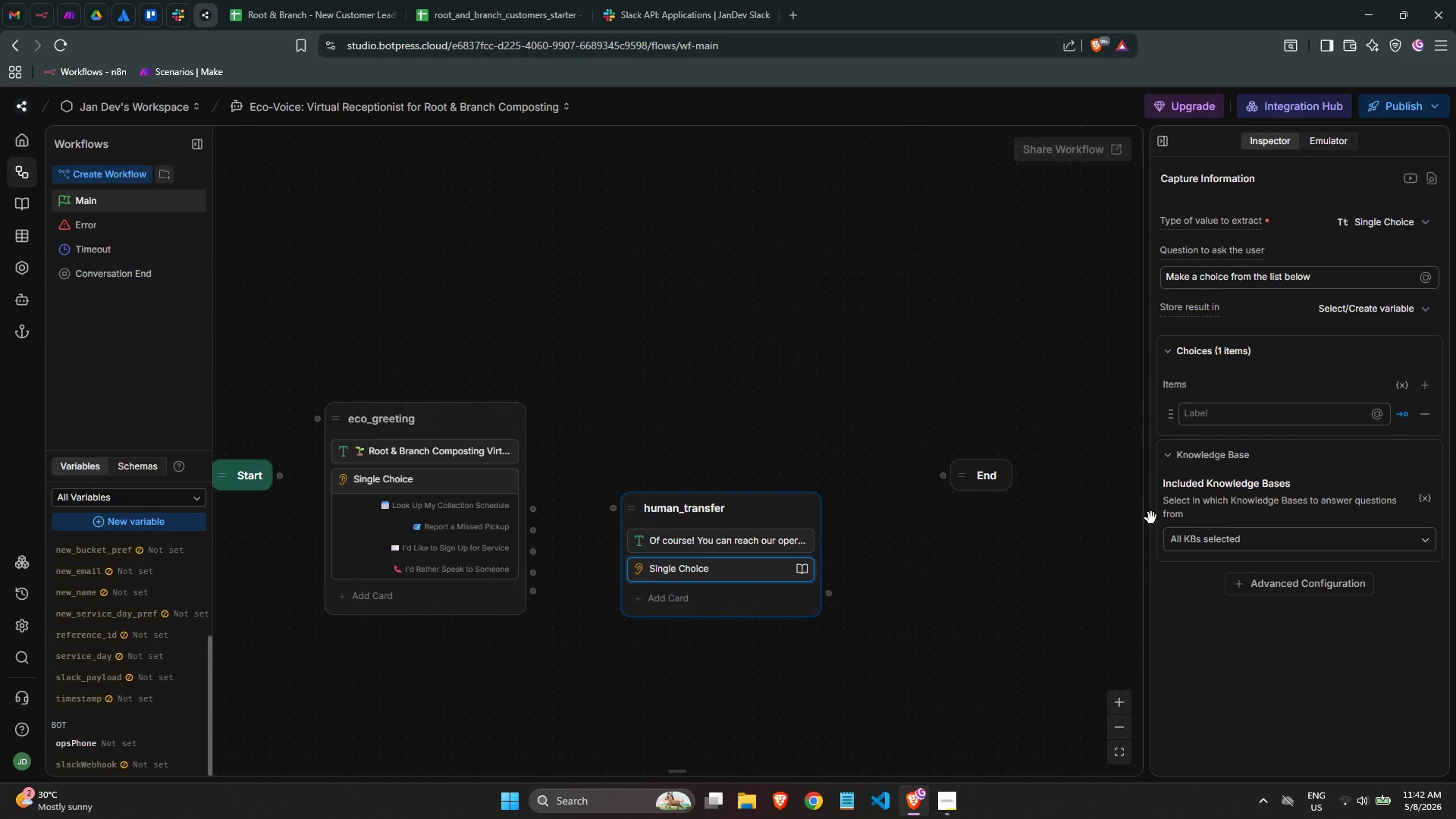 
left_click([1307, 545])
 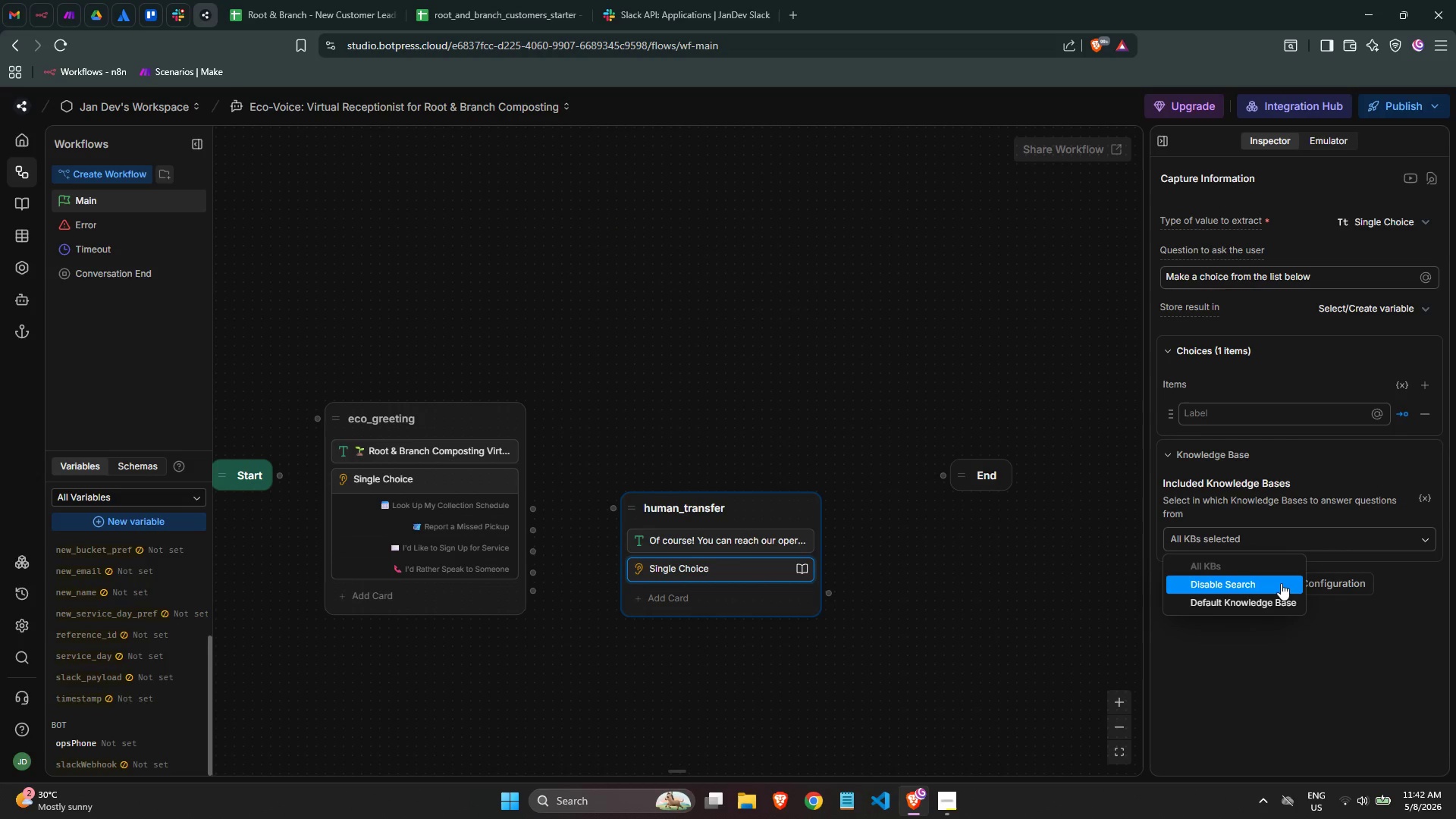 
left_click([1281, 583])
 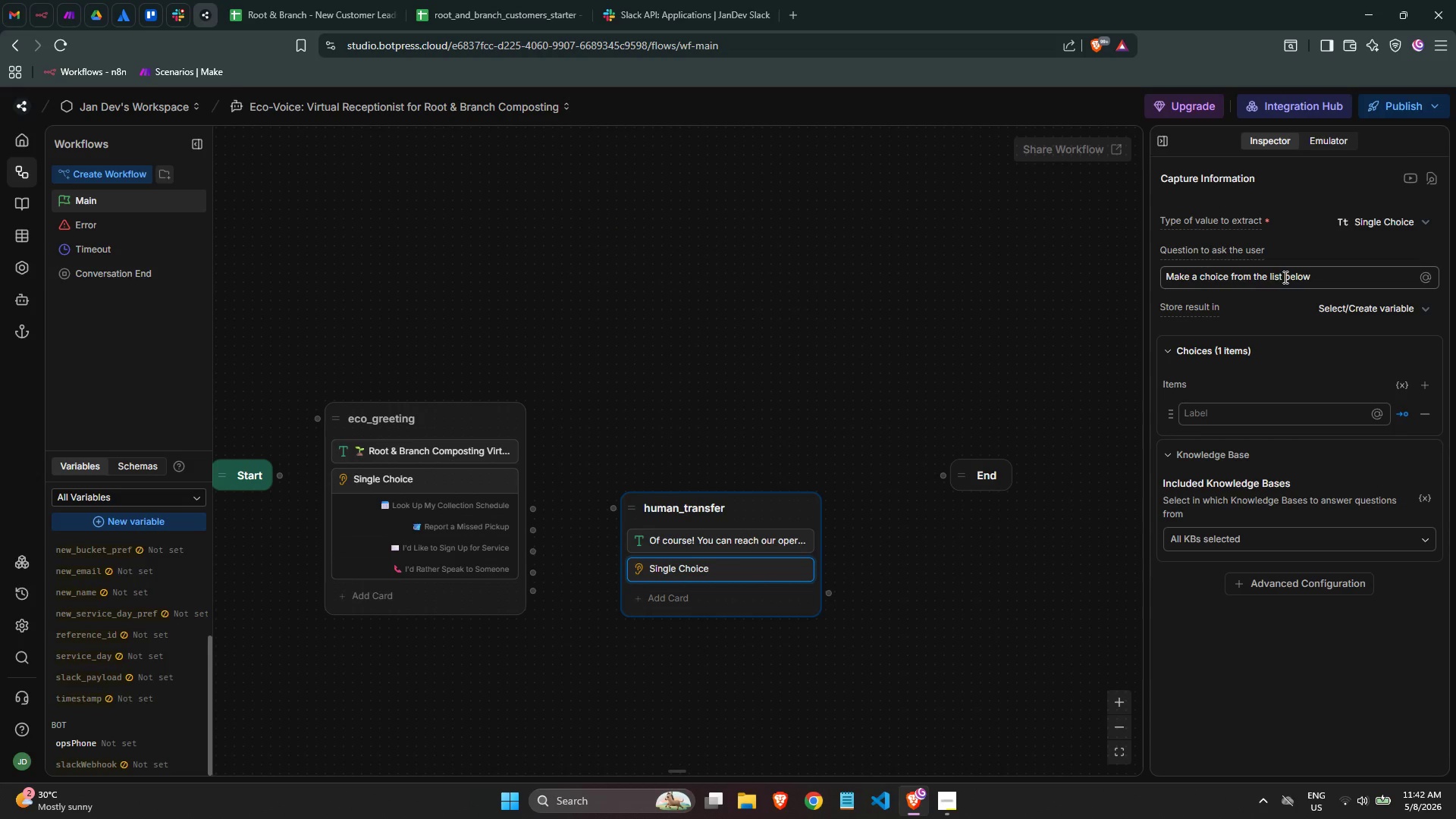 
double_click([1284, 277])
 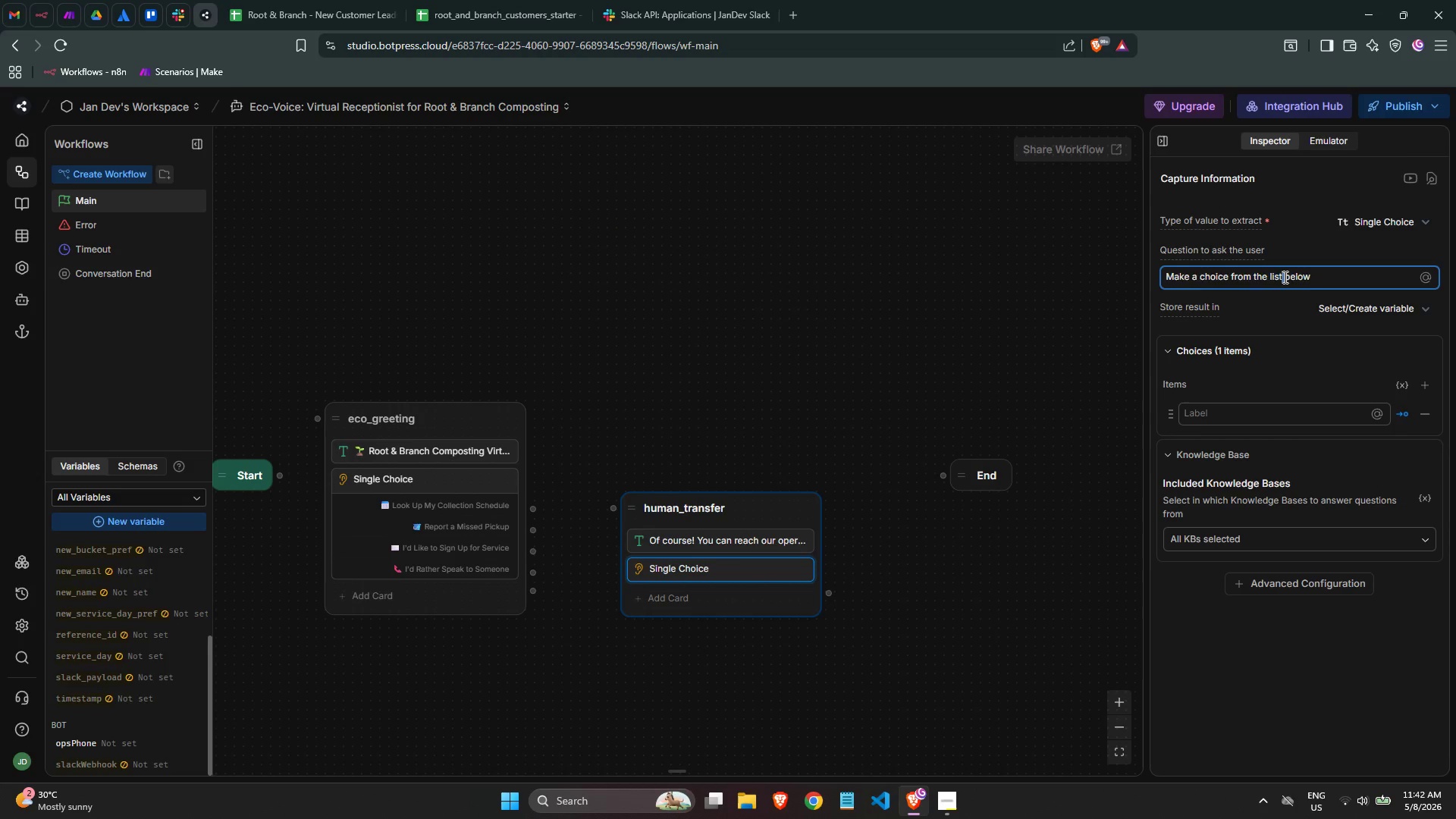 
triple_click([1284, 277])
 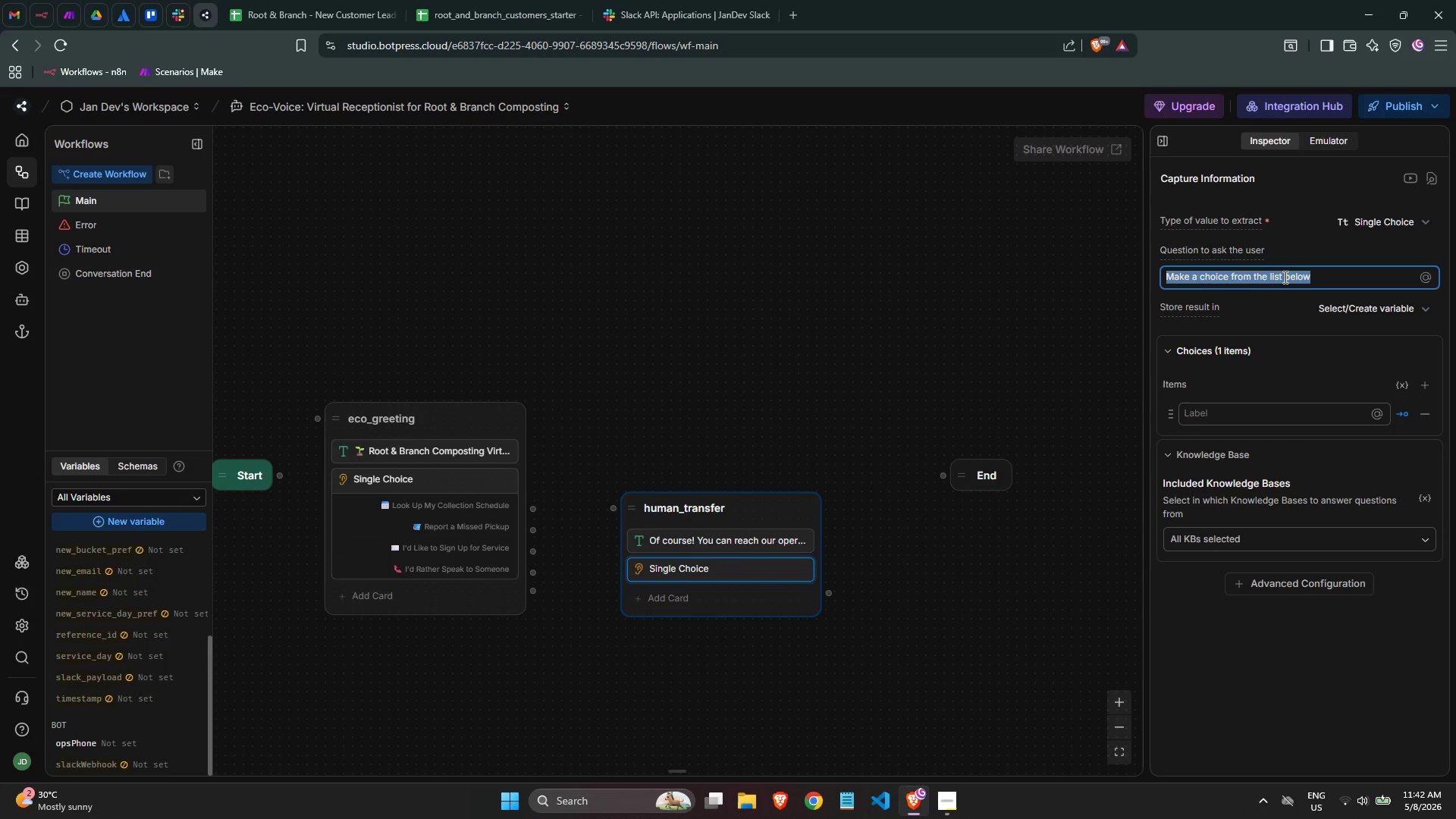 
triple_click([1284, 277])
 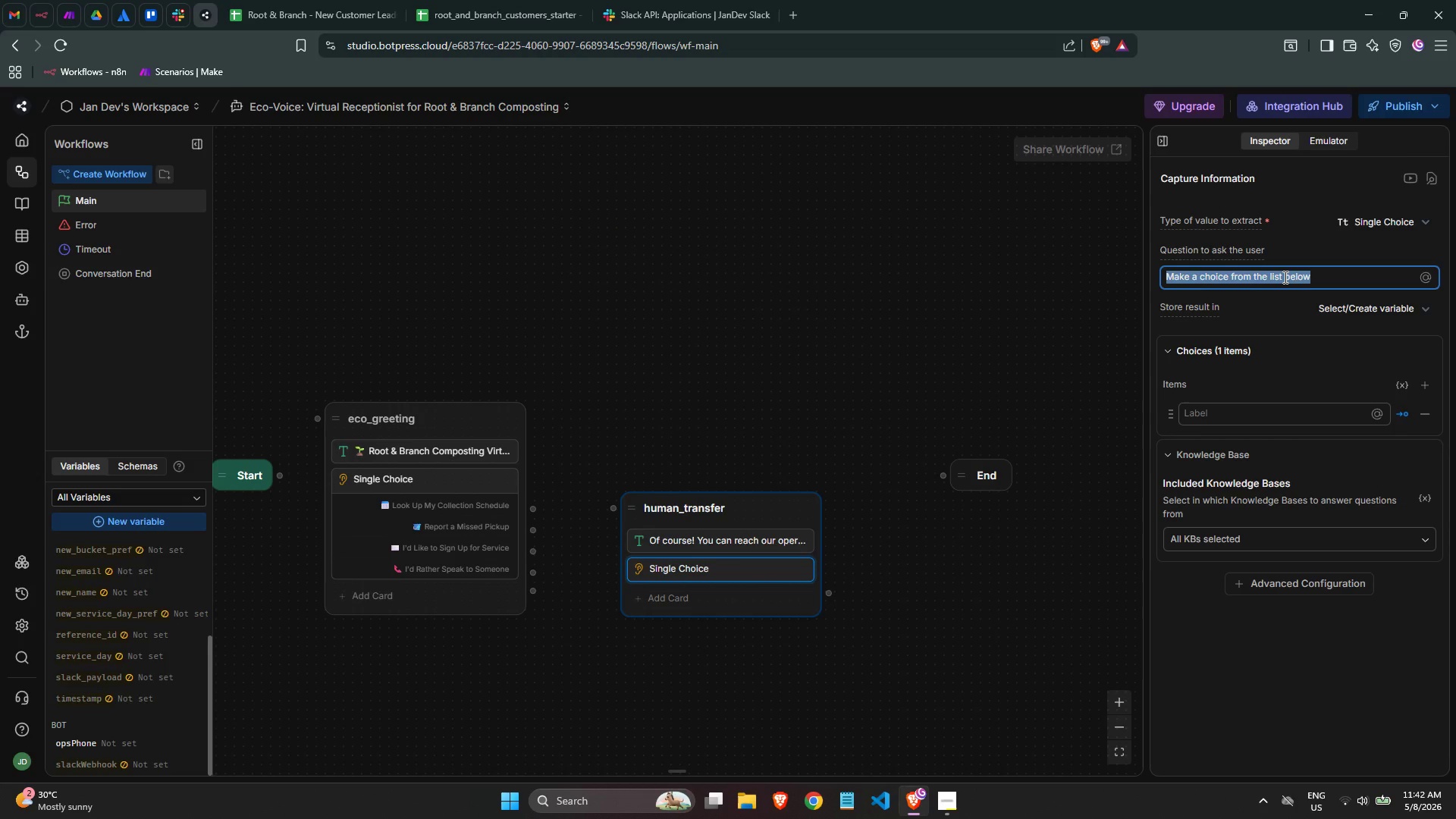 
key(Control+V)
 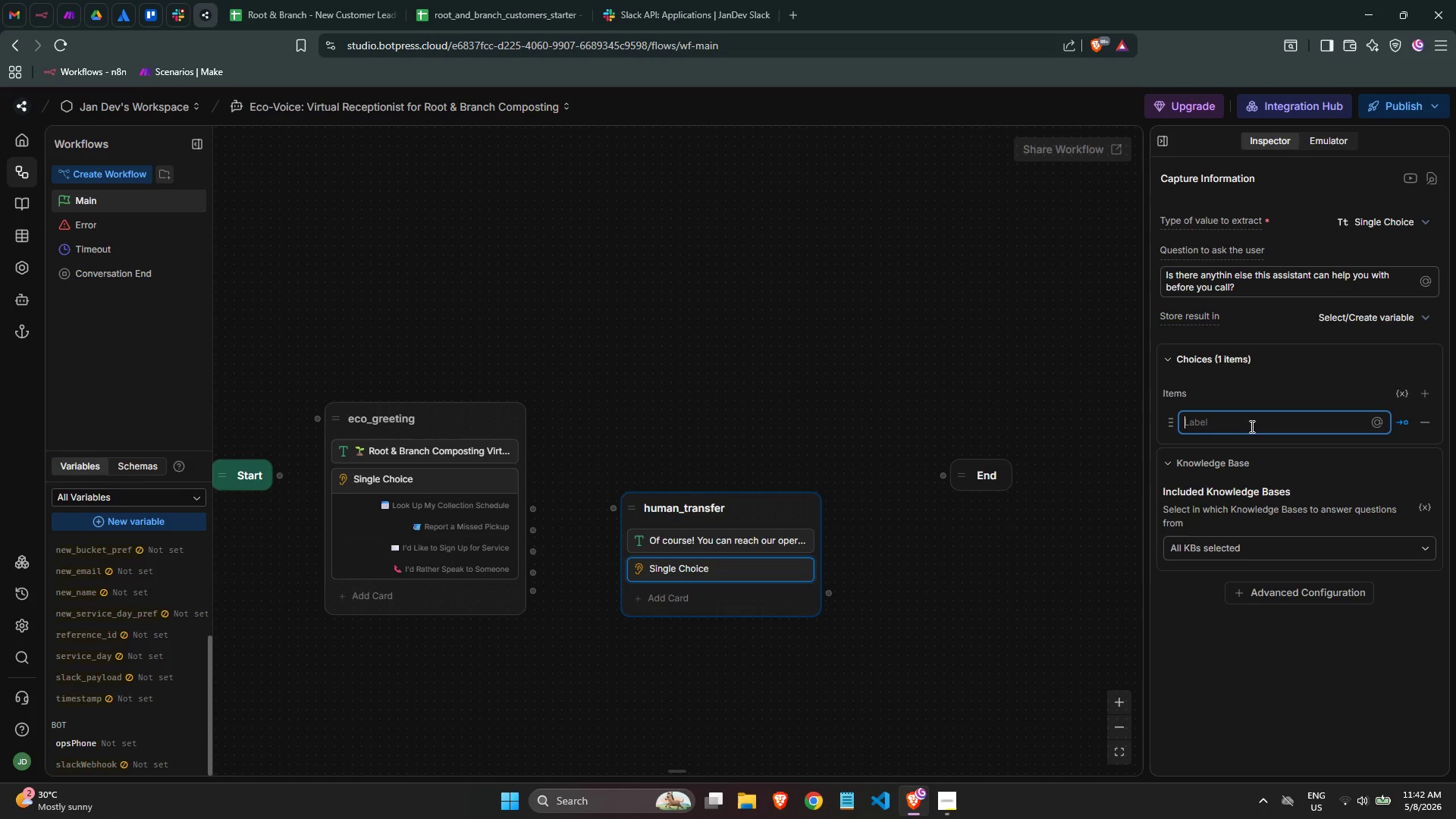 
wait(13.48)
 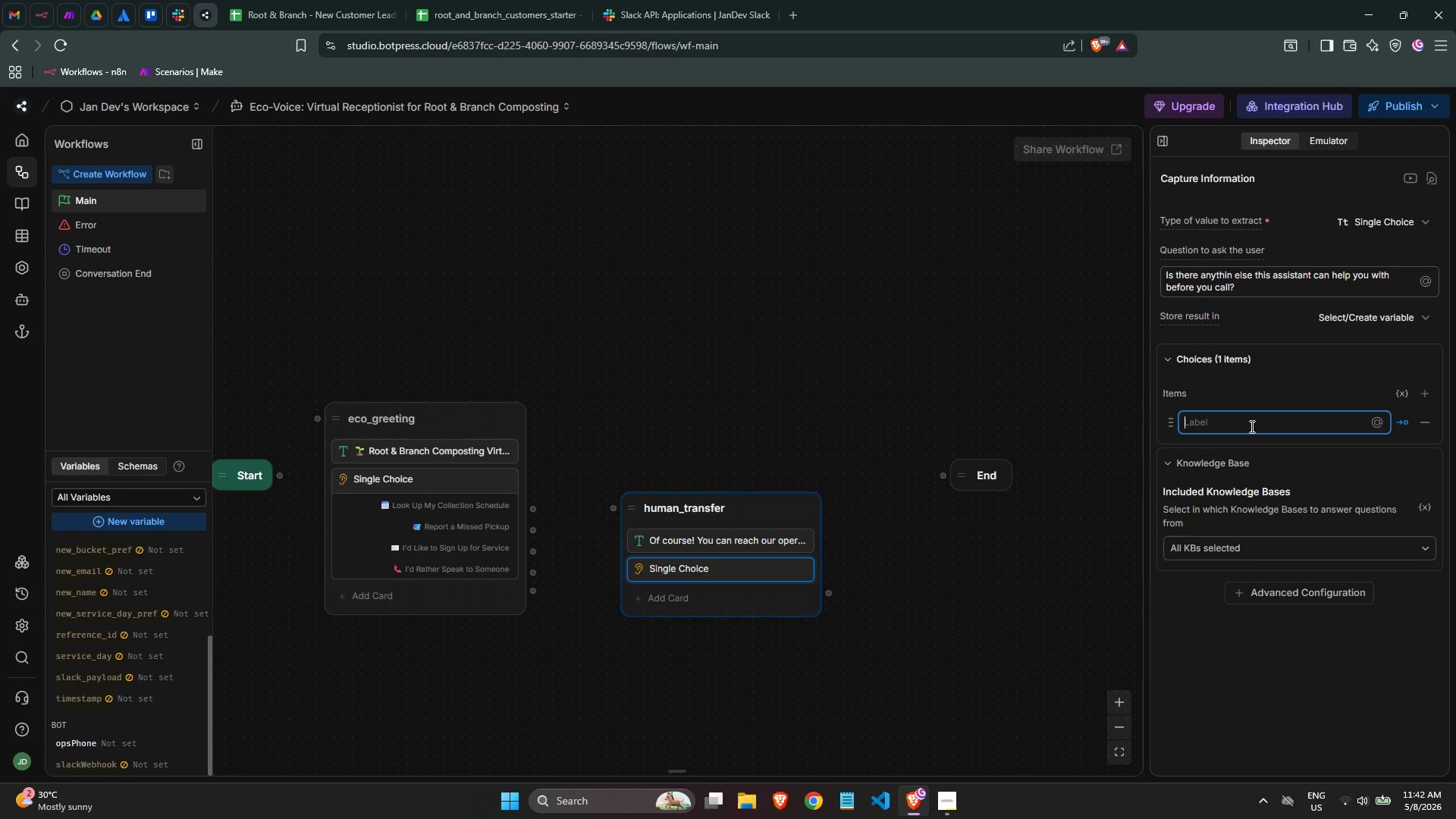 
key(Meta+MetaLeft)
 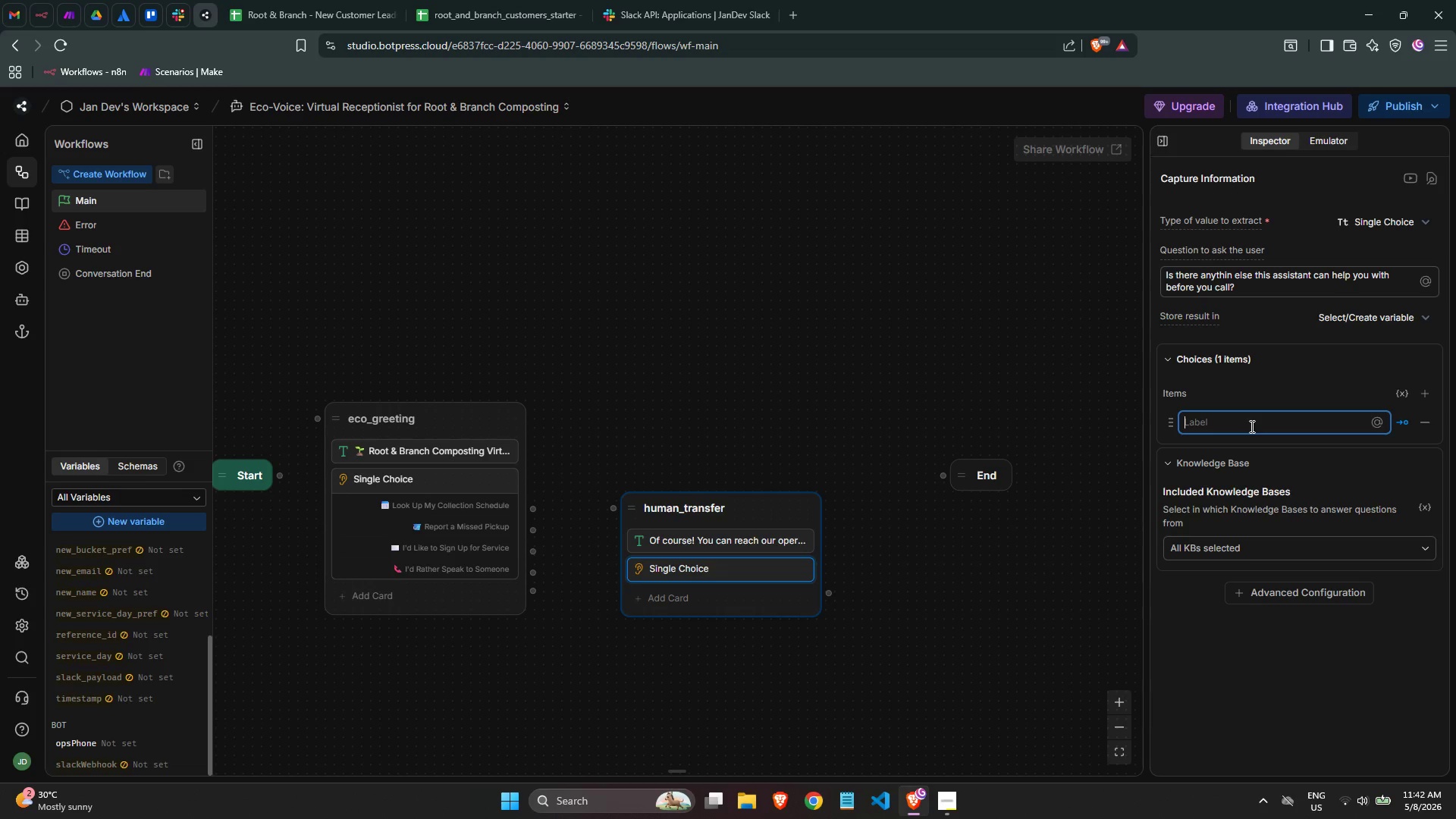 
key(Meta+Period)
 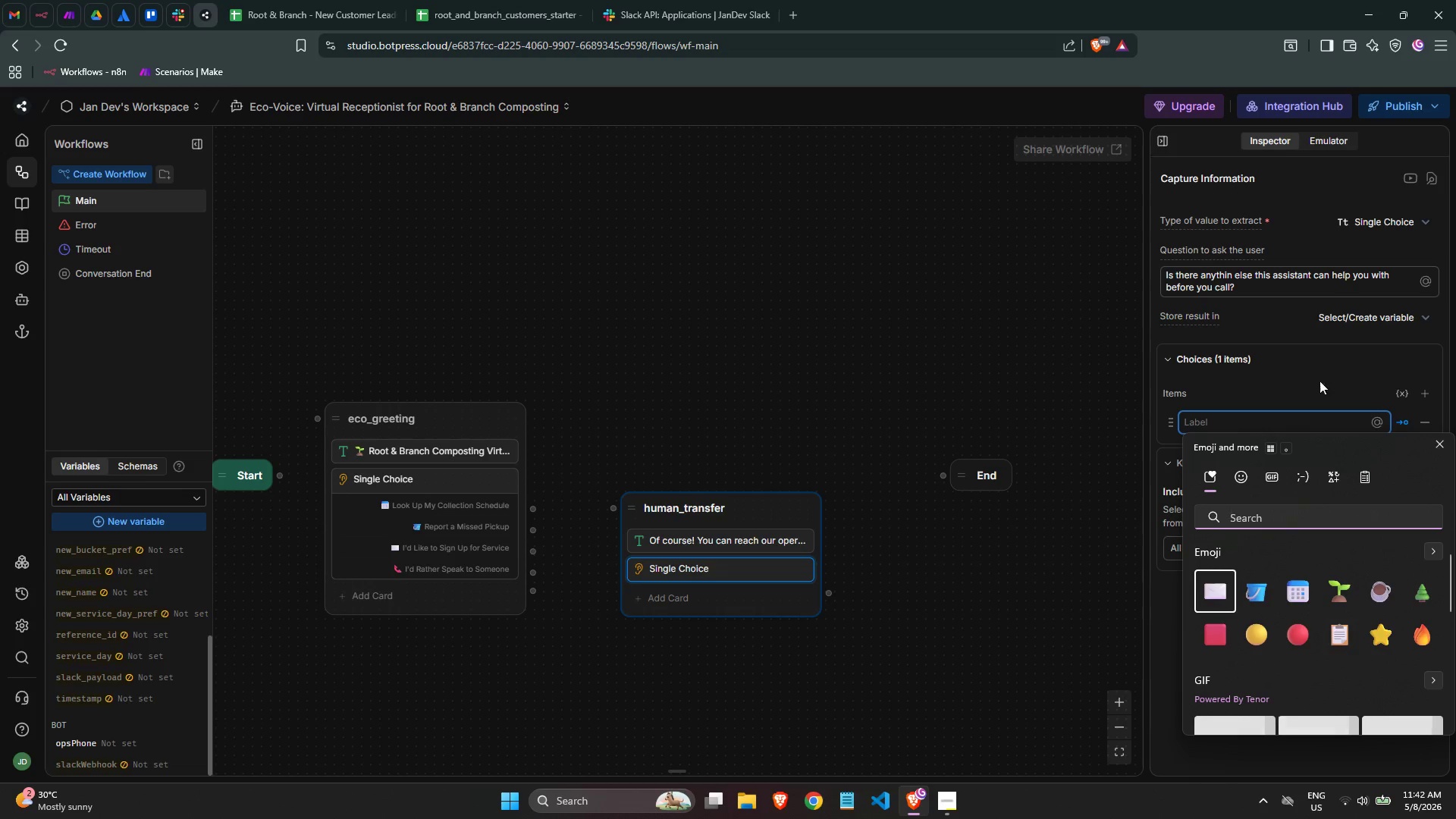 
left_click([1293, 582])
 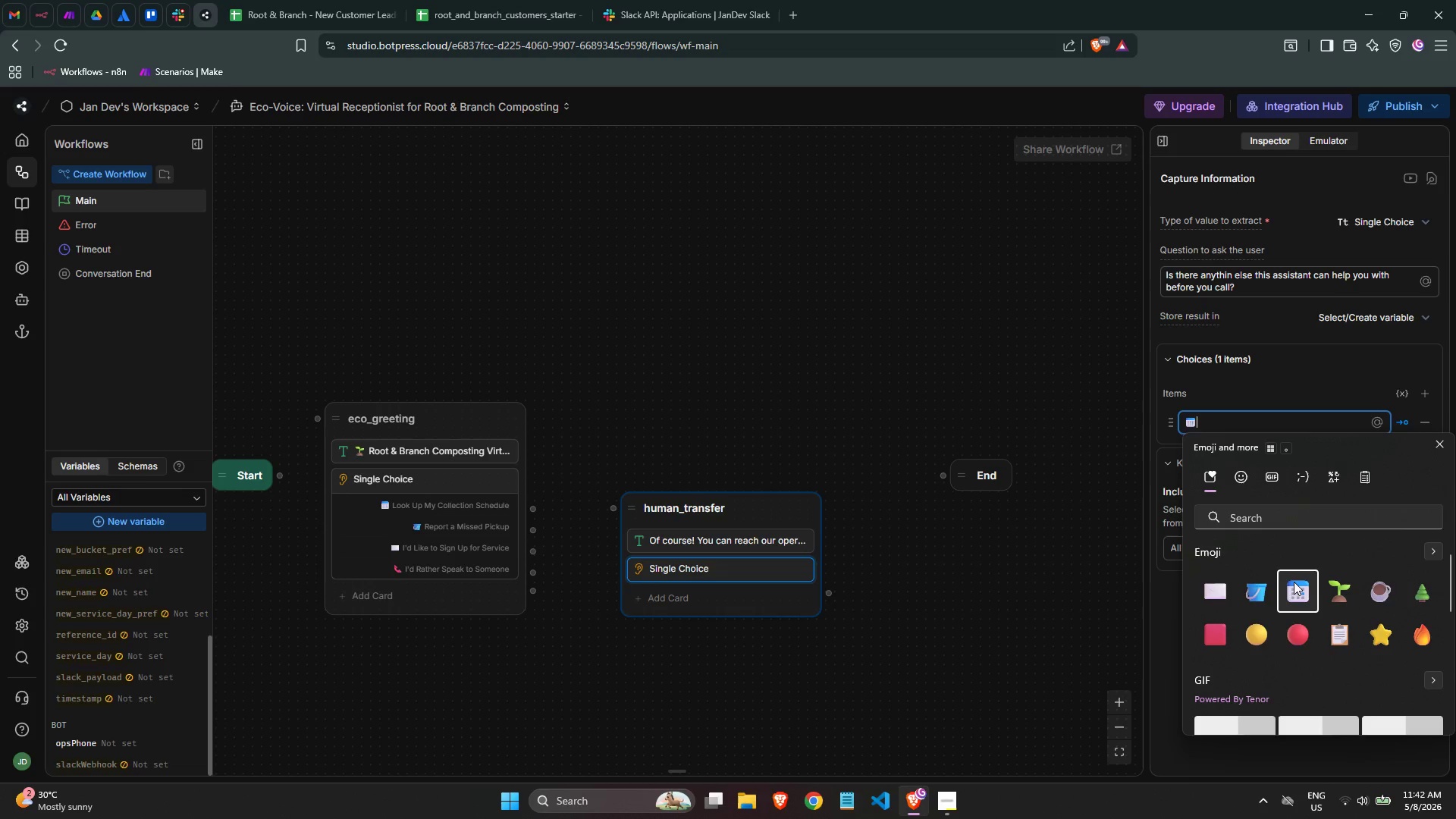 
type( Actually, )
key(Backspace)
type(l)
key(Backspace)
type( loou)
key(Backspace)
type(l)
key(Backspace)
type(ku)
key(Backspace)
type(u)
key(Backspace)
type( up my schedule)
 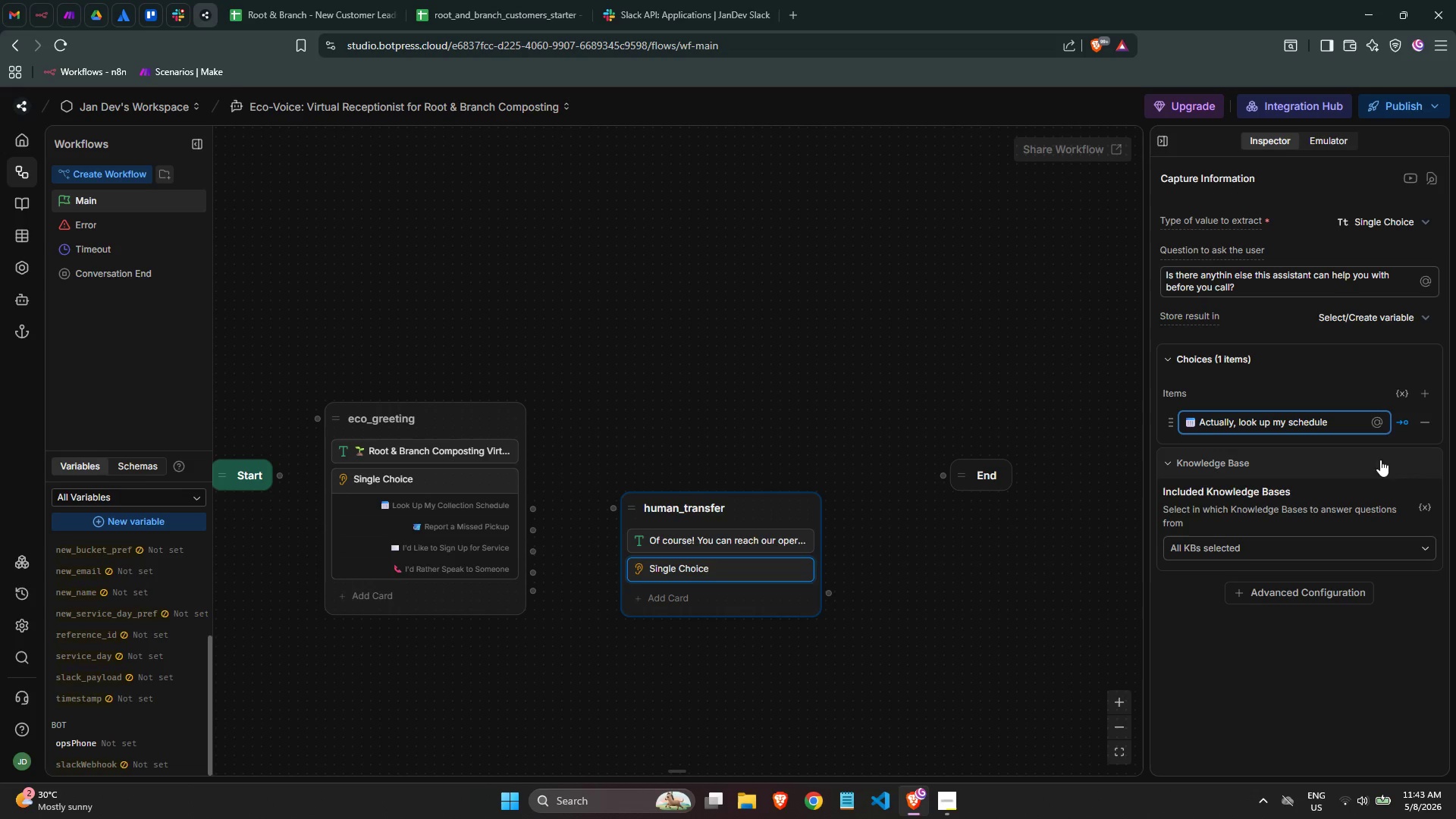 
left_click([1420, 389])
 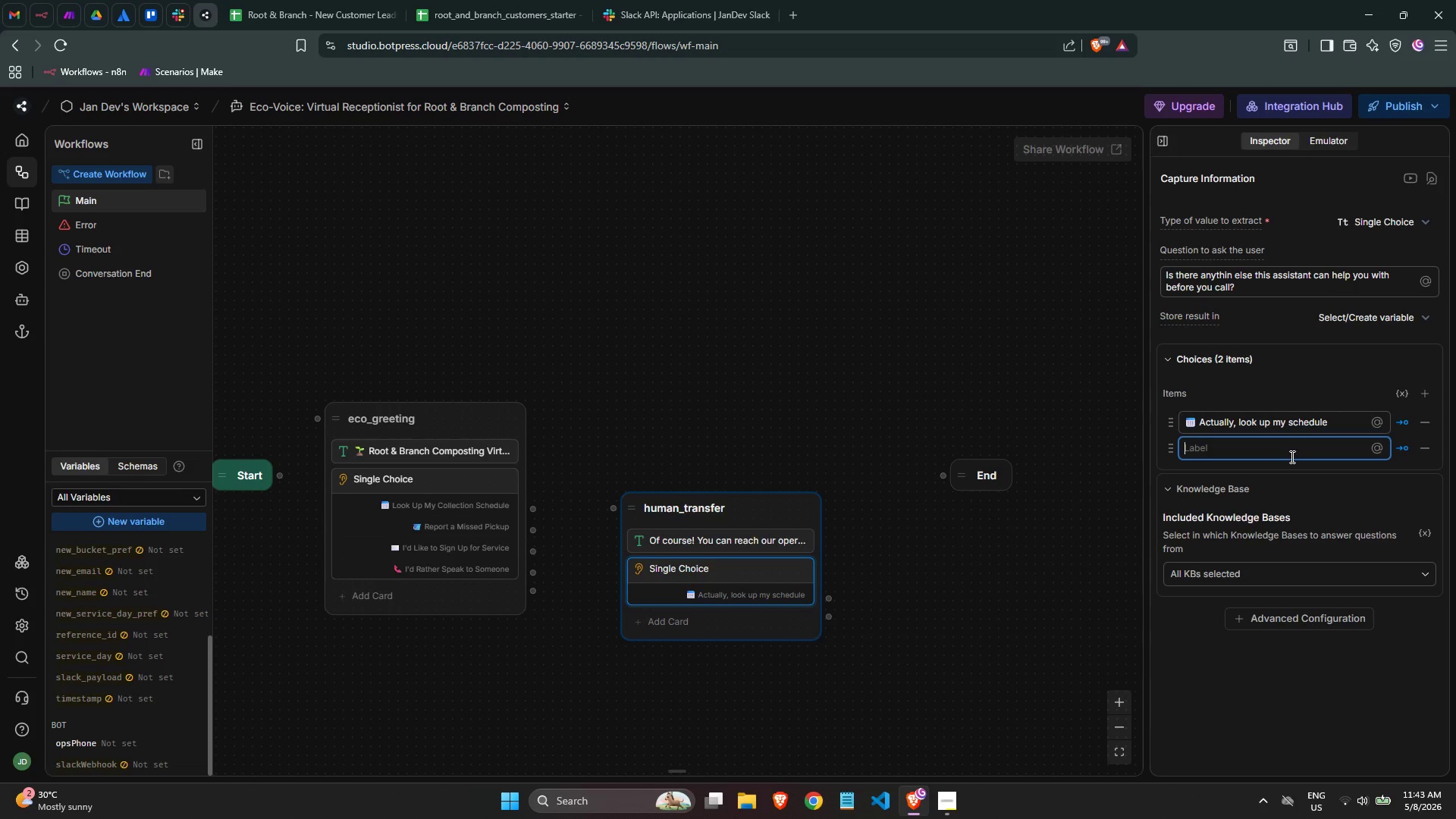 
key(Meta+MetaLeft)
 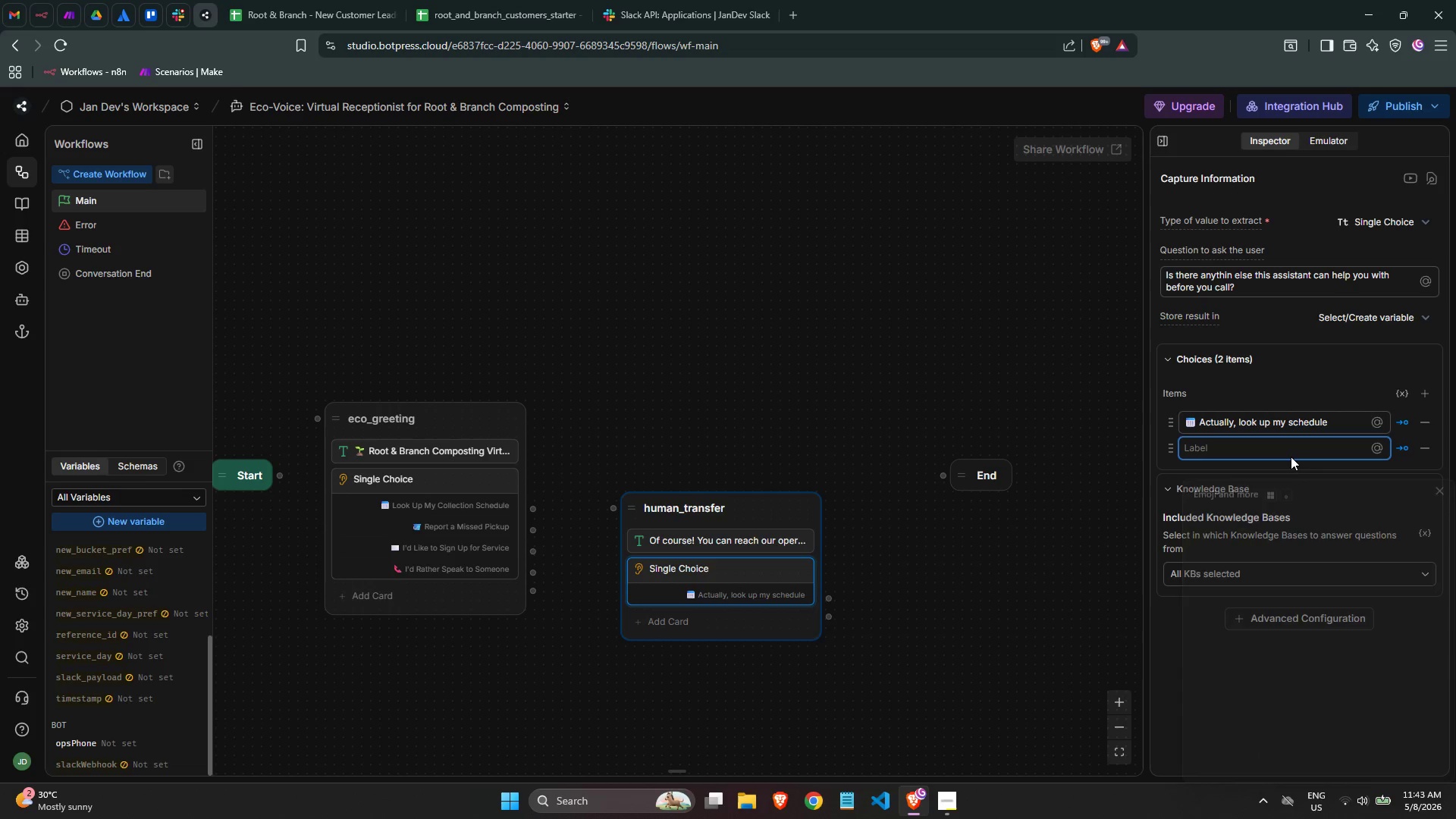 
key(Meta+Period)
 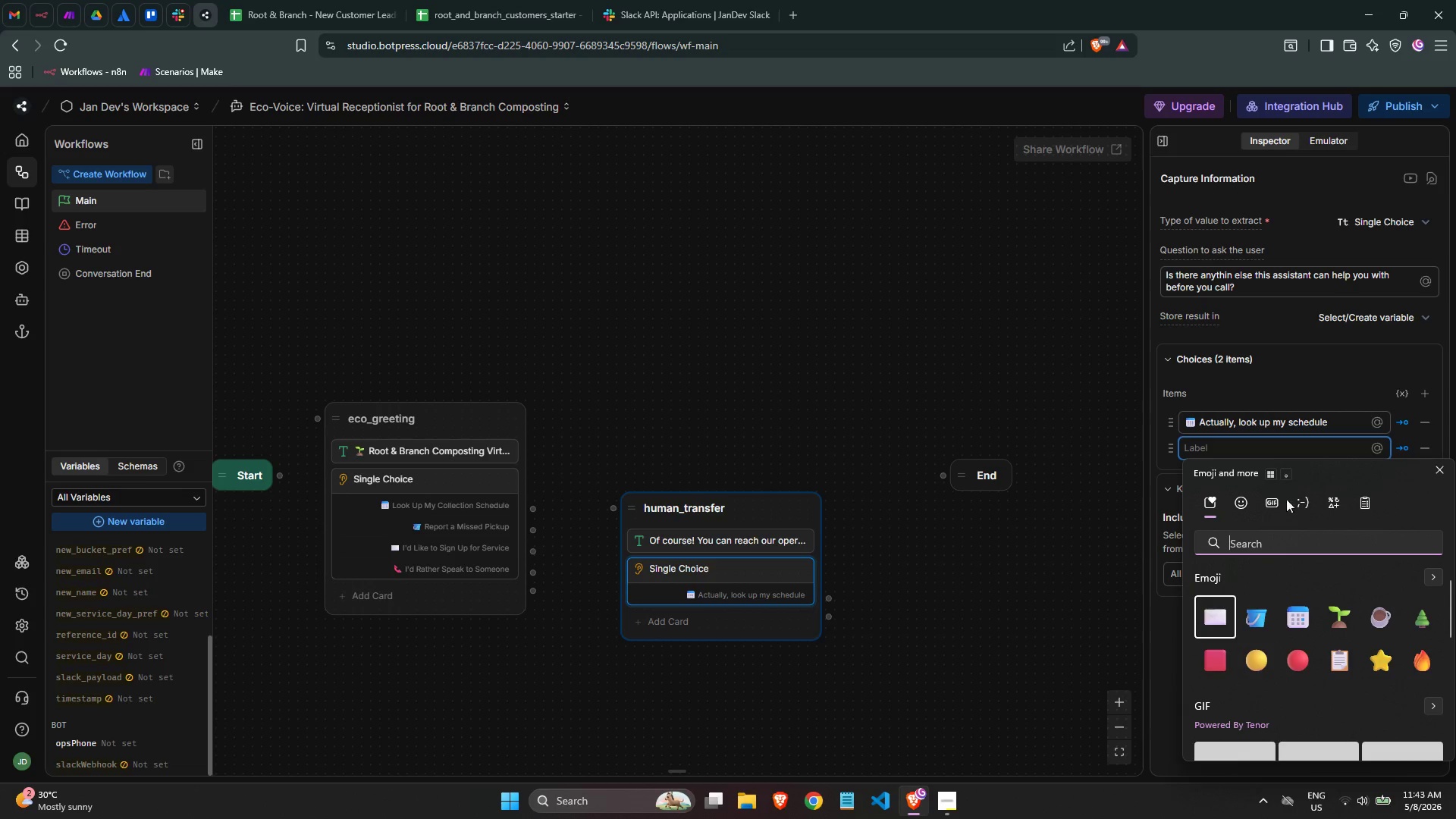 
left_click([1260, 620])
 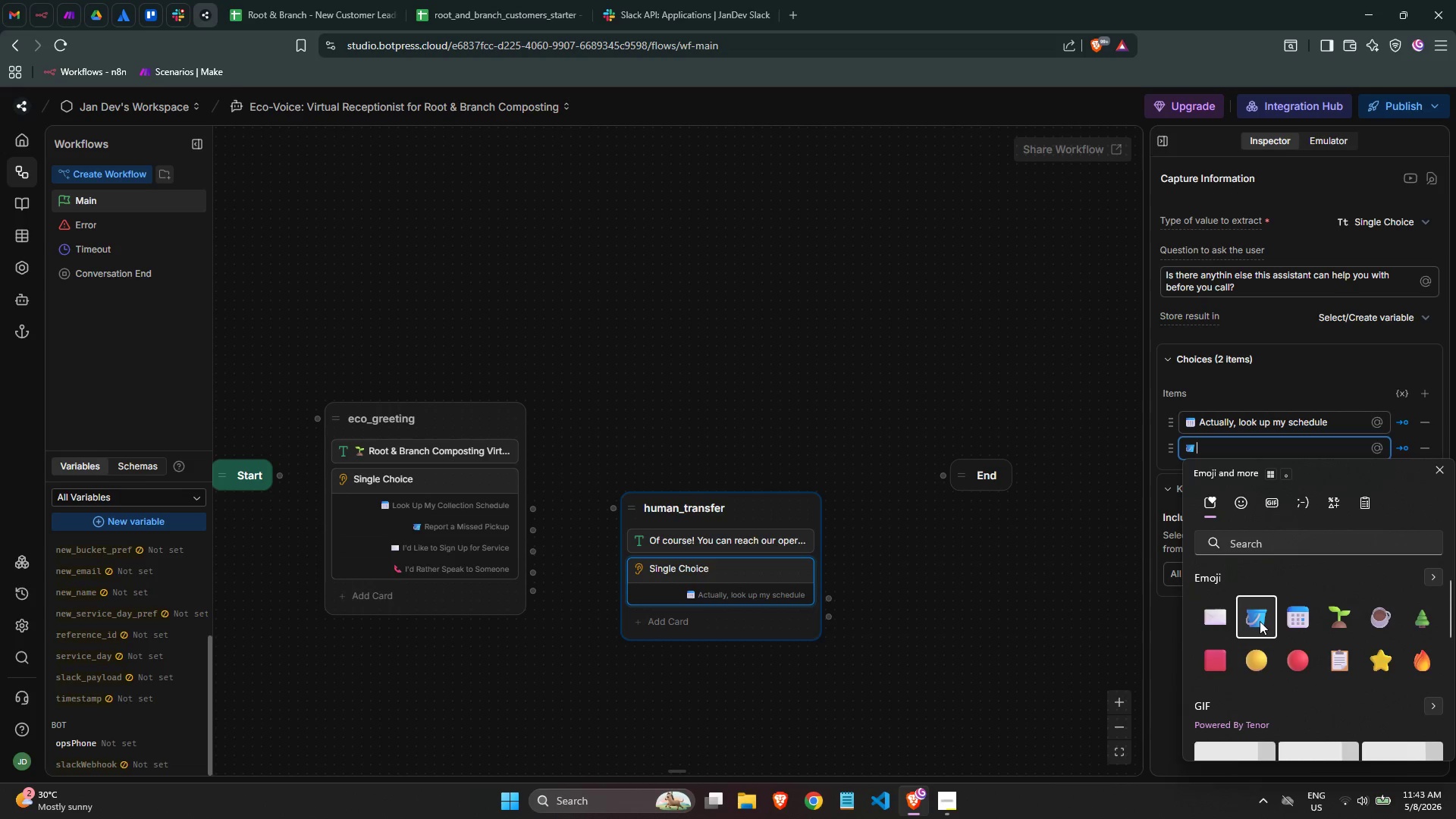 
type( Report a missed pickup)
 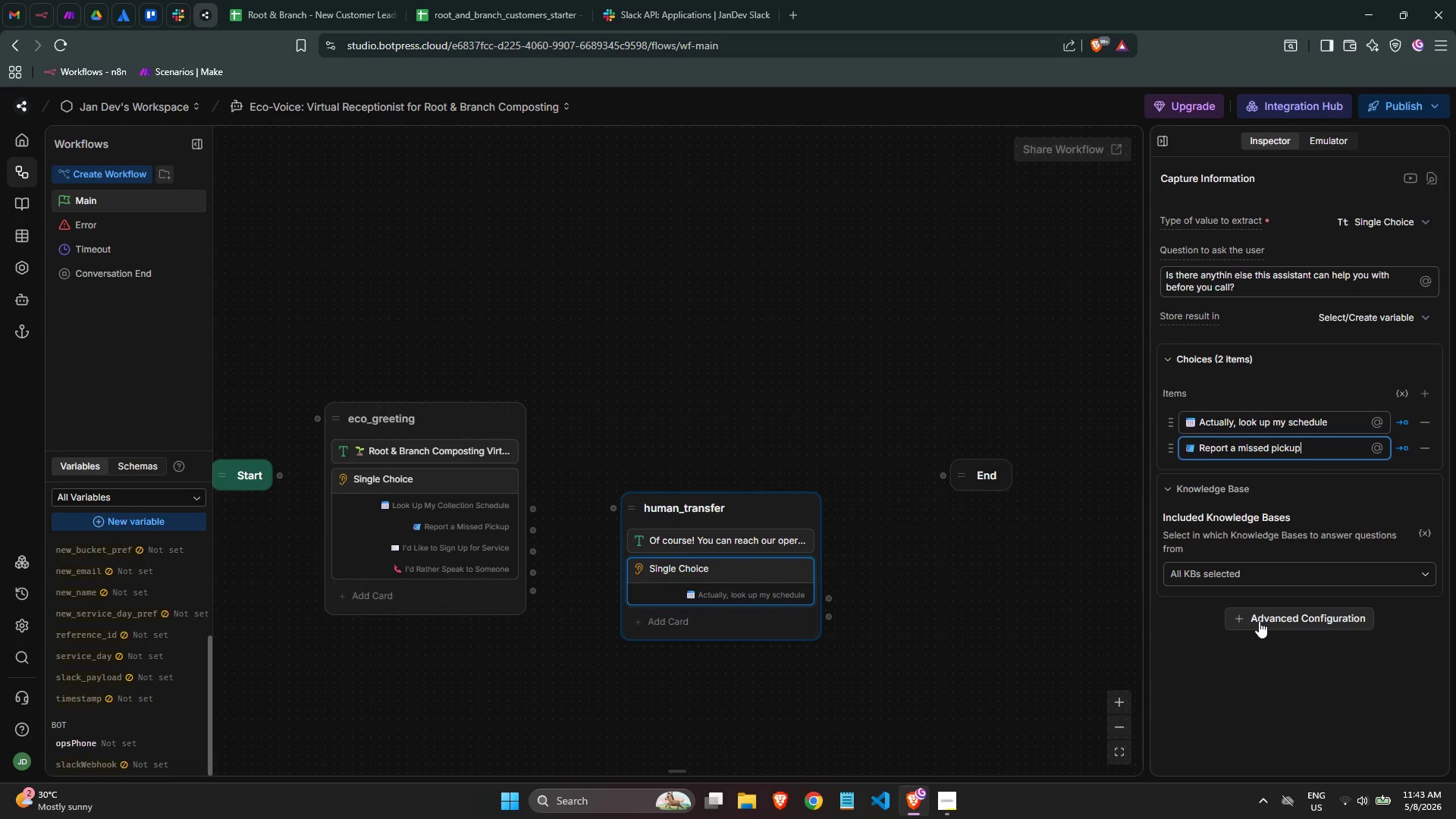 
key(Meta+MetaLeft)
 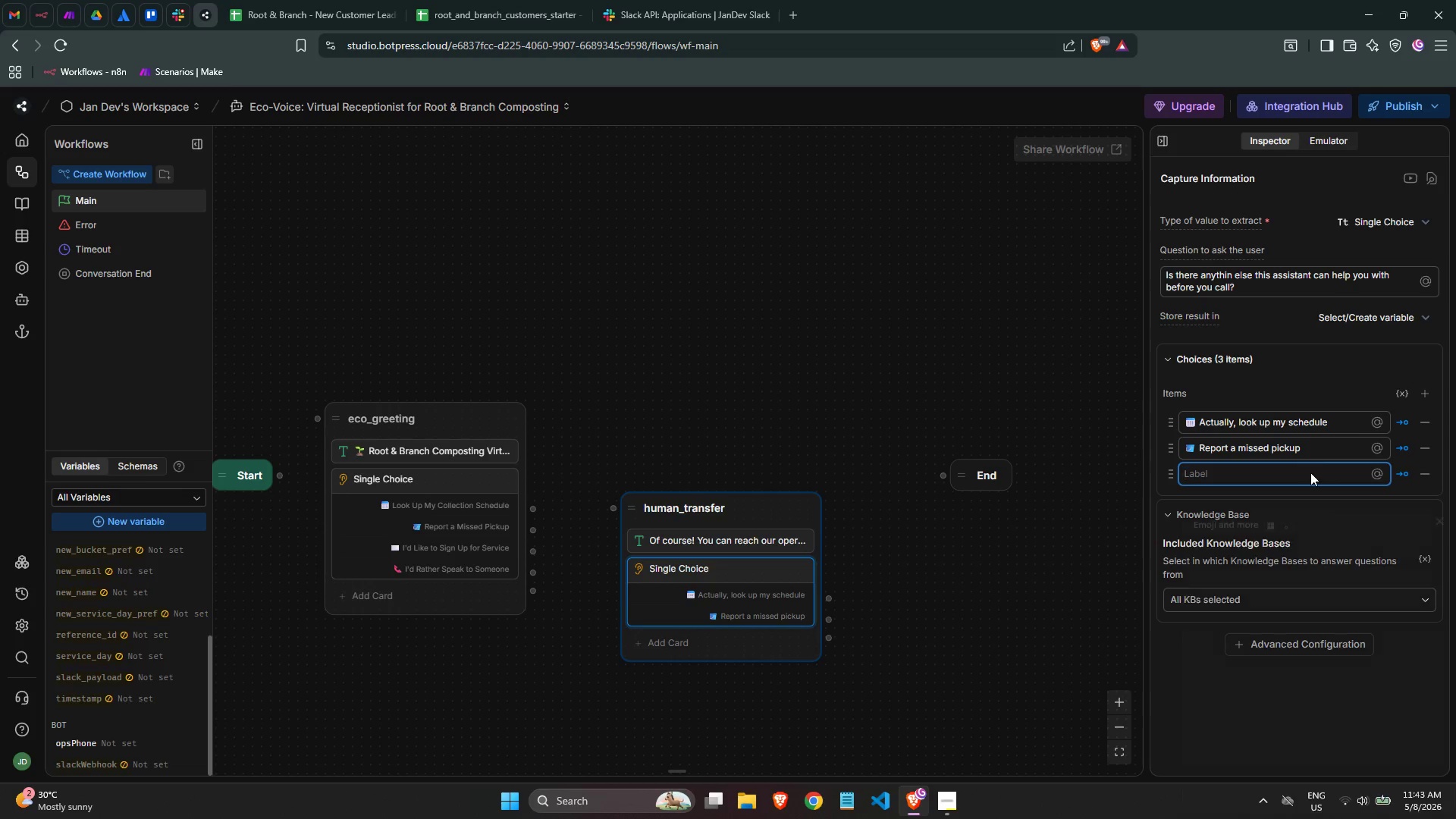 
key(Meta+Period)
 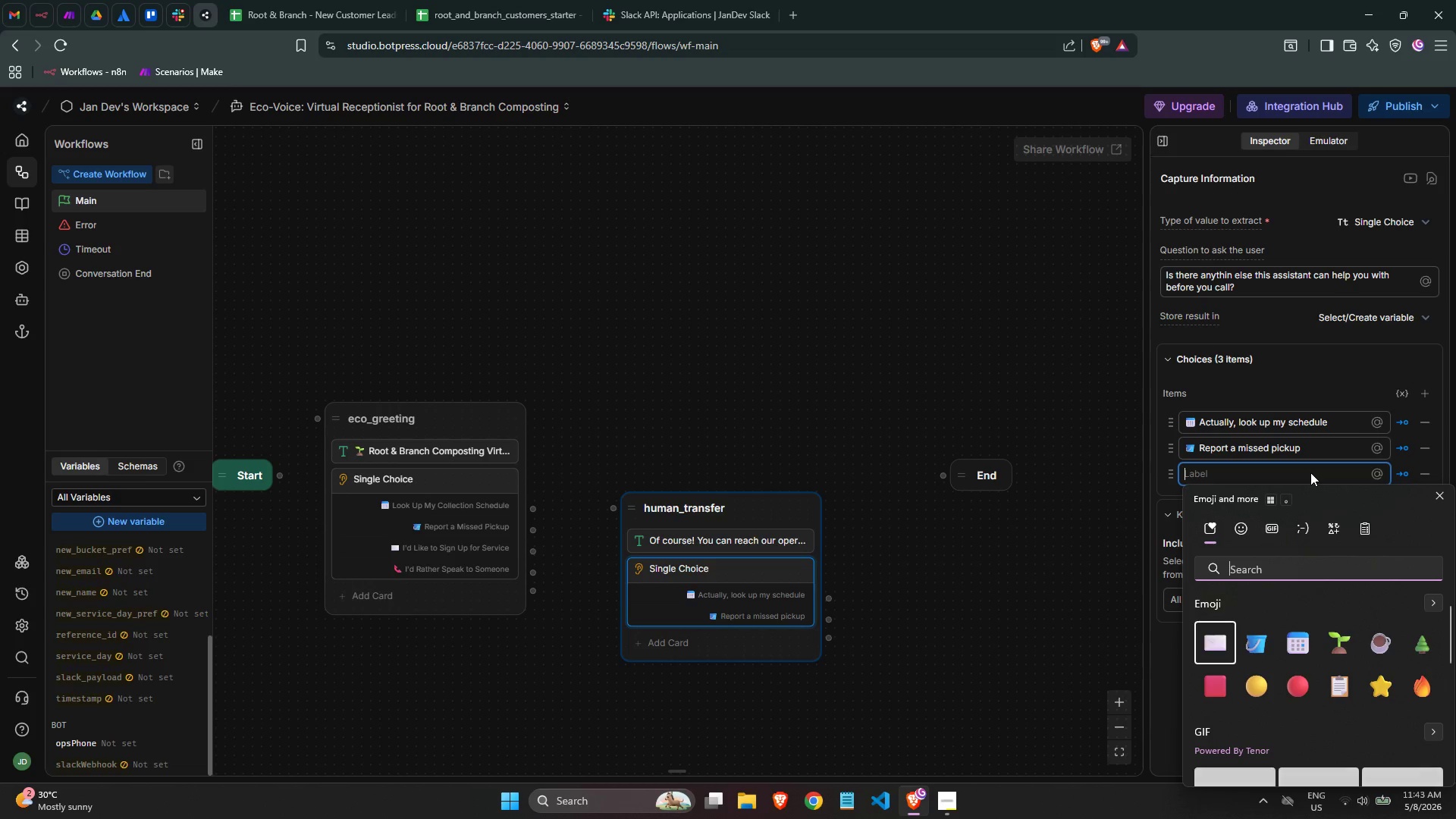 
type(check)
 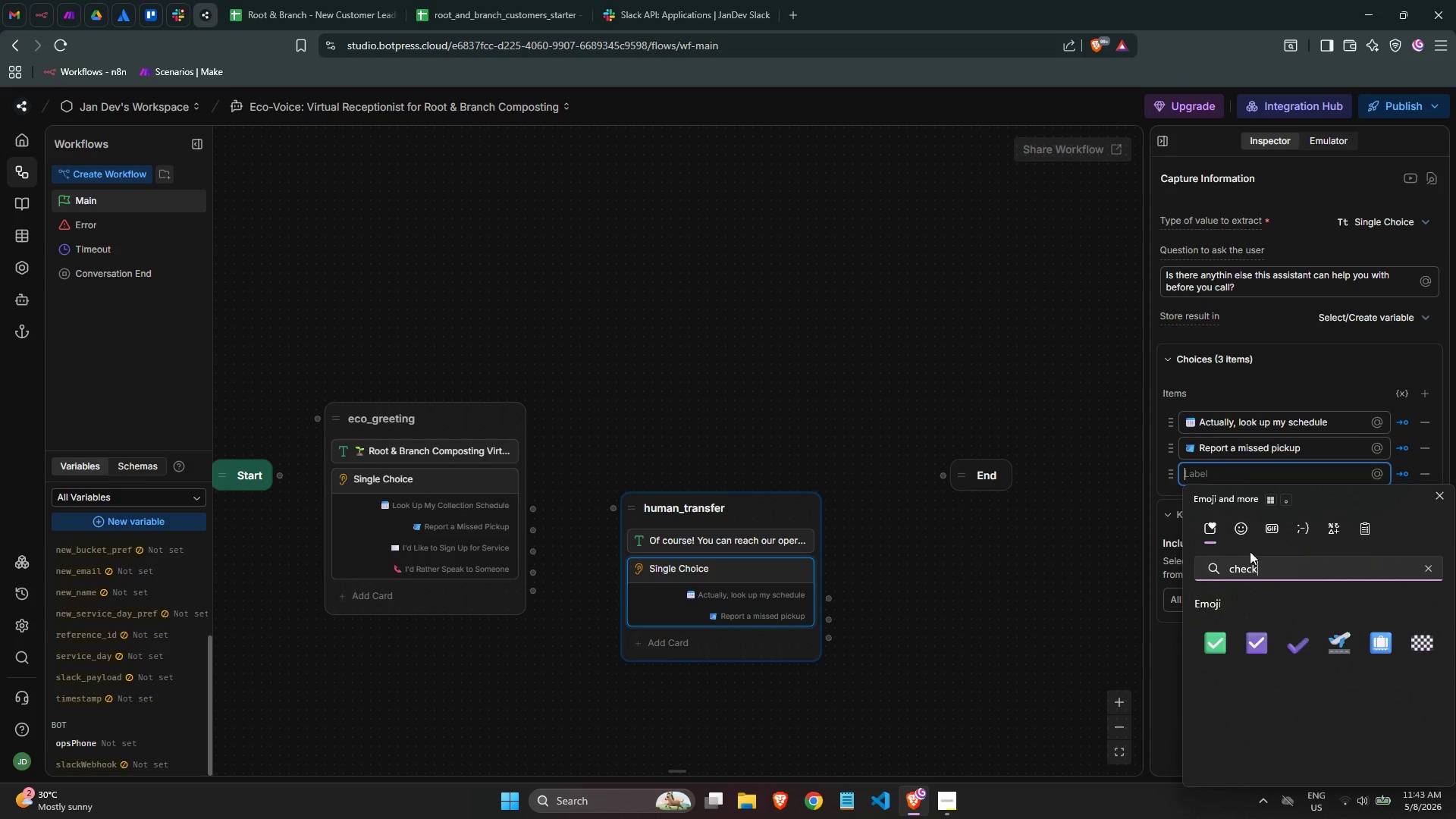 
left_click([1220, 642])
 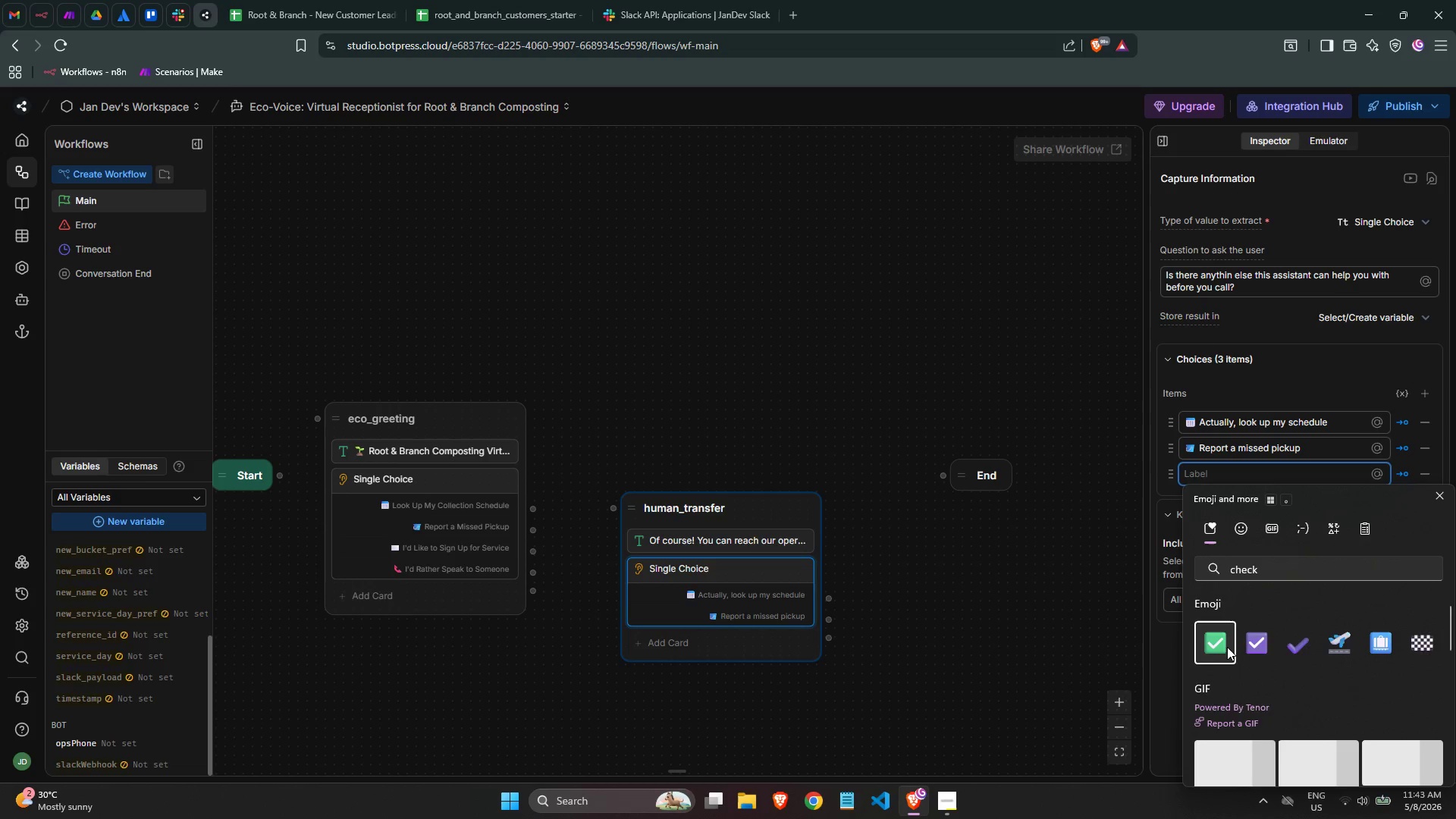 
type( Ni)
key(Backspace)
type(o, I'll call. Thanks!)
 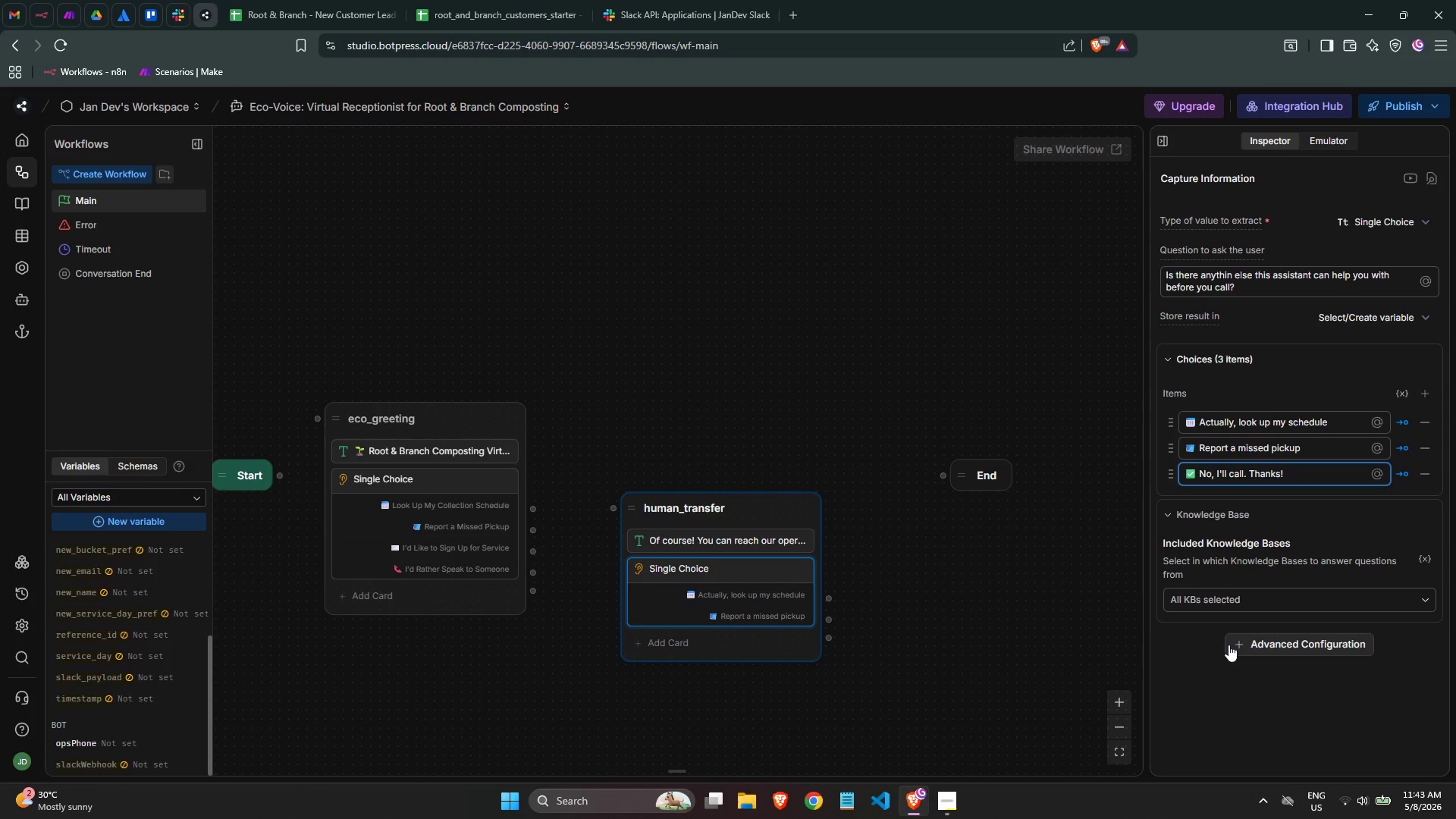 
left_click([1047, 622])
 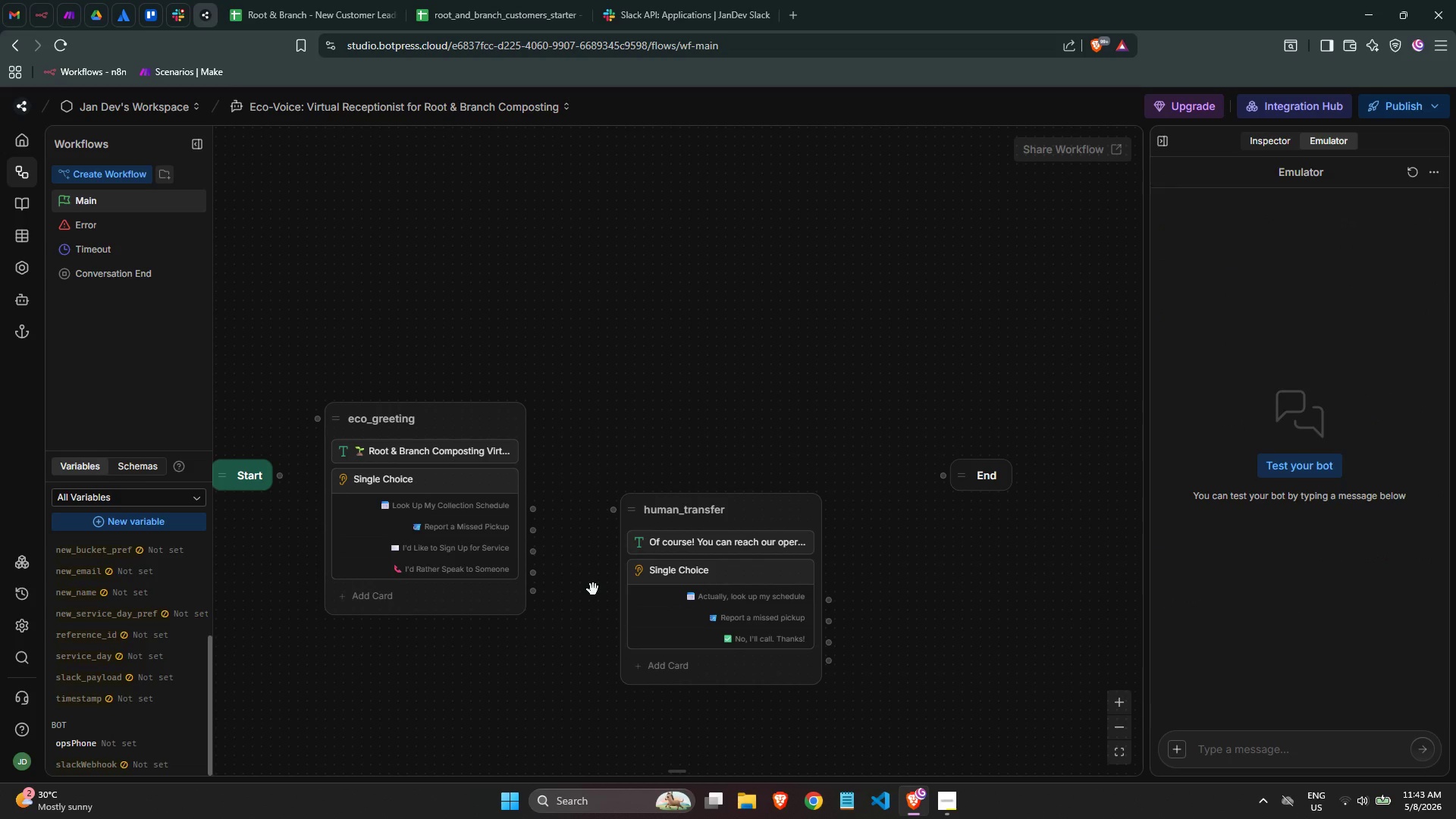 
wait(12.08)
 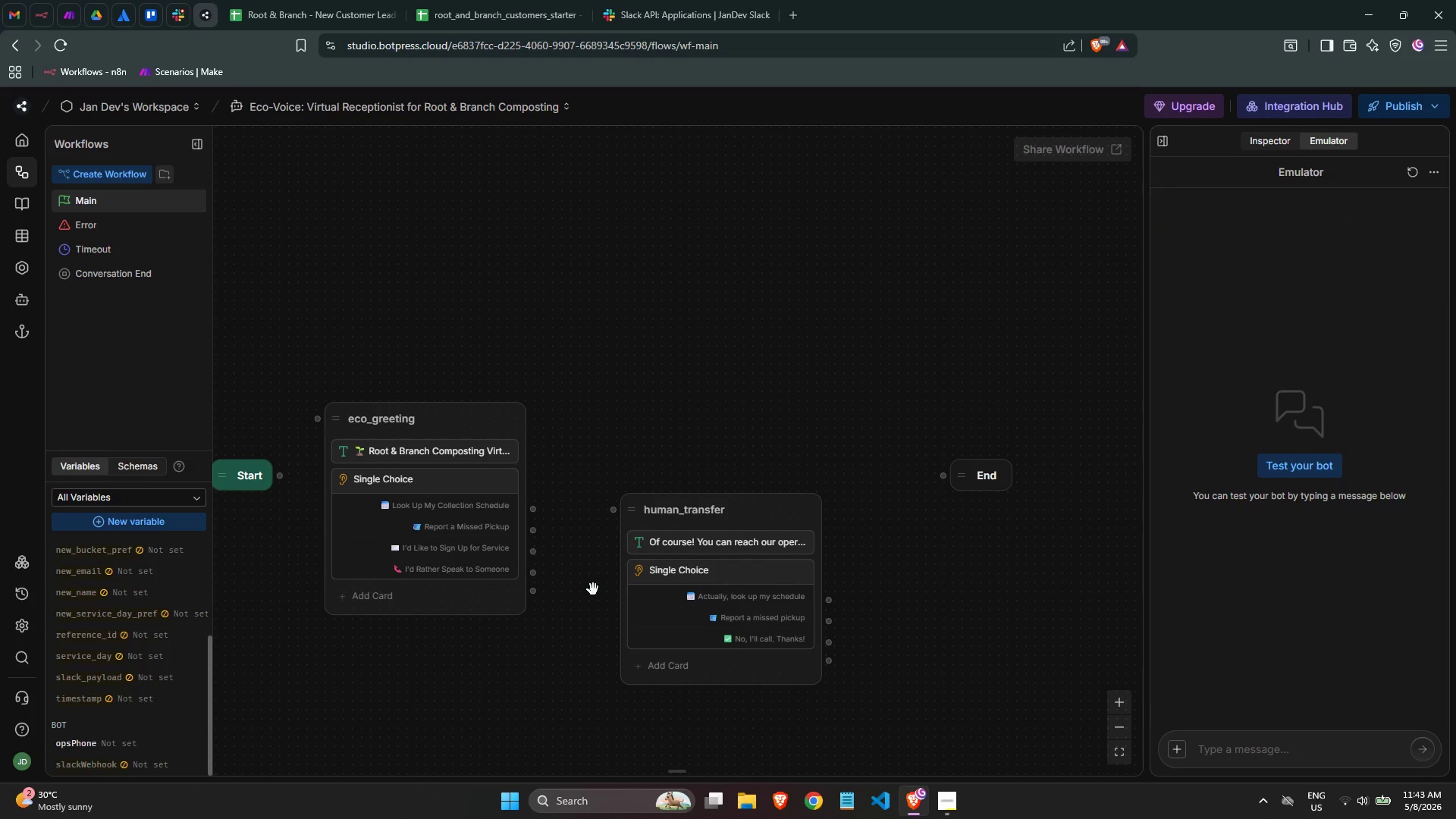 
left_click_drag(start_coordinate=[538, 573], to_coordinate=[615, 513])
 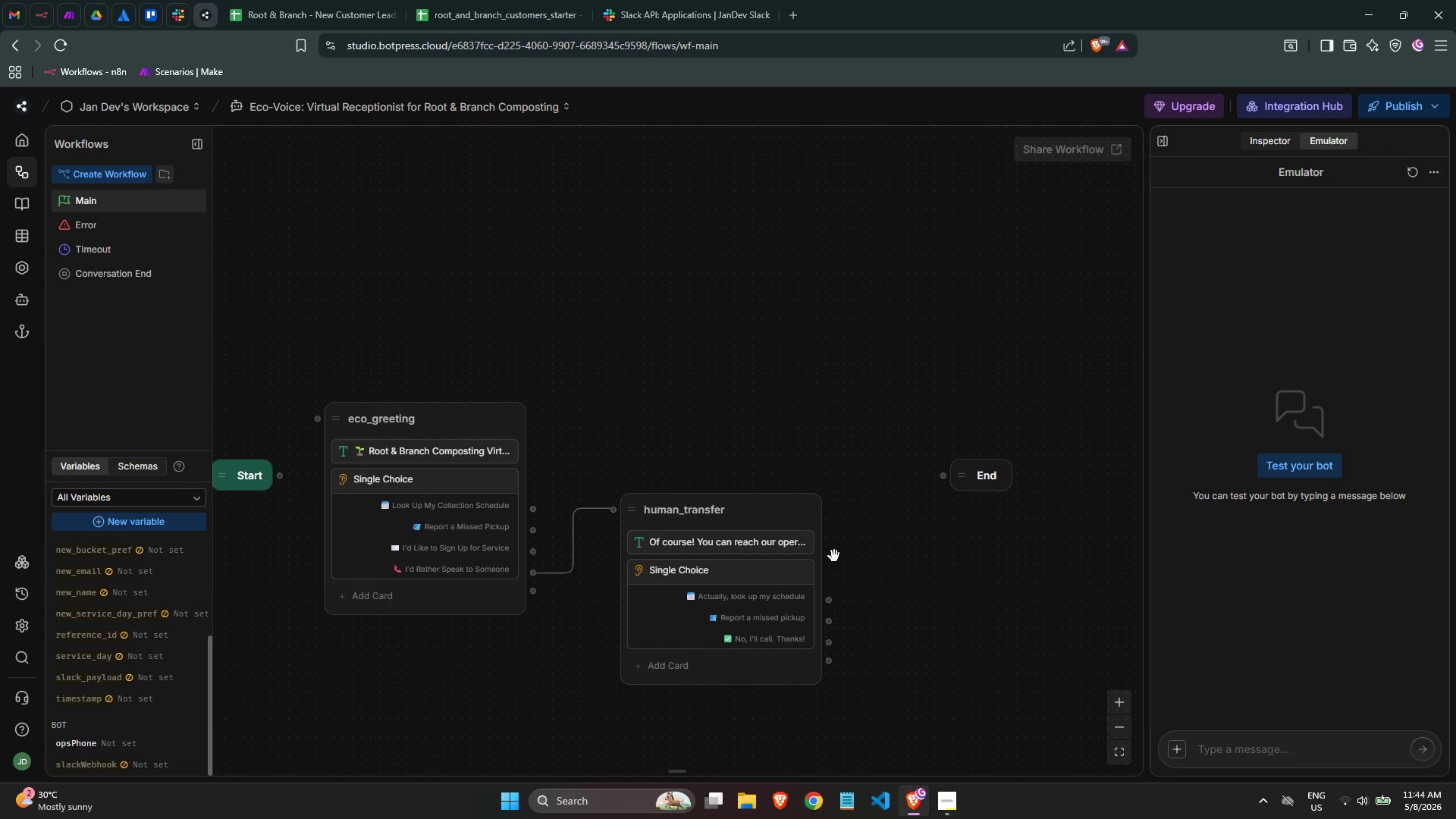 
wait(32.33)
 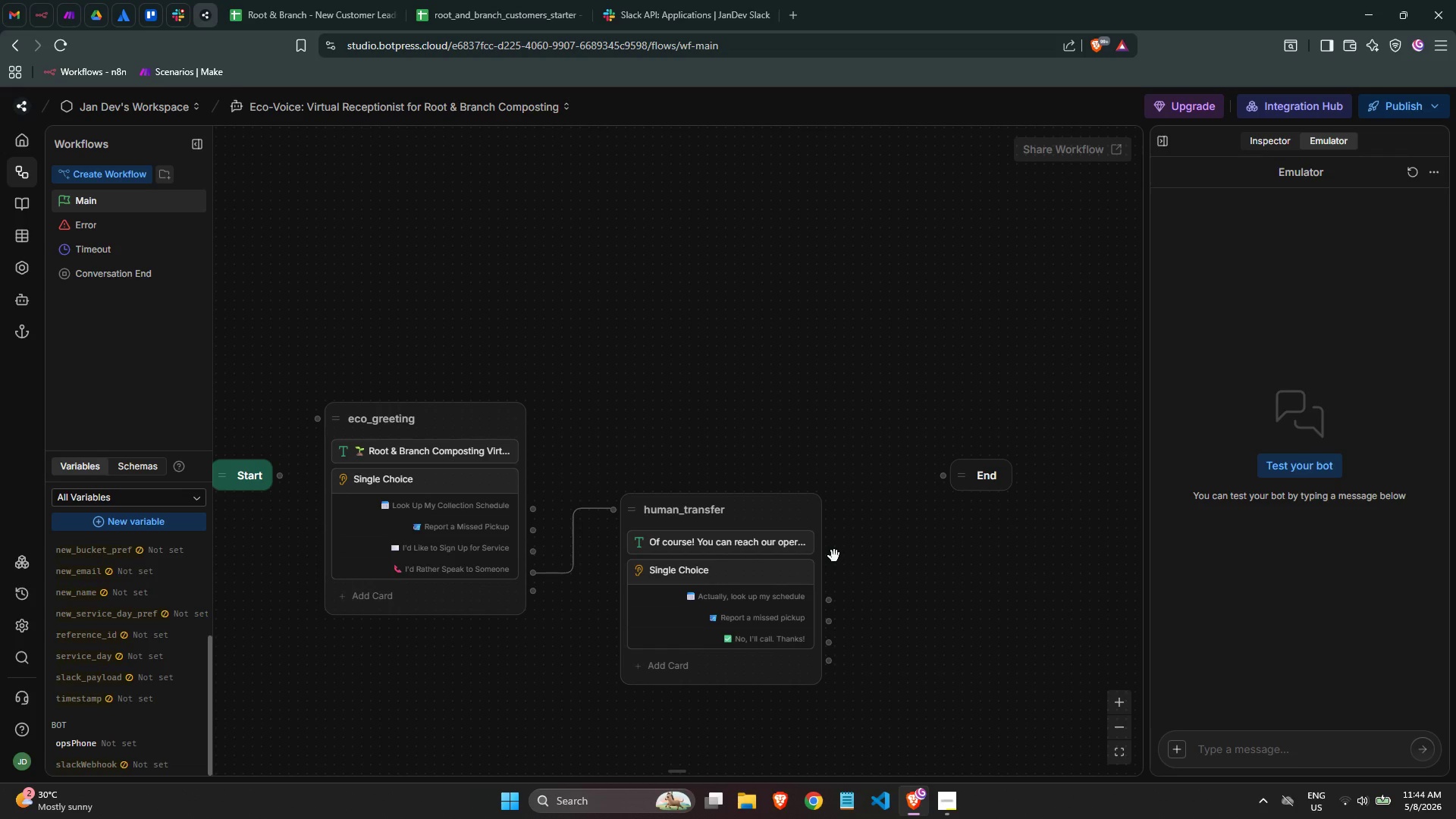 
right_click([595, 362])
 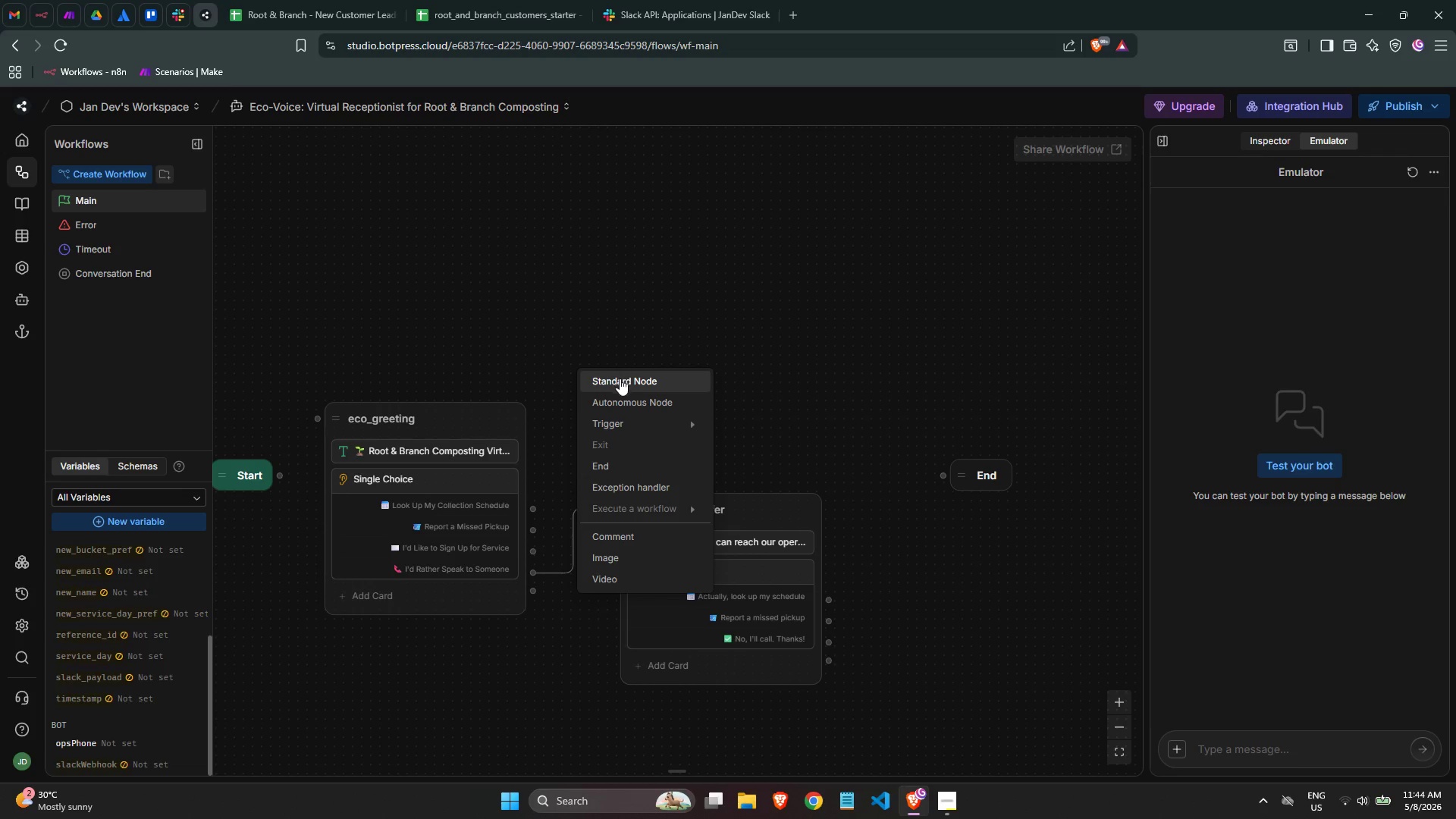 
left_click([620, 378])
 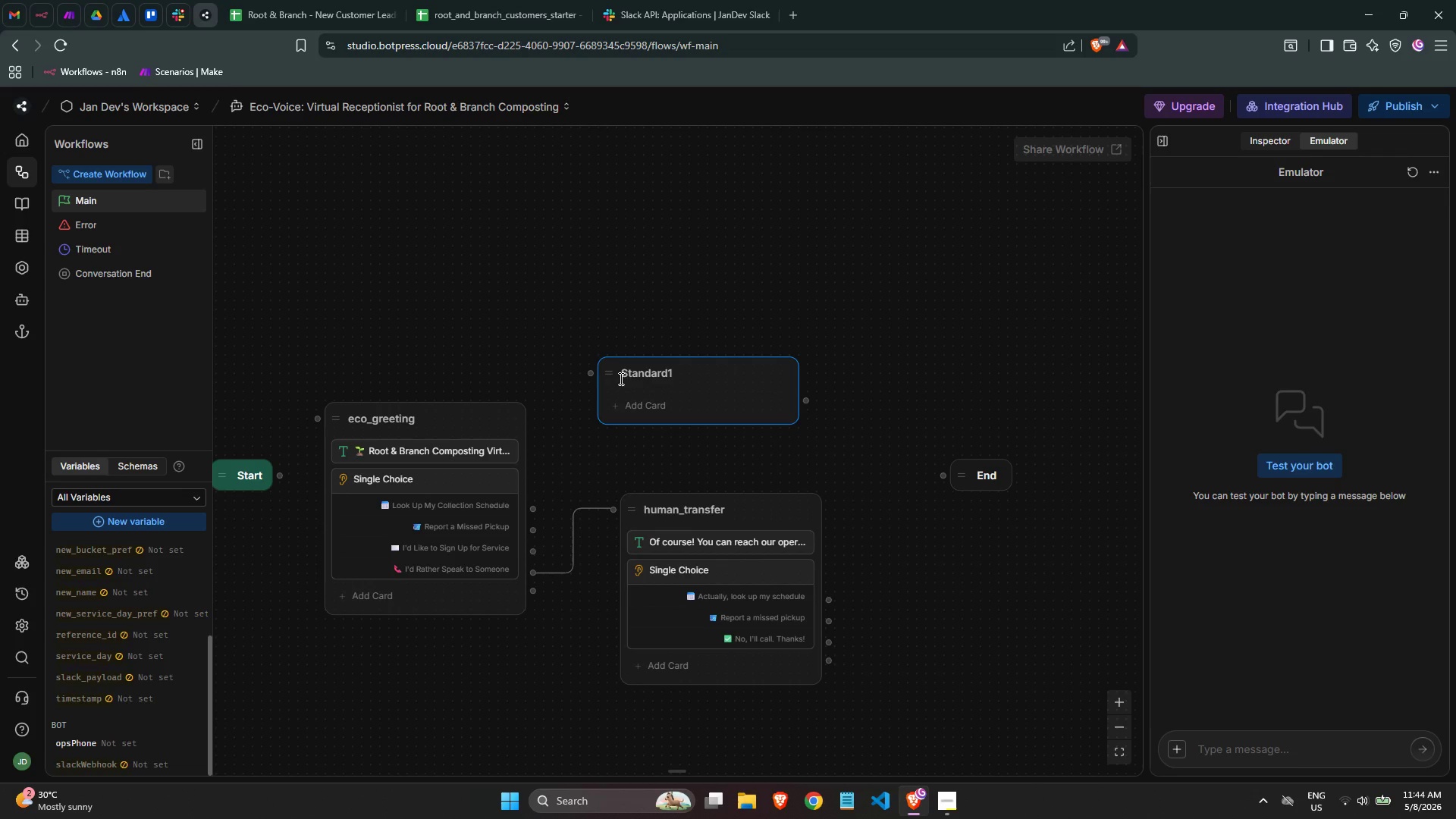 
wait(11.09)
 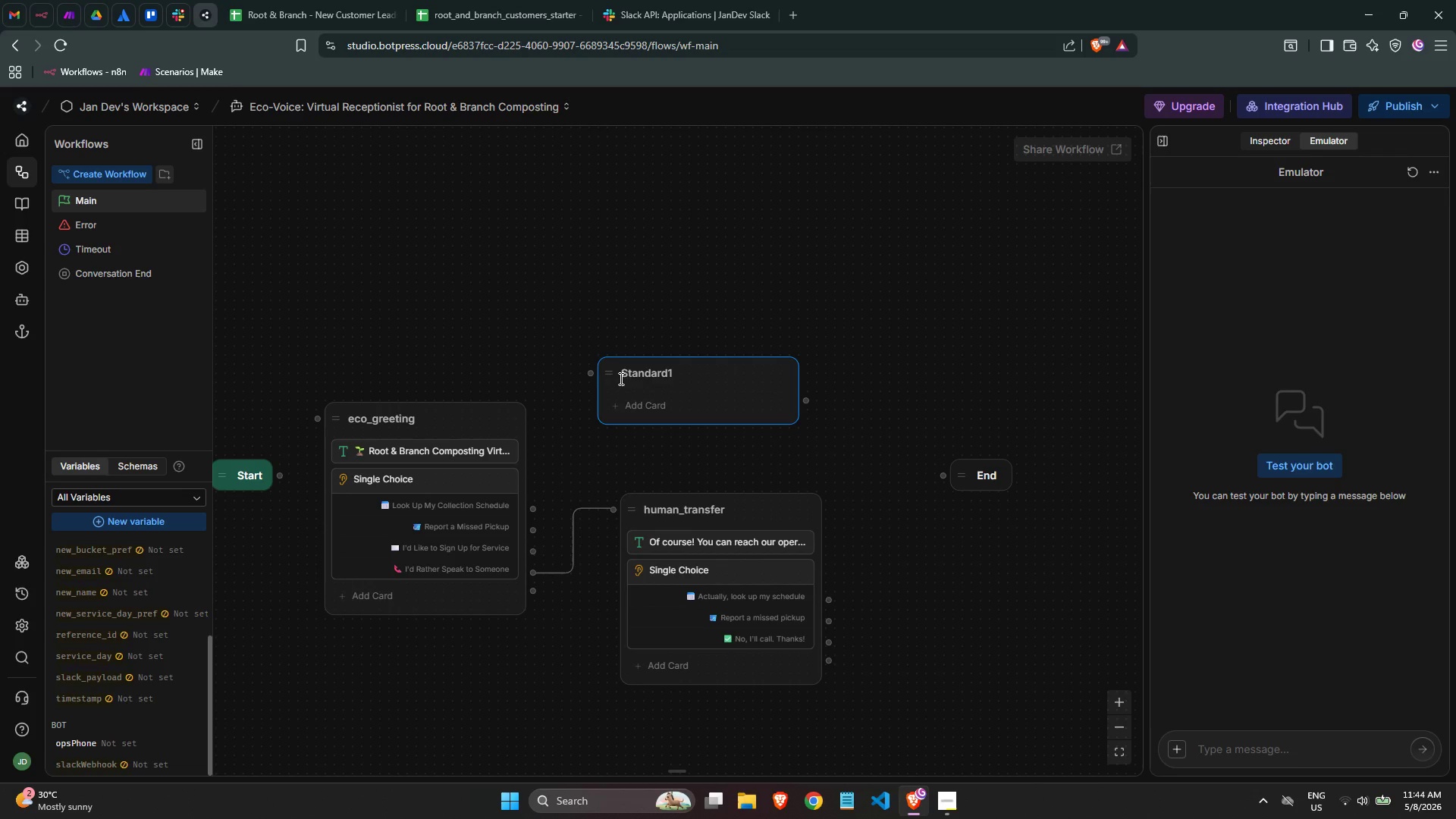 
double_click([649, 376])
 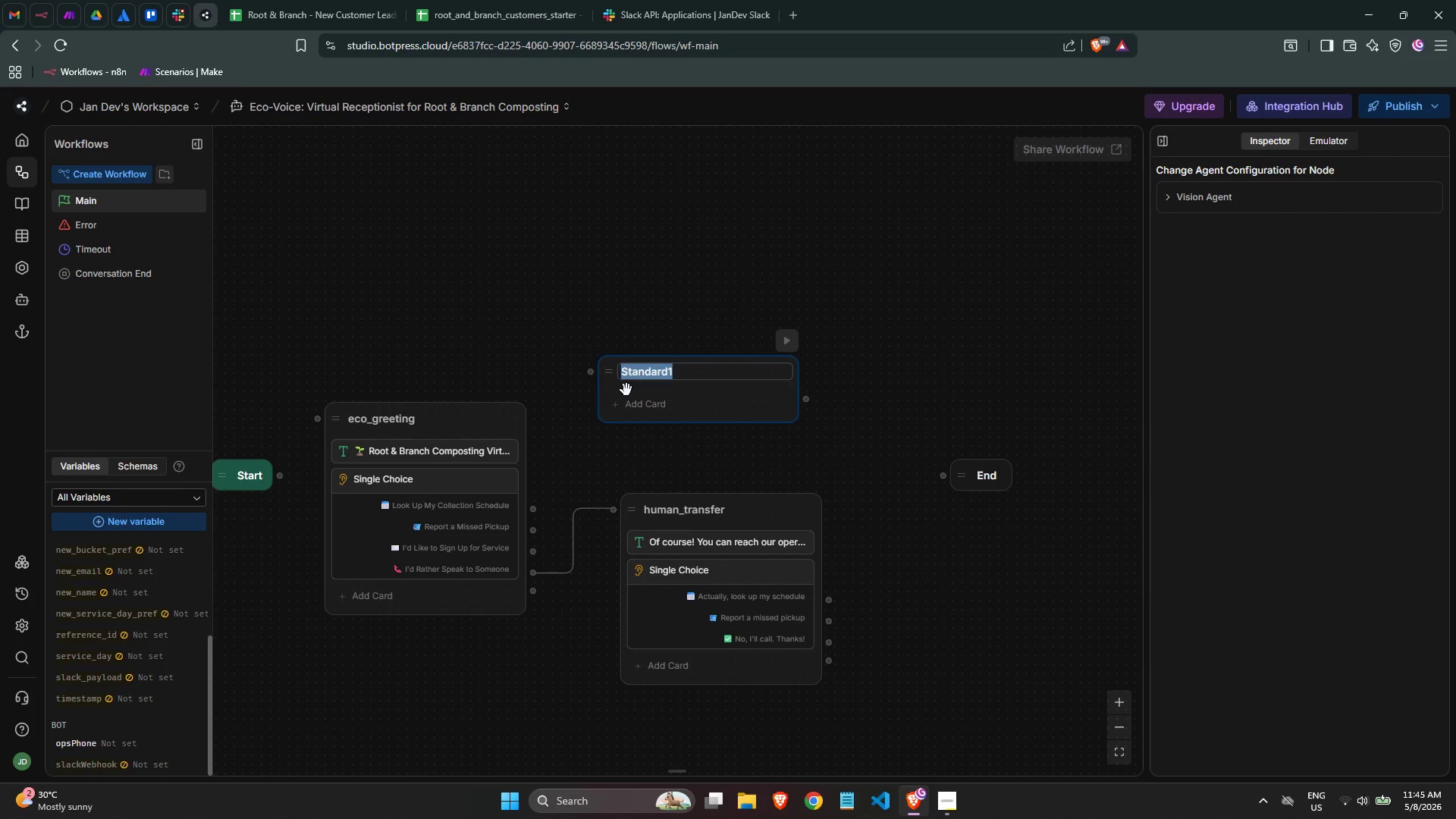 
wait(23.48)
 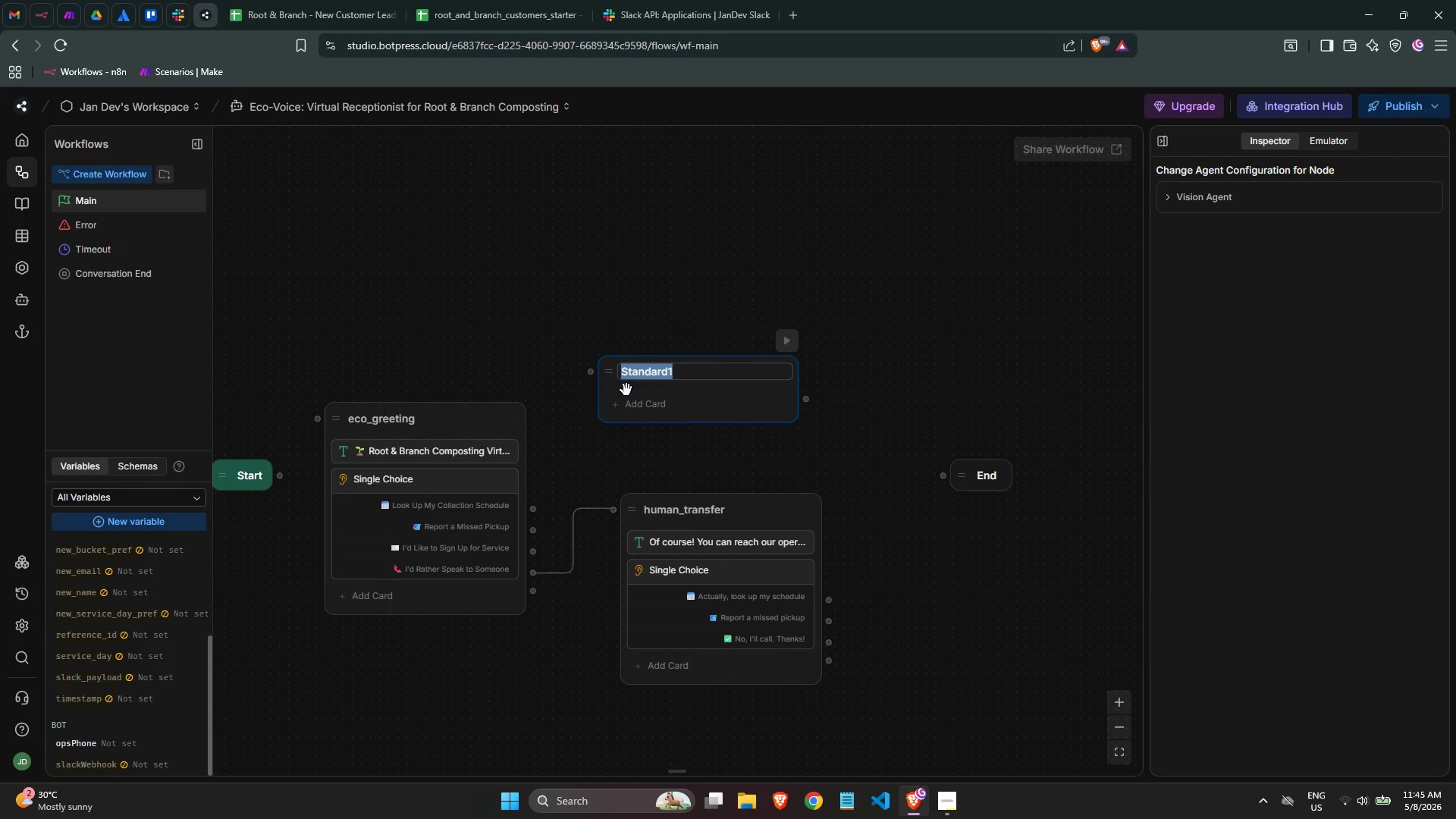 
left_click([695, 371])
 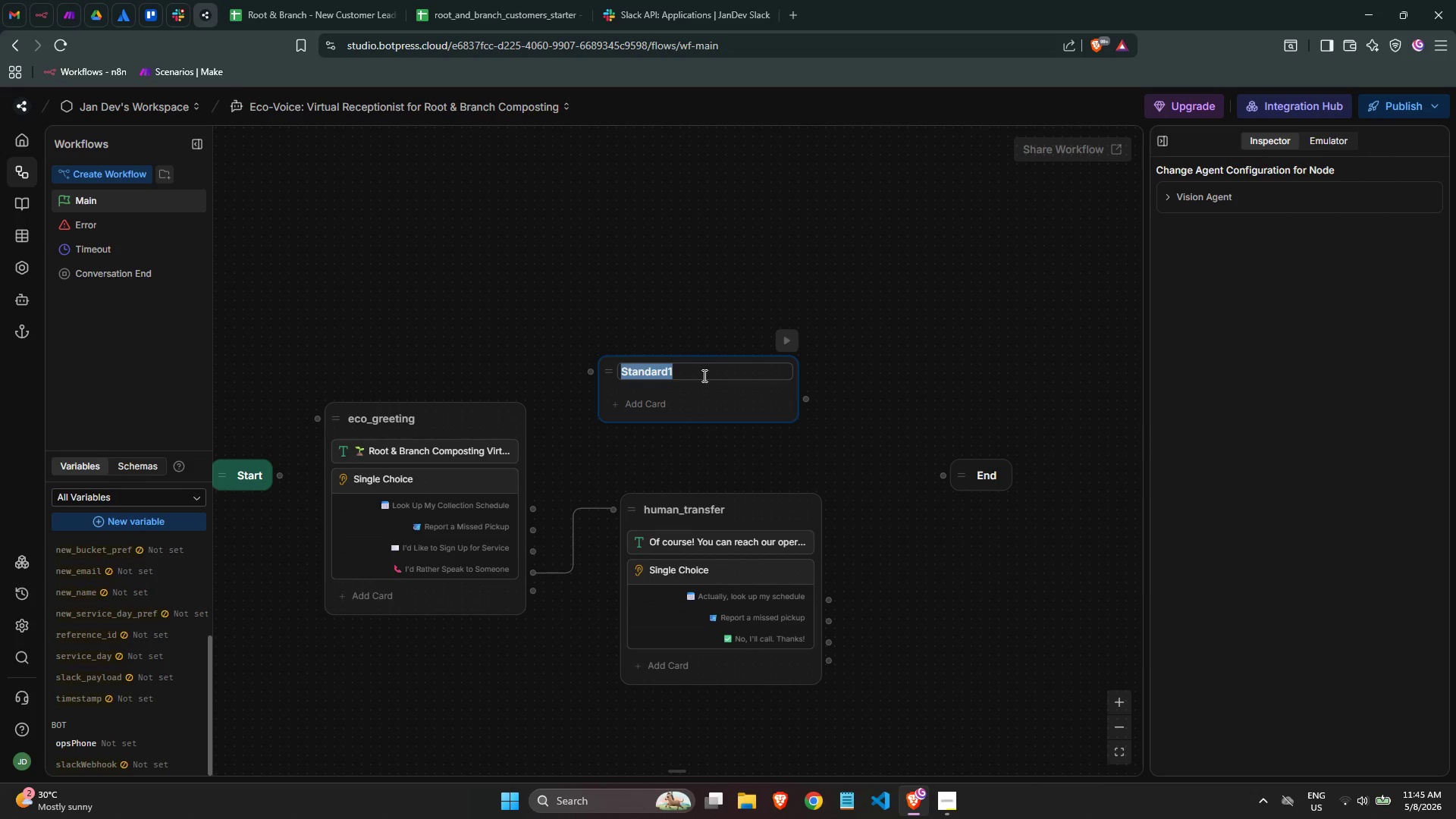 
wait(8.39)
 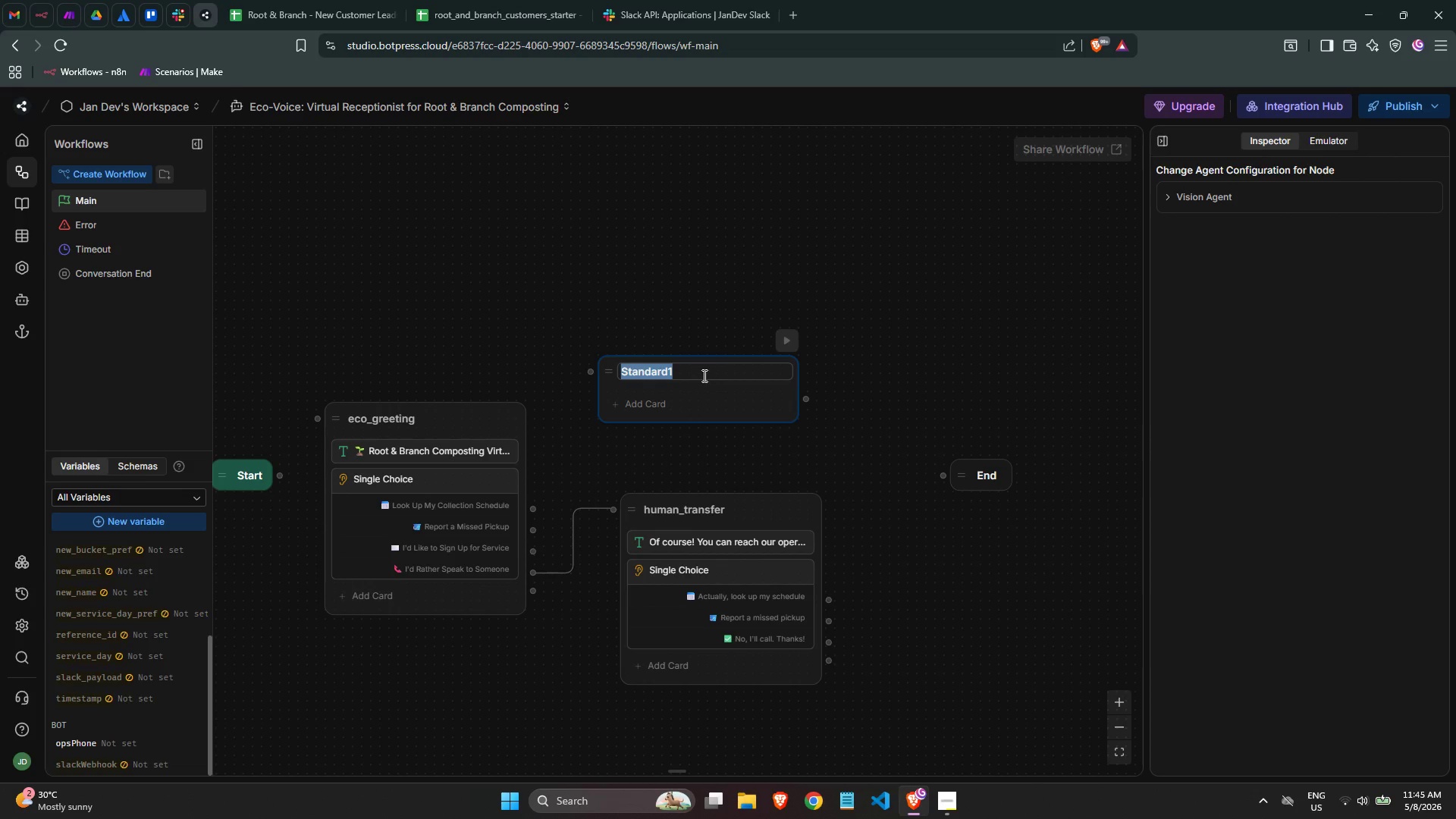 
type(path_schedule_a1)
 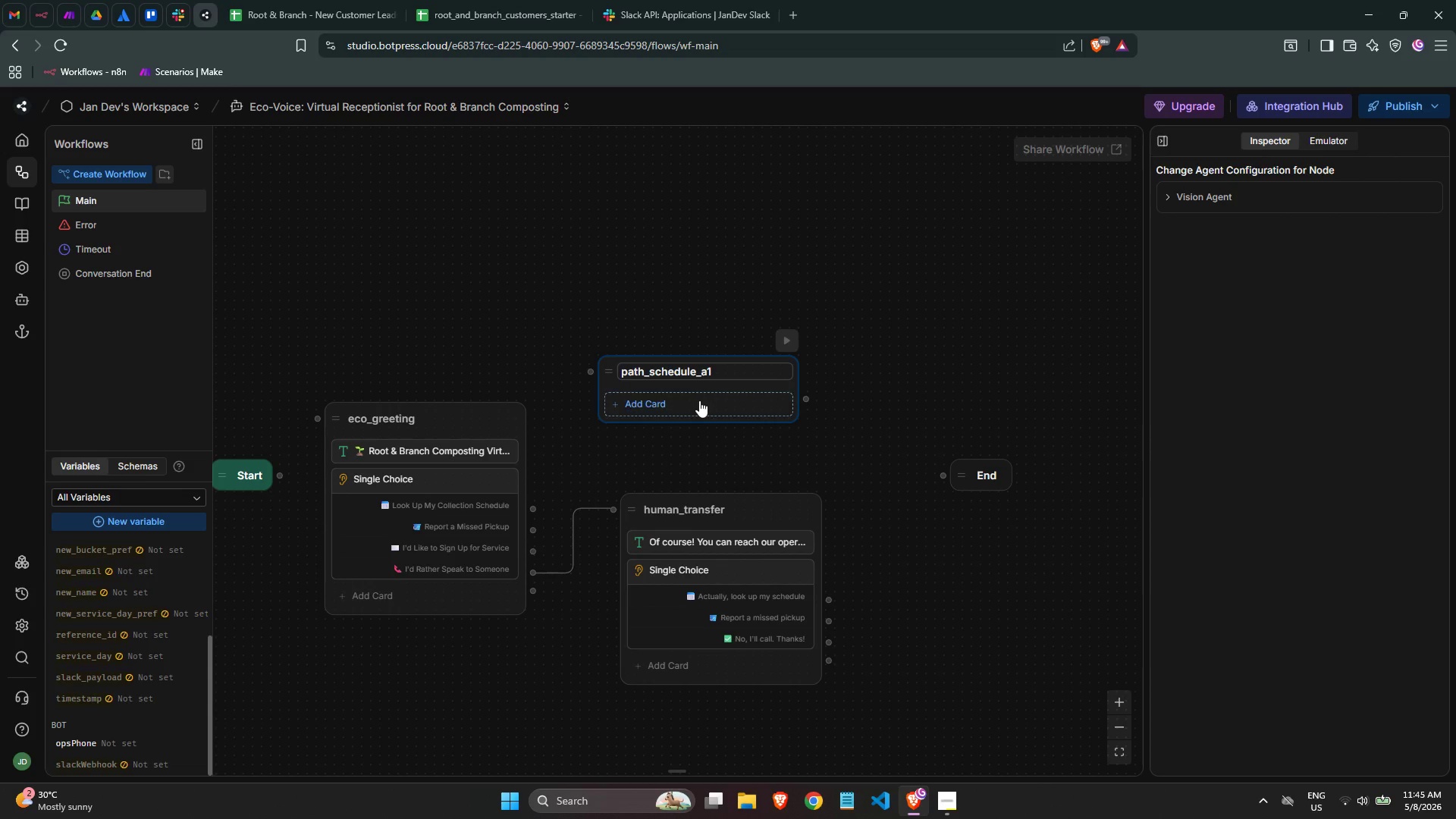 
left_click([699, 402])
 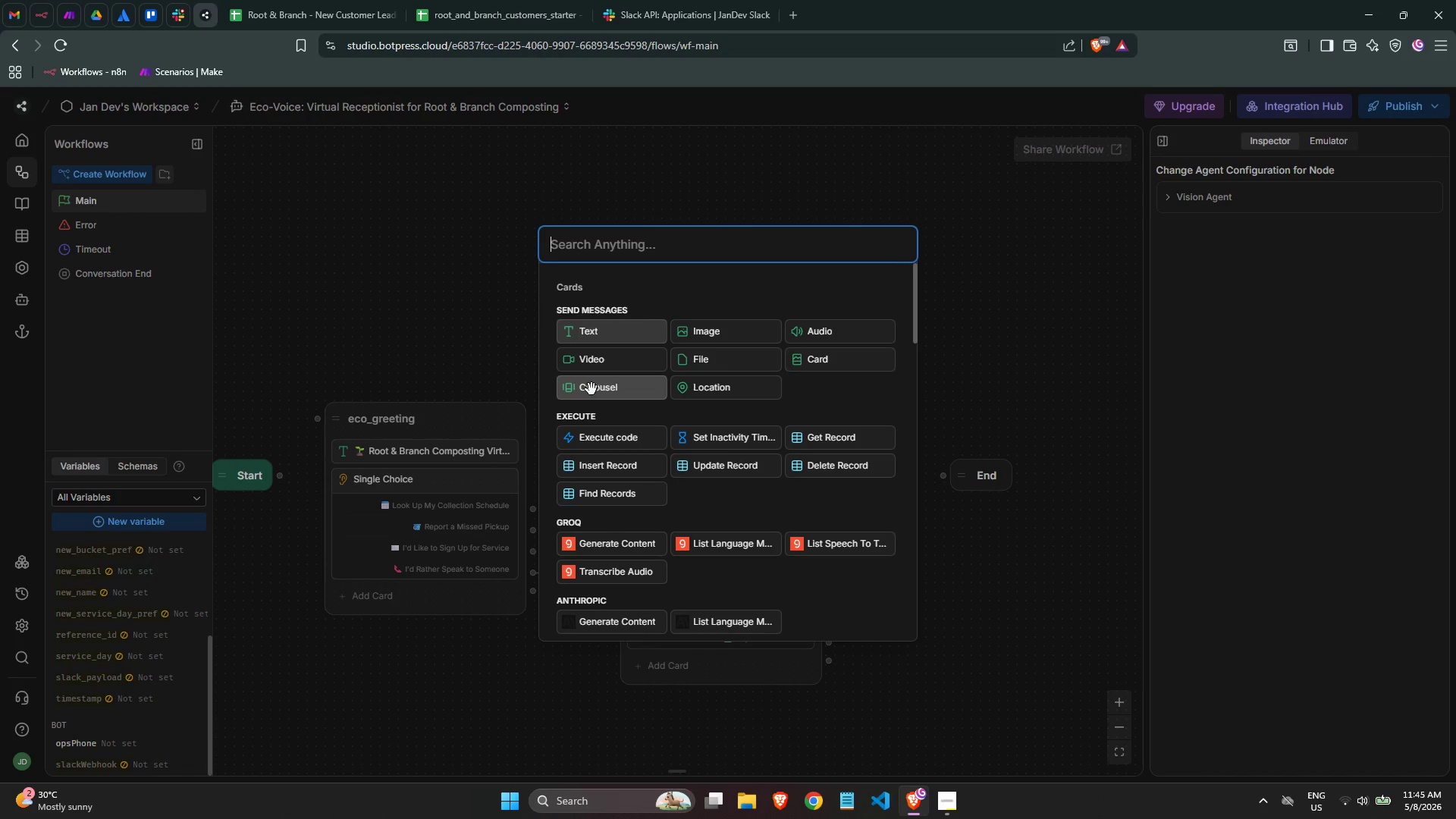 
left_click([597, 334])
 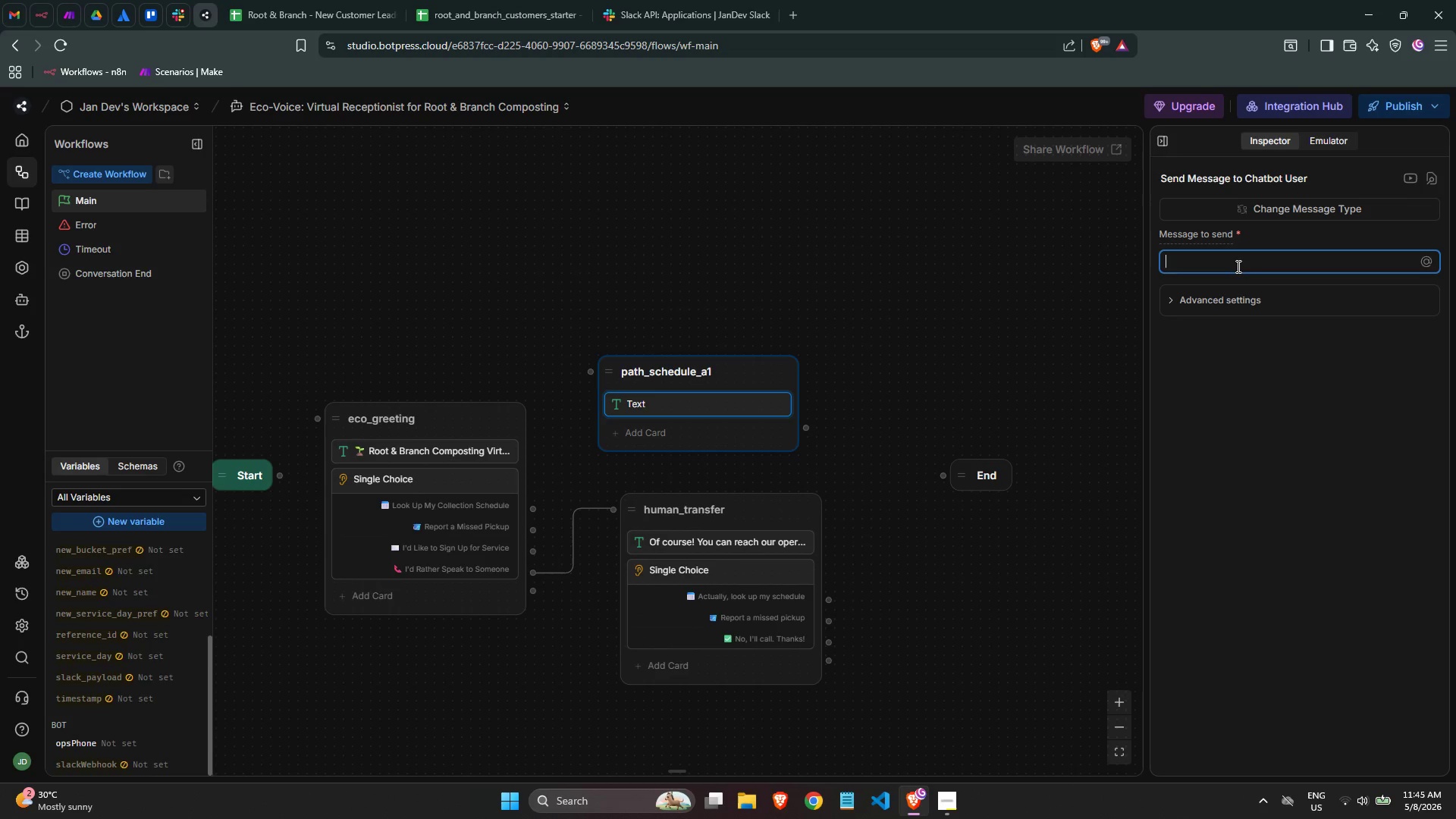 
key(Meta+MetaLeft)
 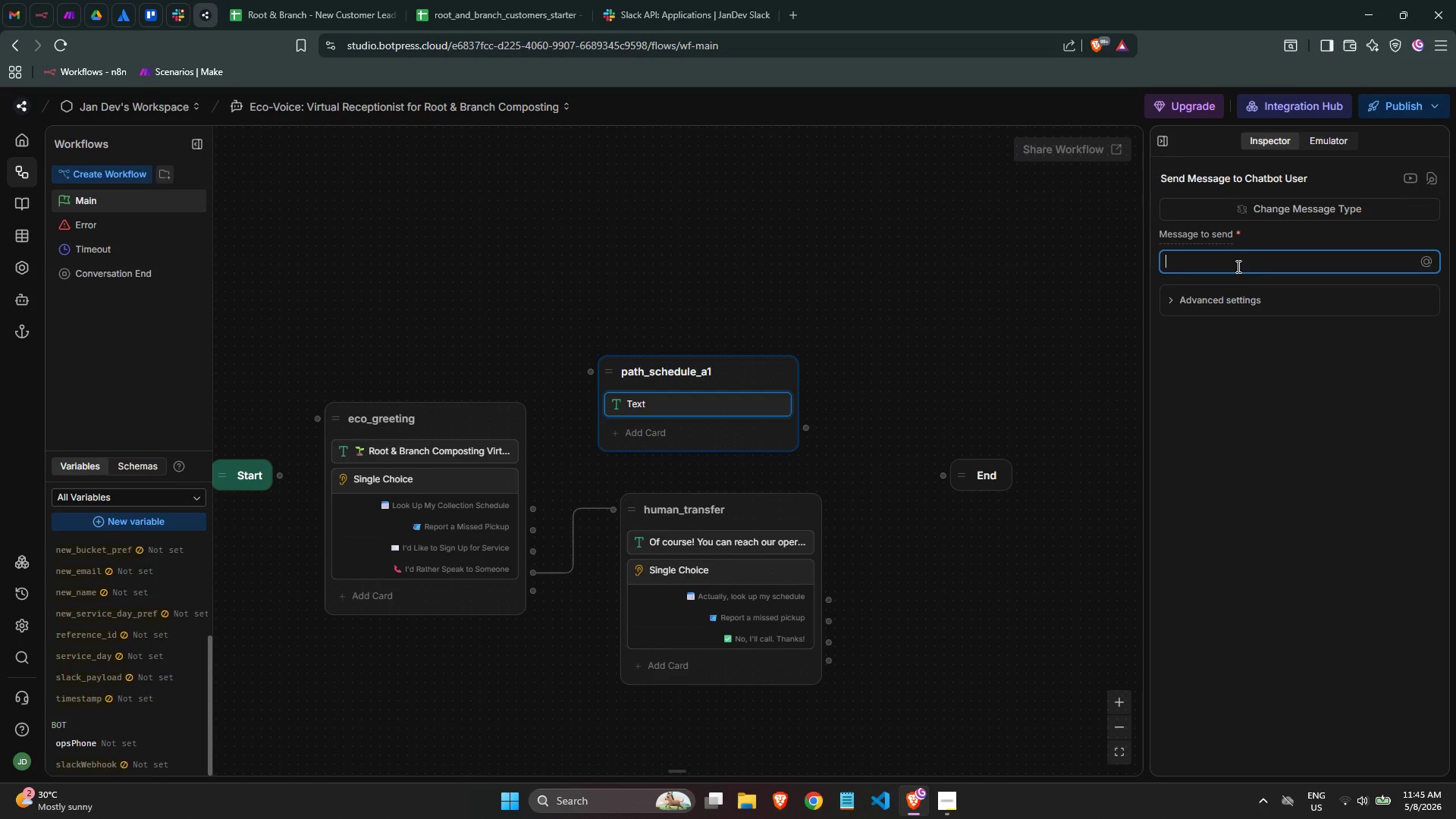 
key(Meta+Period)
 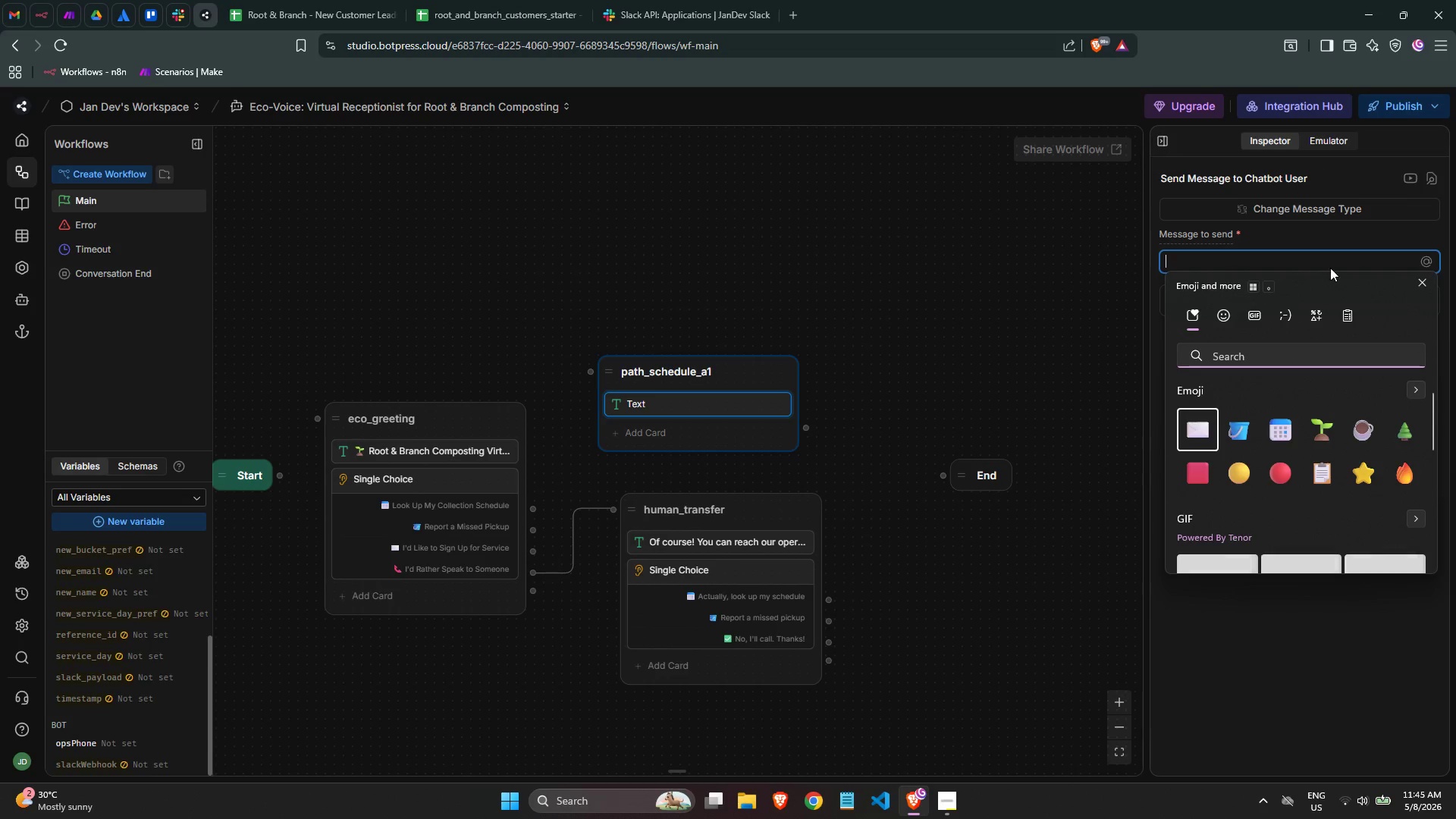 
left_click([1285, 420])
 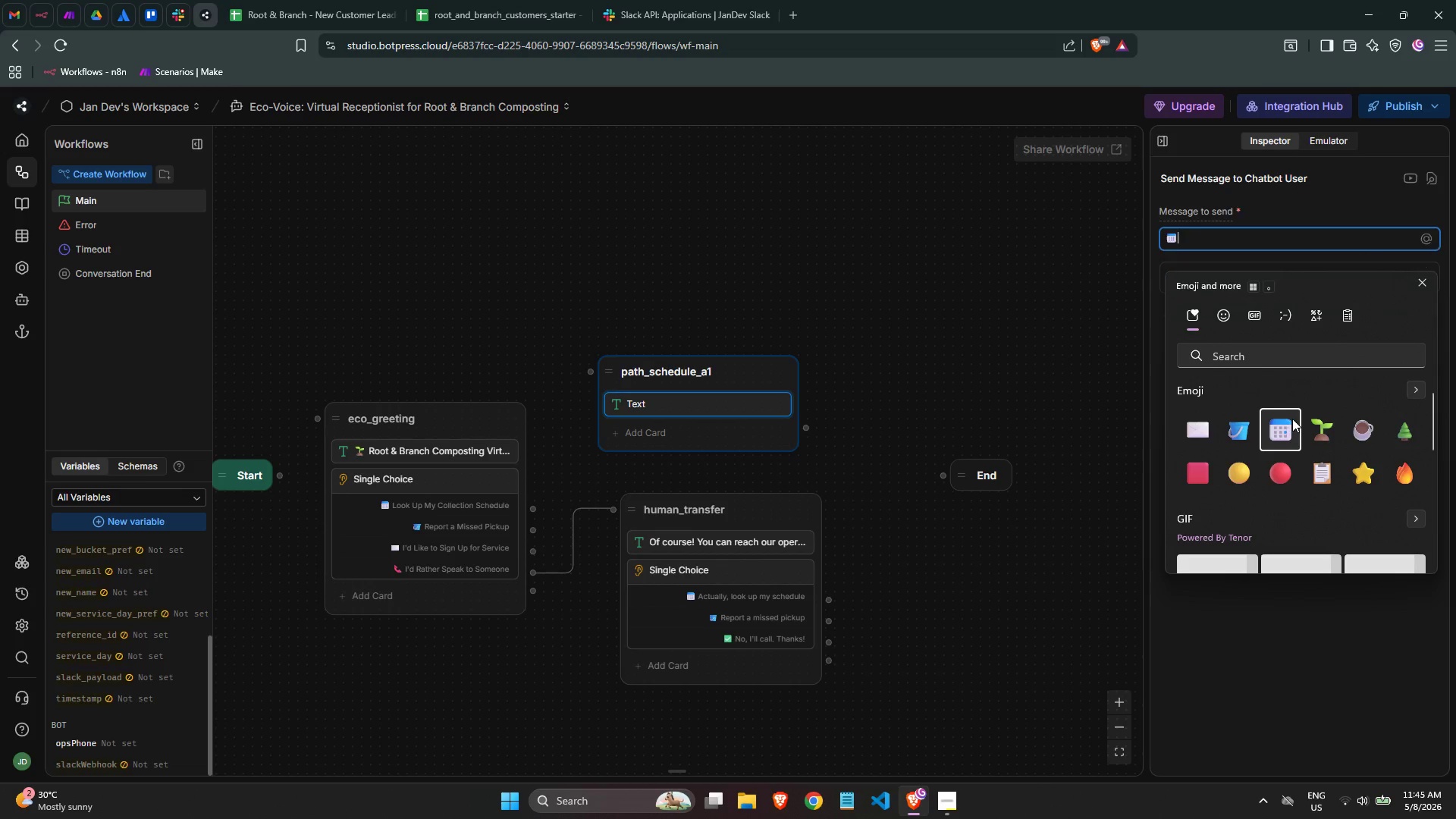 
type( COLLECTION)
 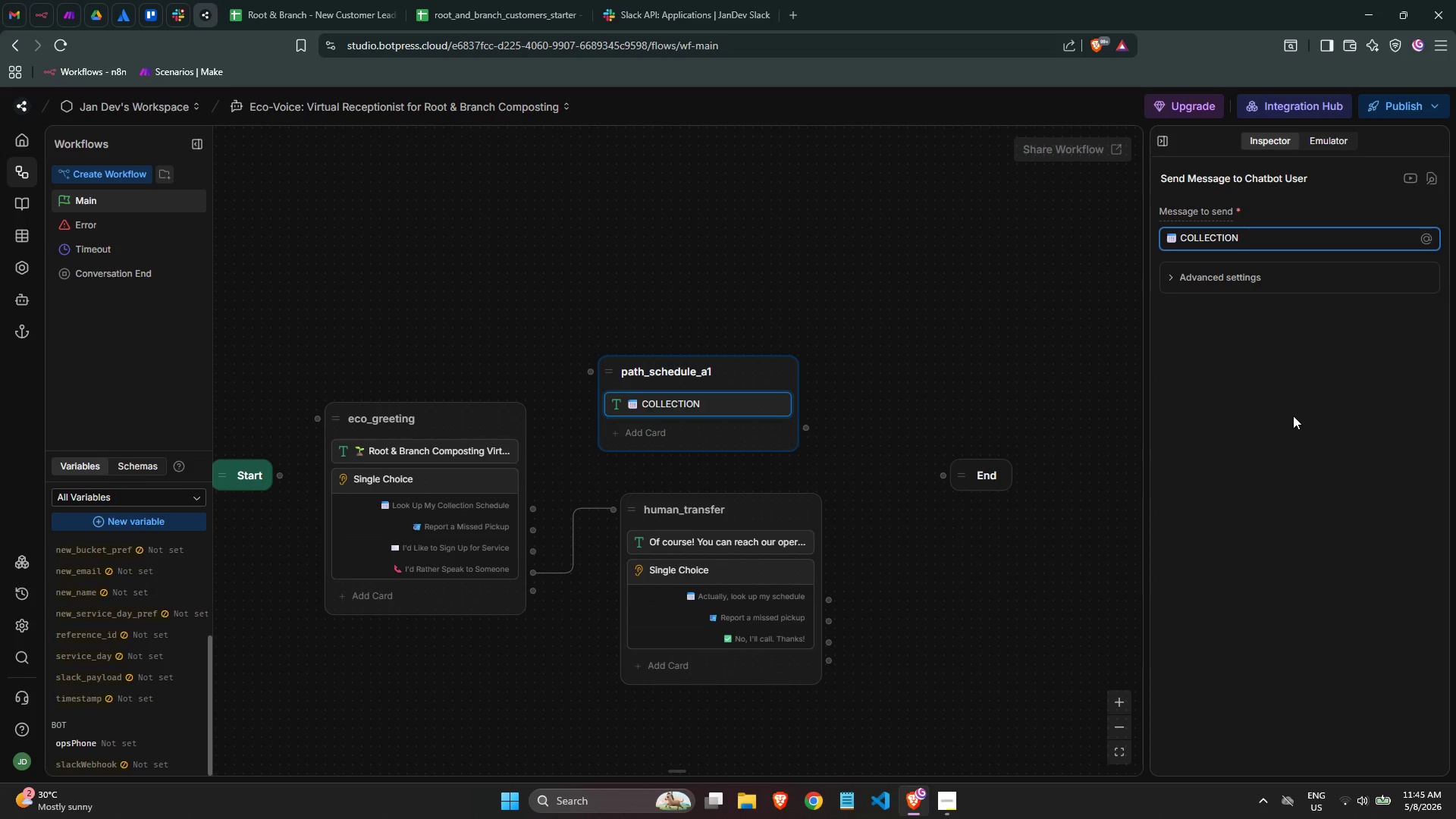 
wait(22.97)
 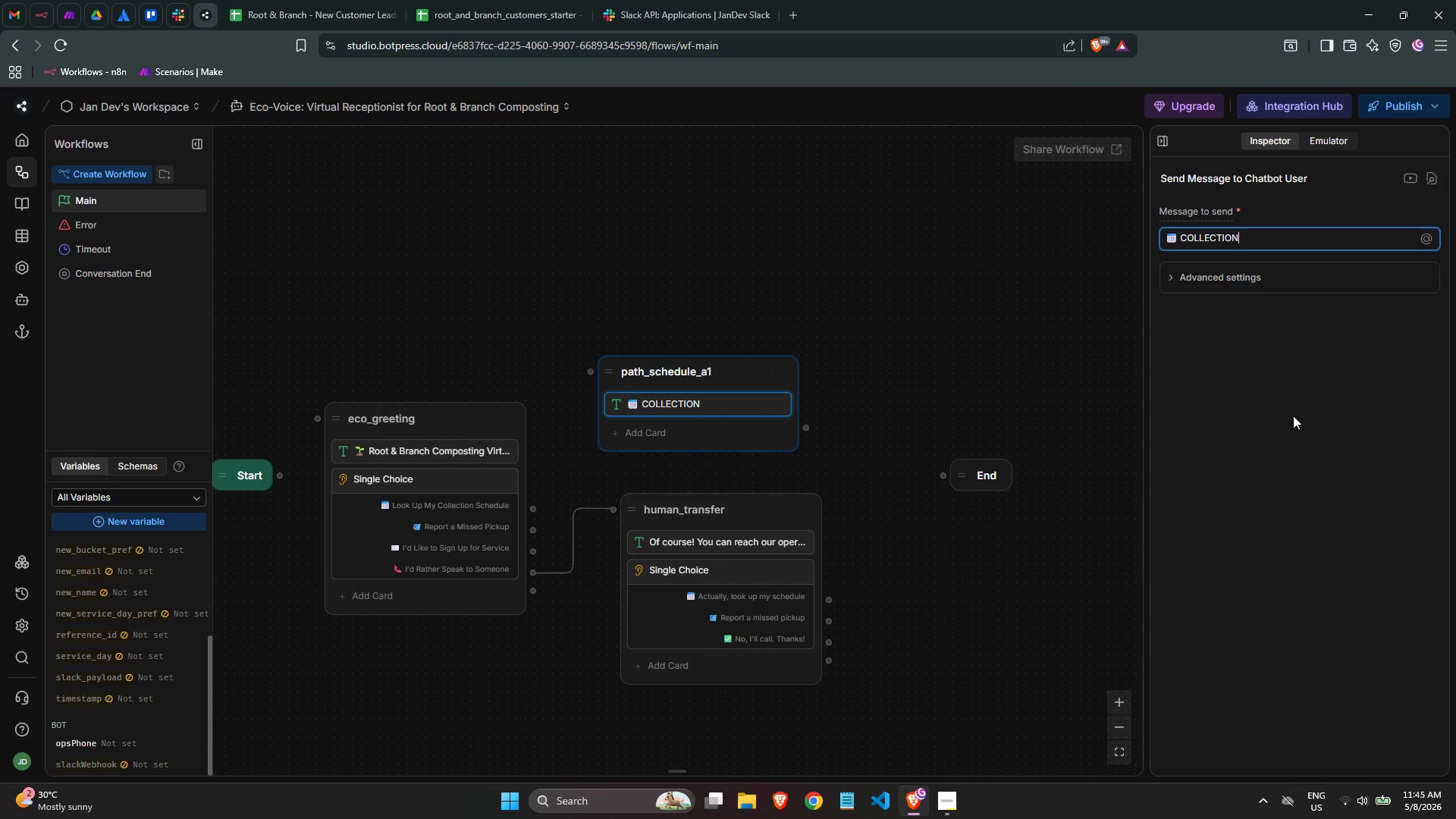 
type( SCHEDULE LOOKUP)
 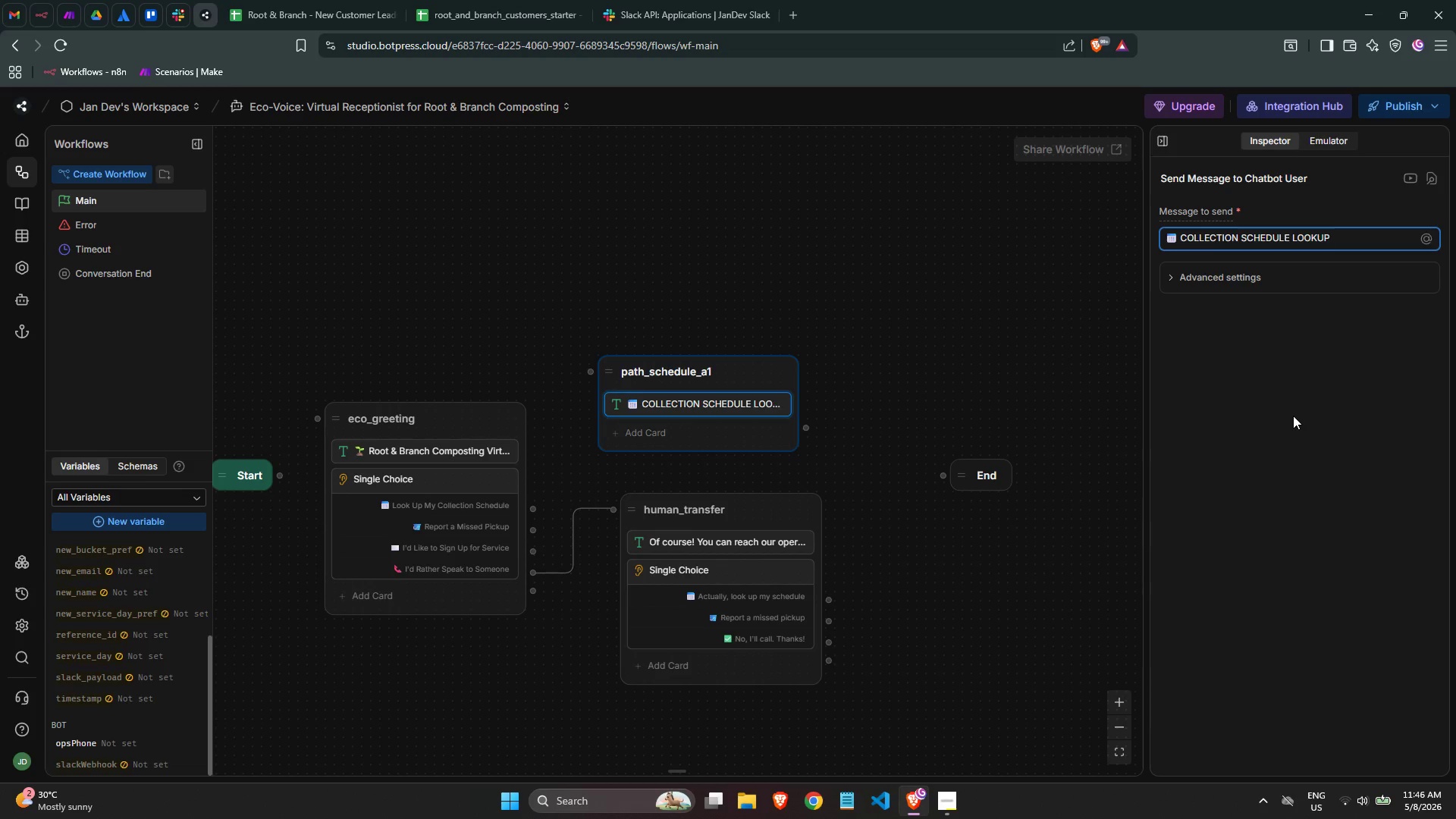 
key(Enter)
 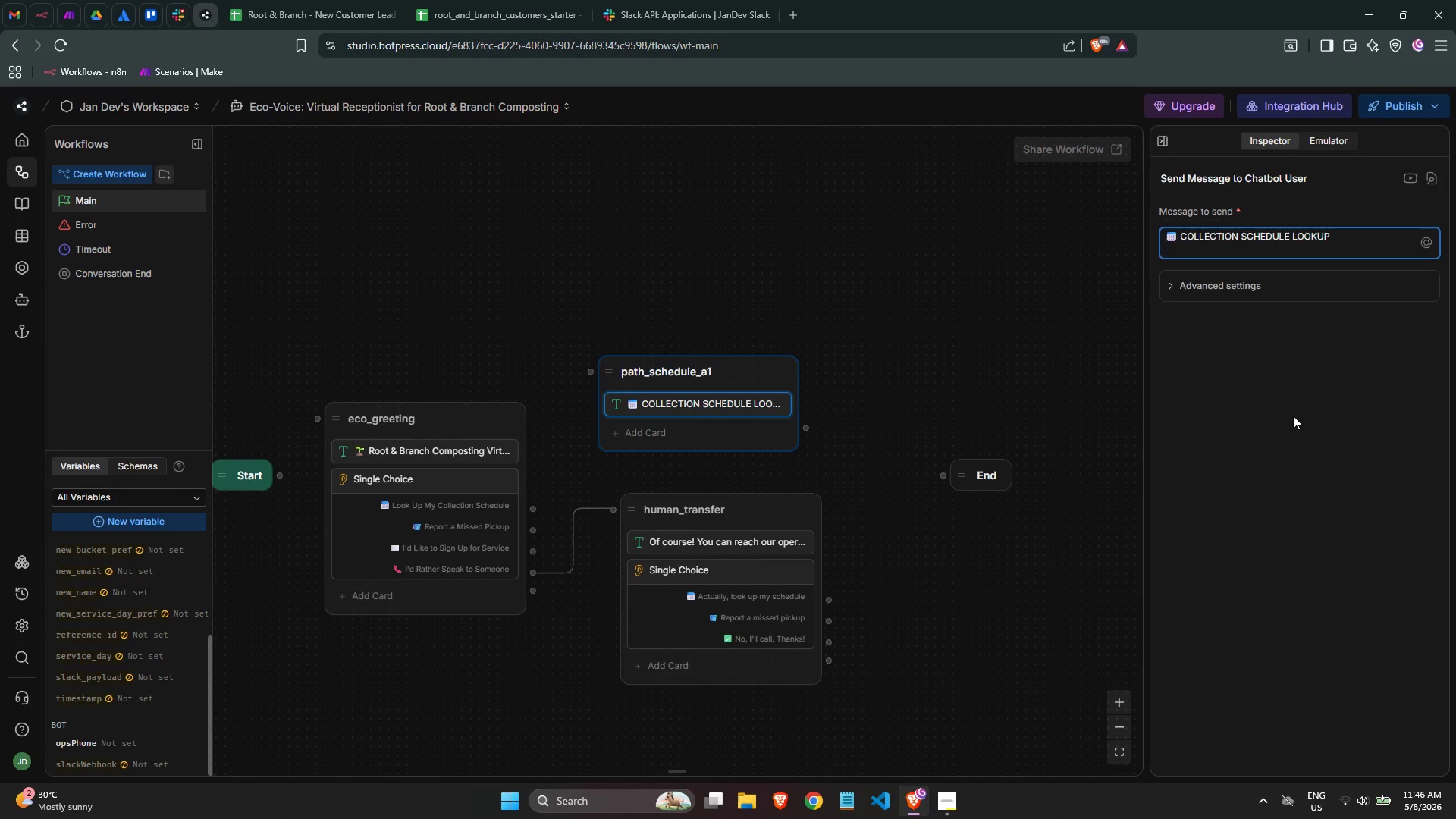 
key(Enter)
 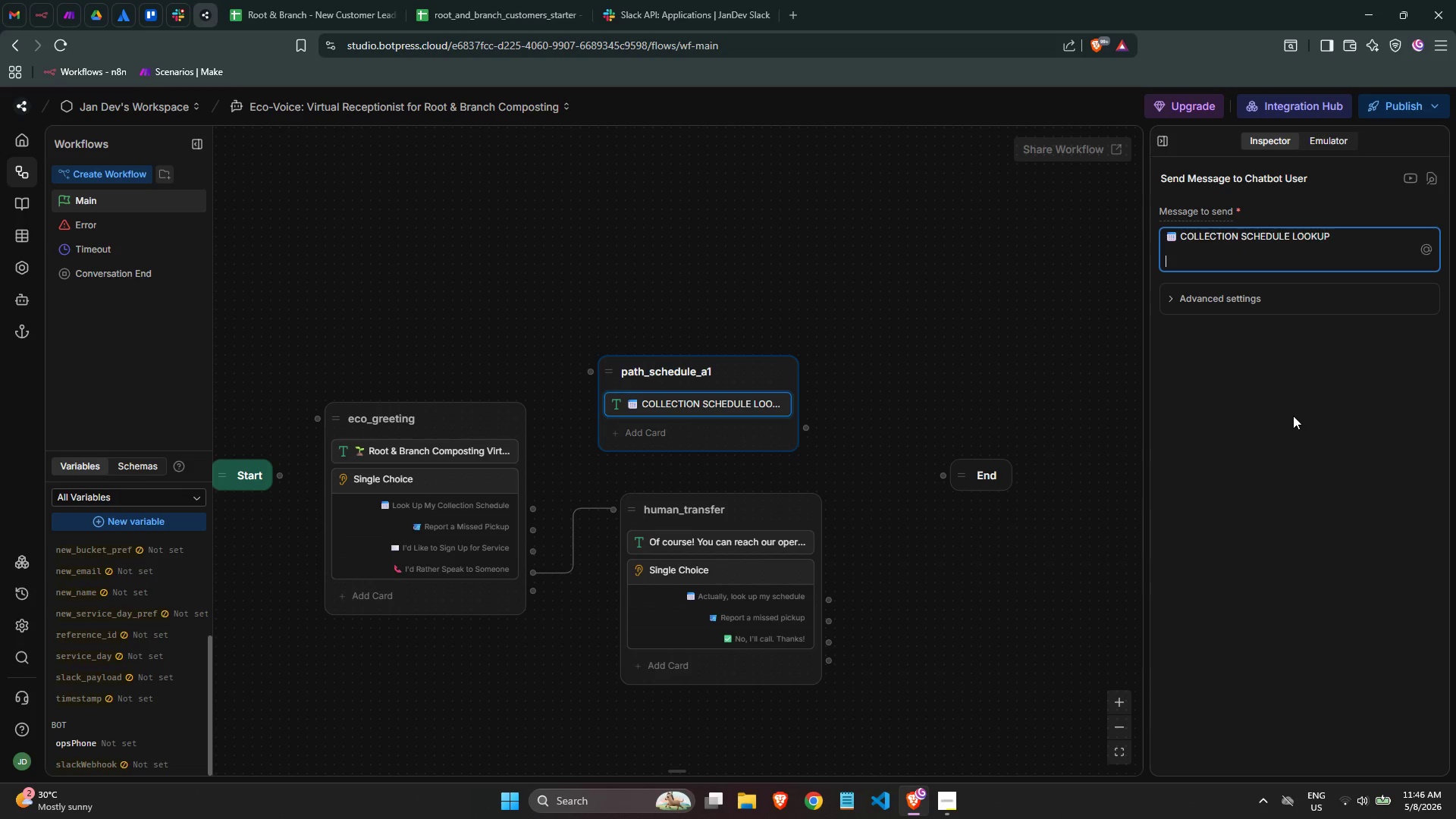 
type(Please enter your Root & Branch account number. You can find ti)
key(Backspace)
key(Backspace)
type(it on any past invoice)
 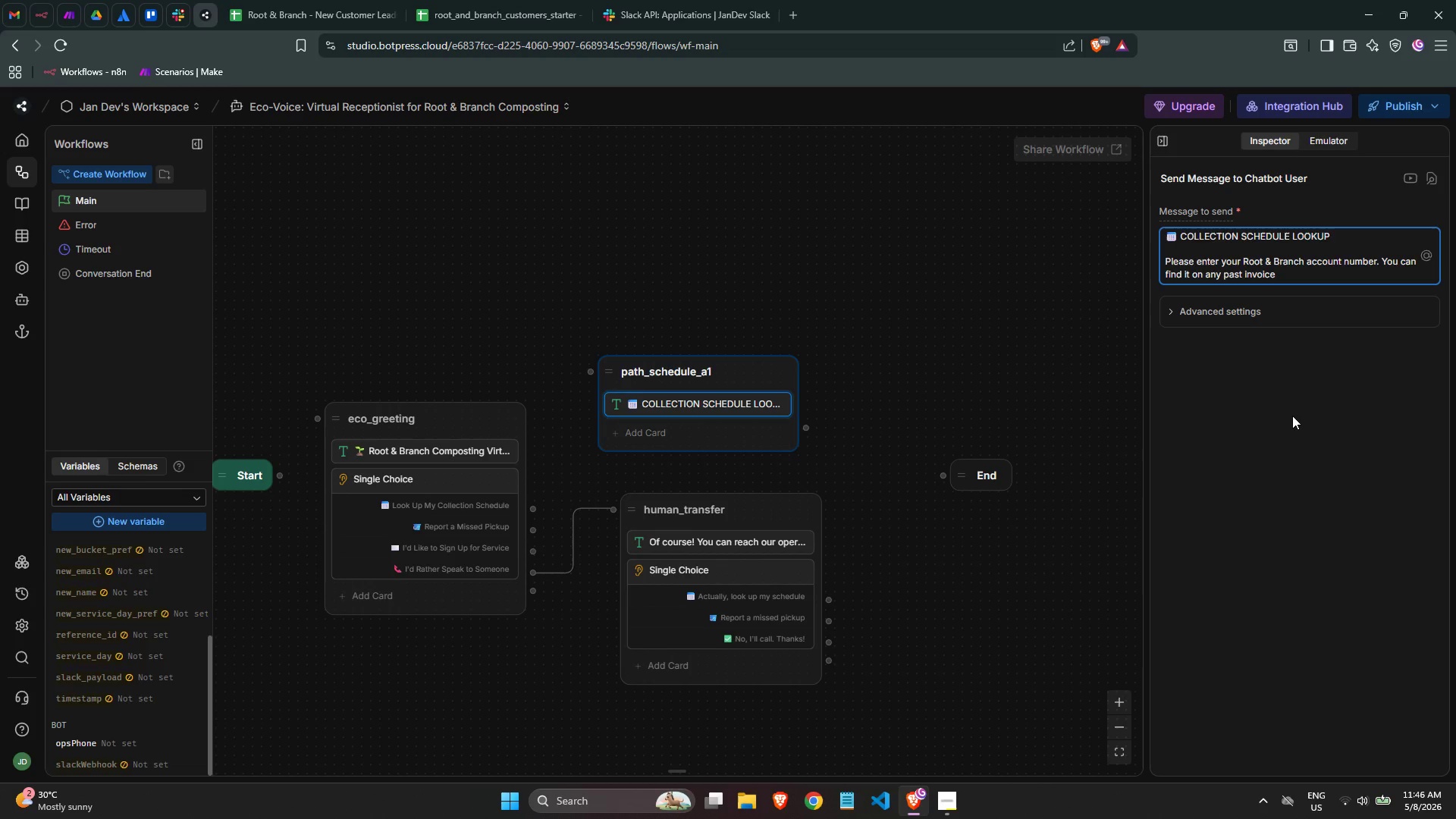 
type(, yor)
key(Backspace)
type(ur welcome email, or the sticker on your composi)
key(Backspace)
type(ting bucket.)
 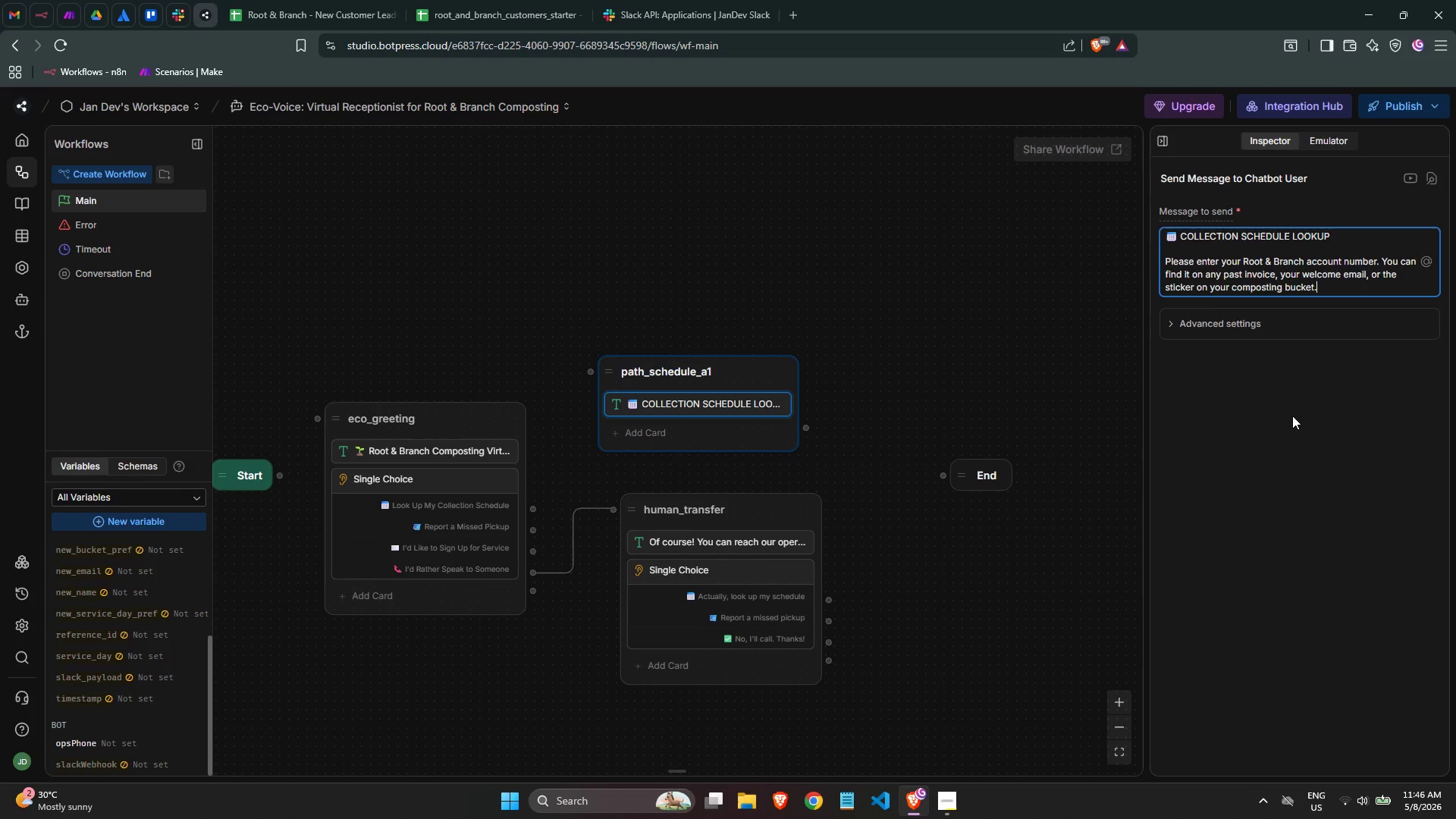 
key(Enter)
 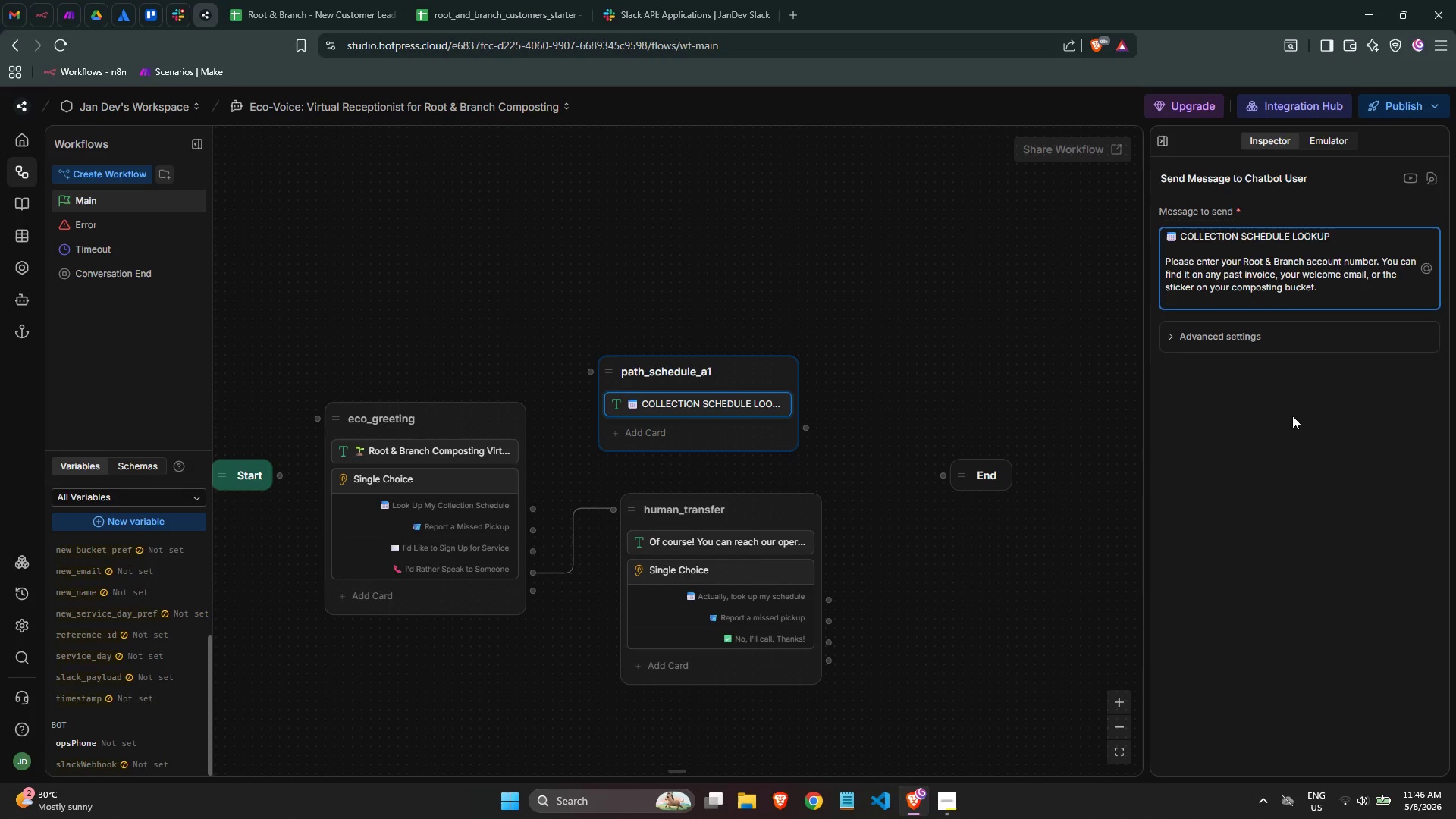 
key(Enter)
 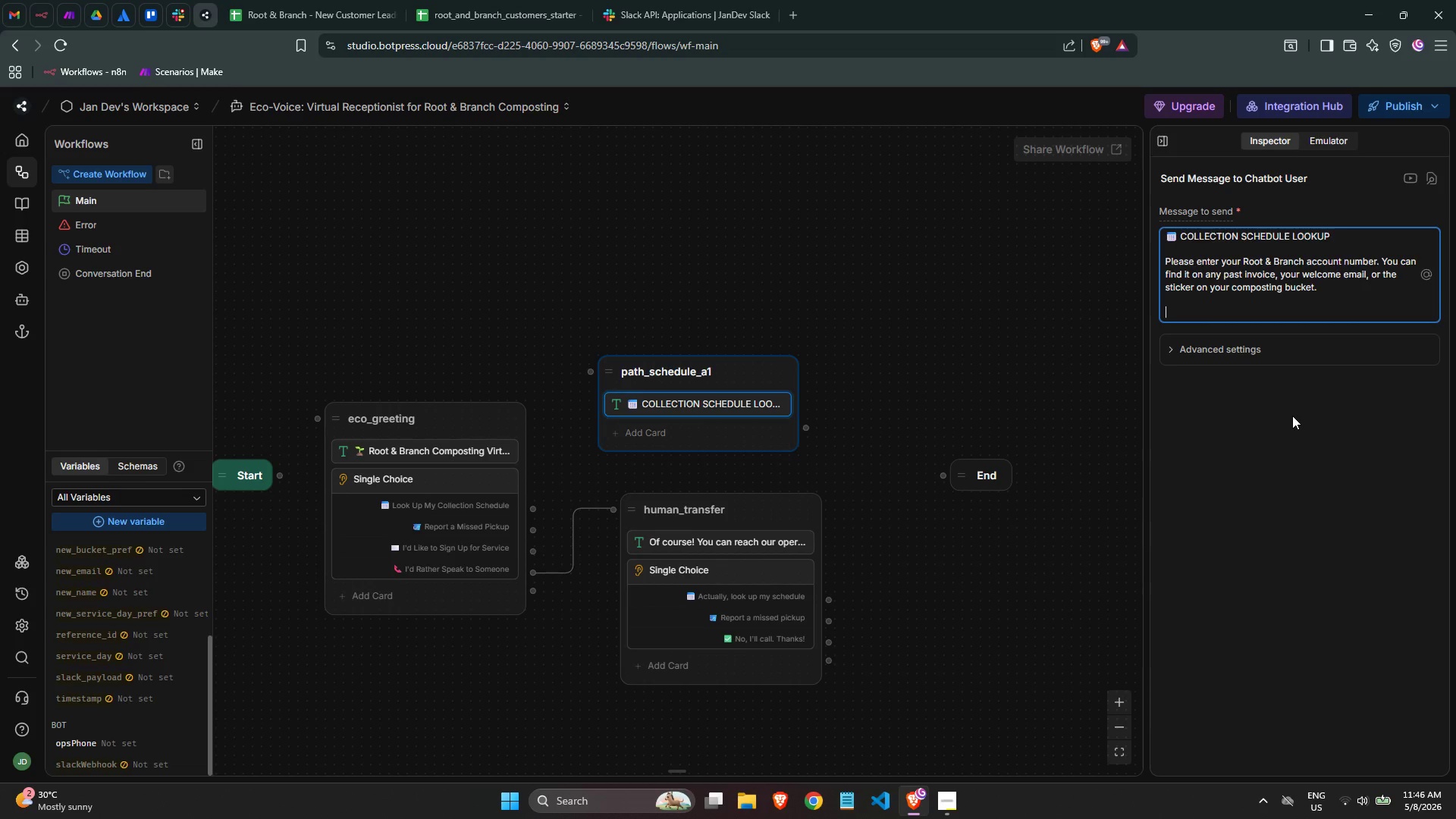 
wait(5.81)
 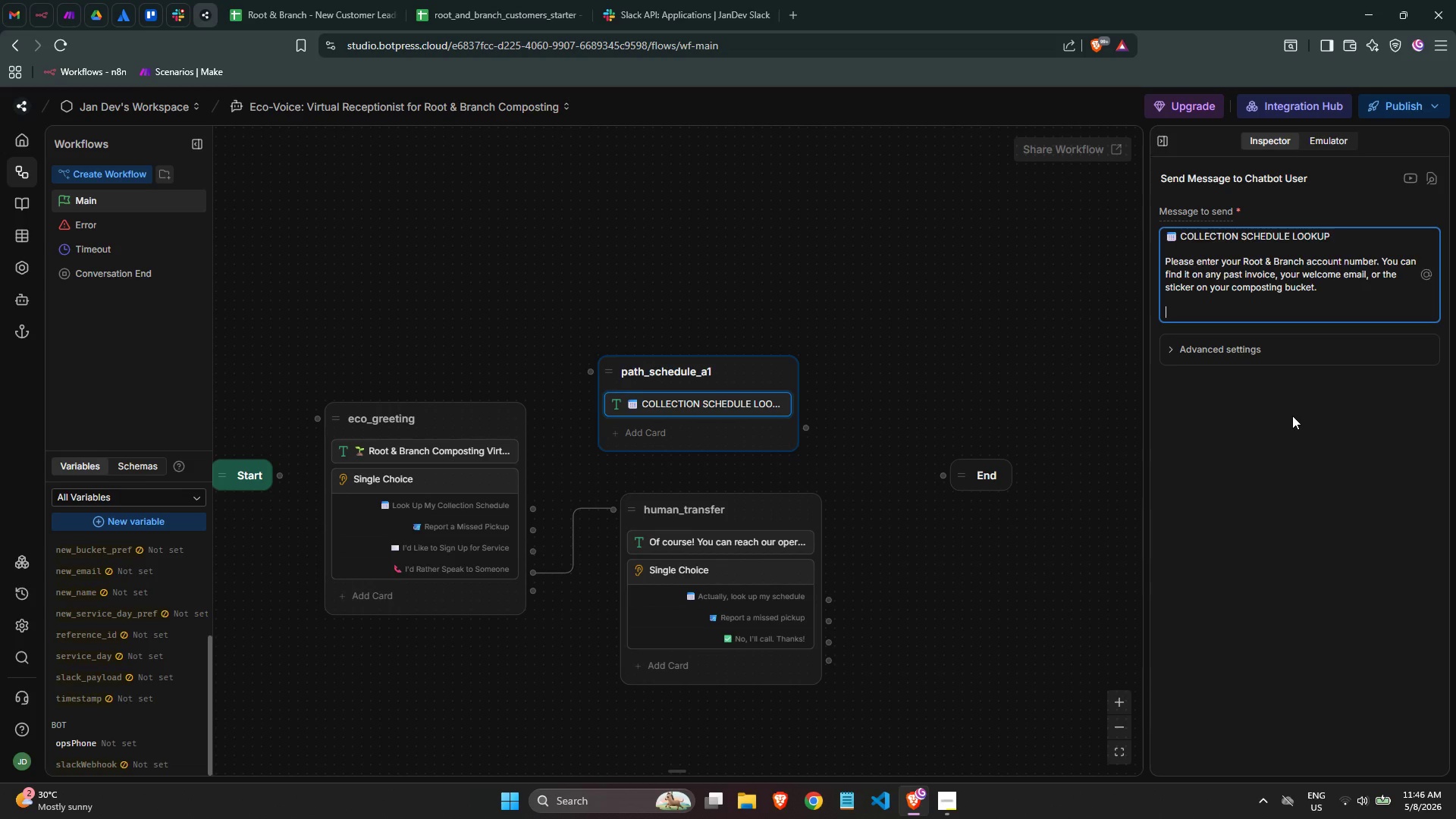 
type(Account numbers follow the format:)
 